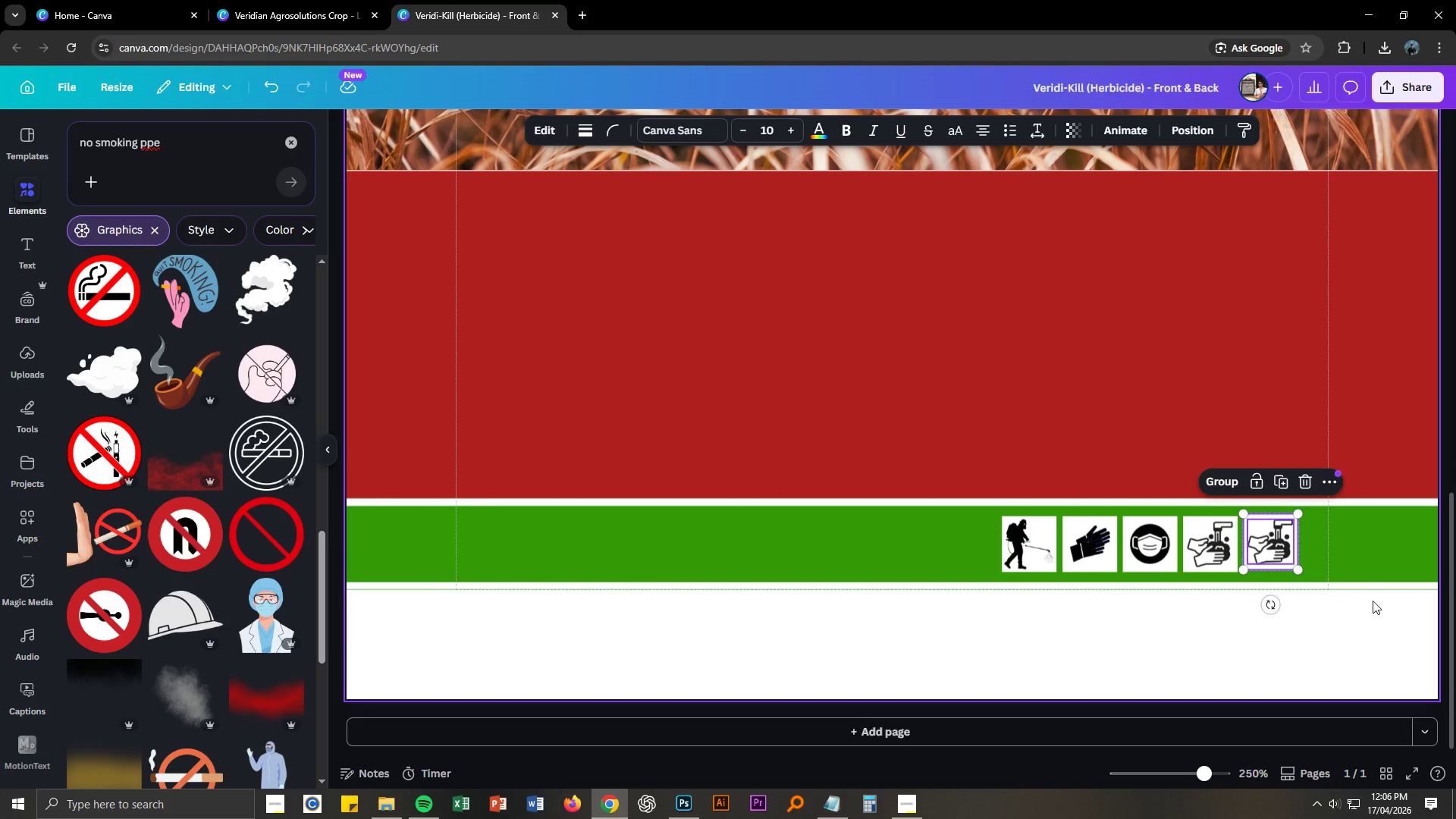 
left_click([1365, 630])
 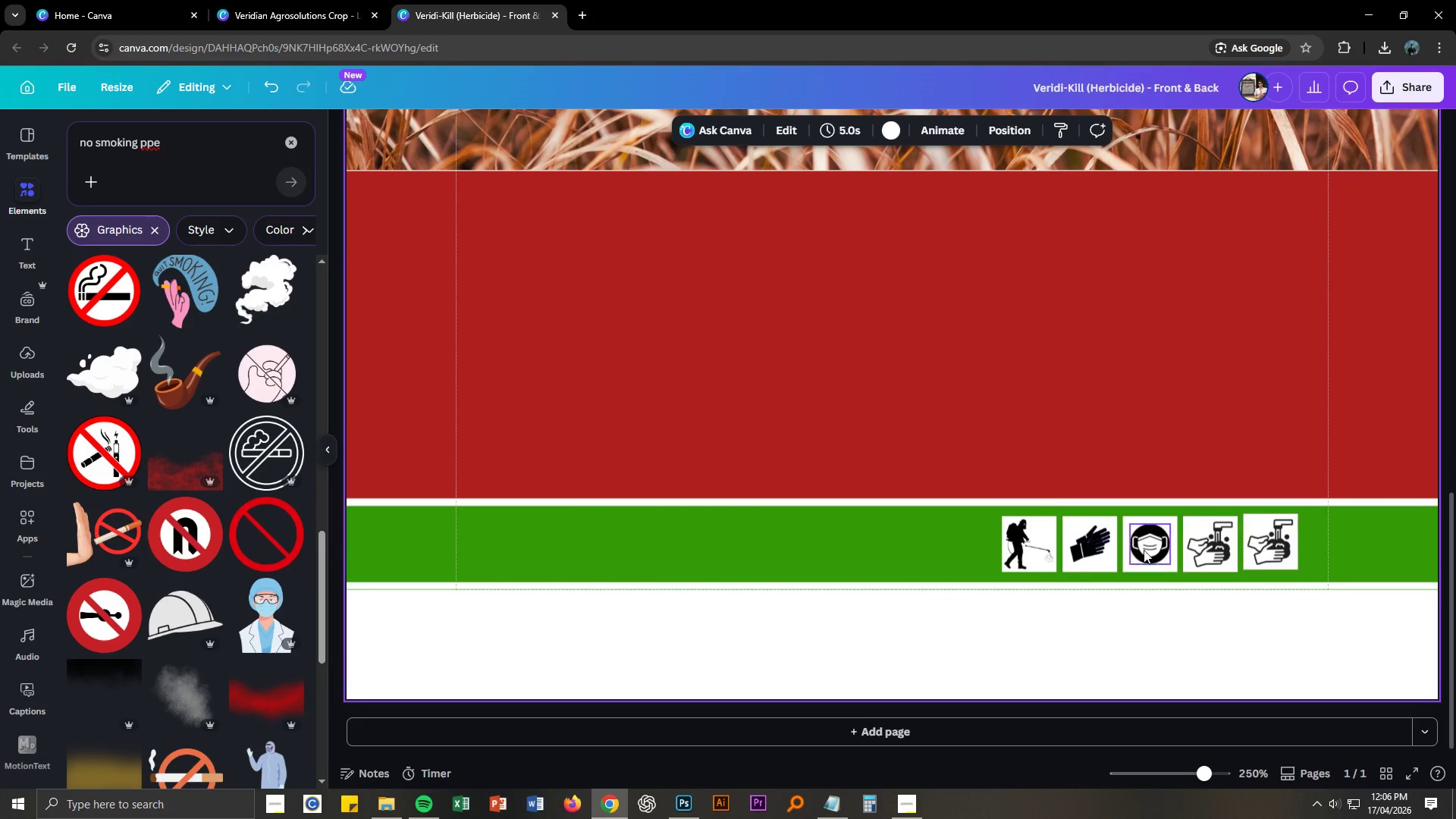 
left_click_drag(start_coordinate=[977, 517], to_coordinate=[1276, 563])
 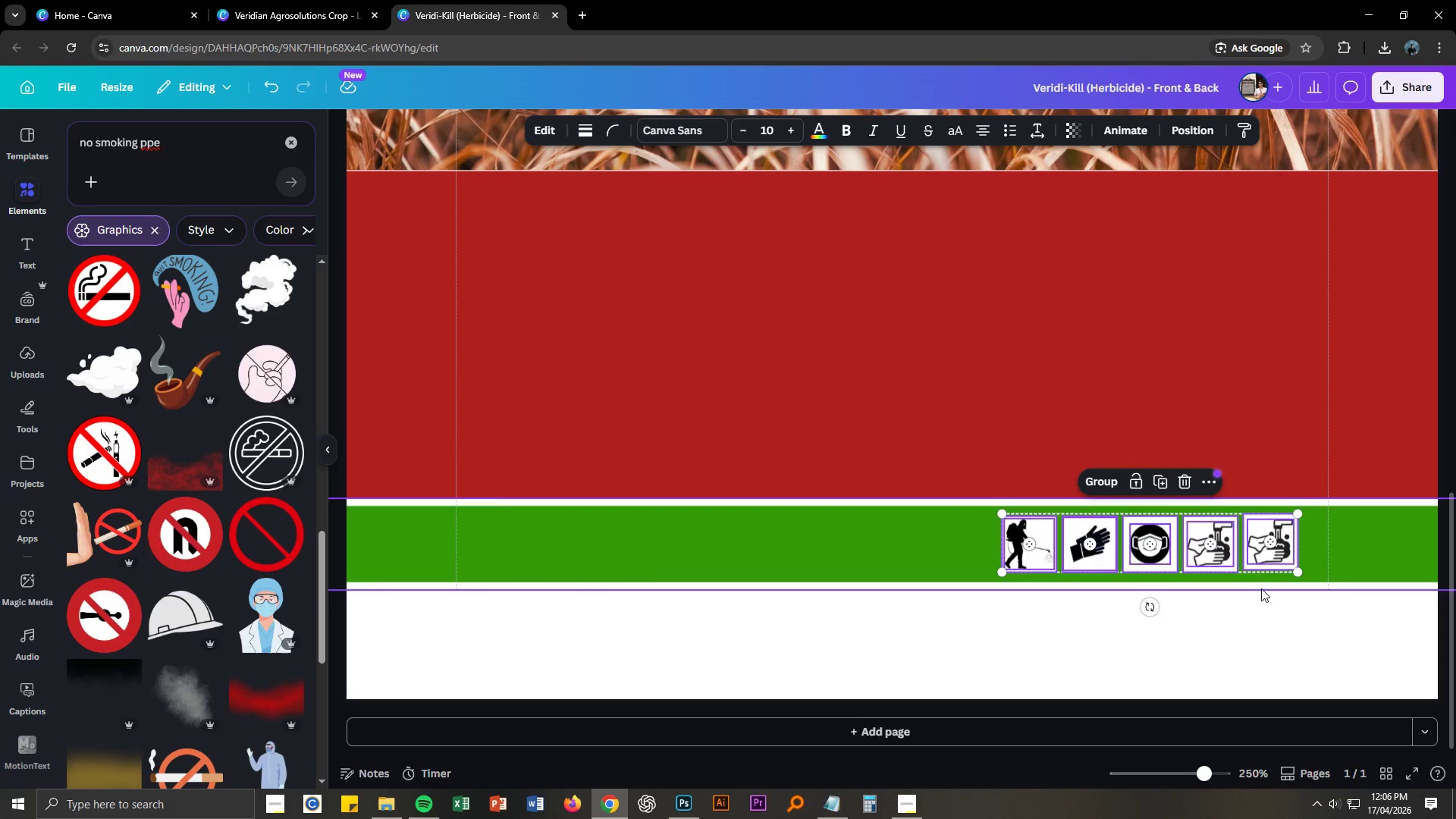 
left_click([1263, 632])
 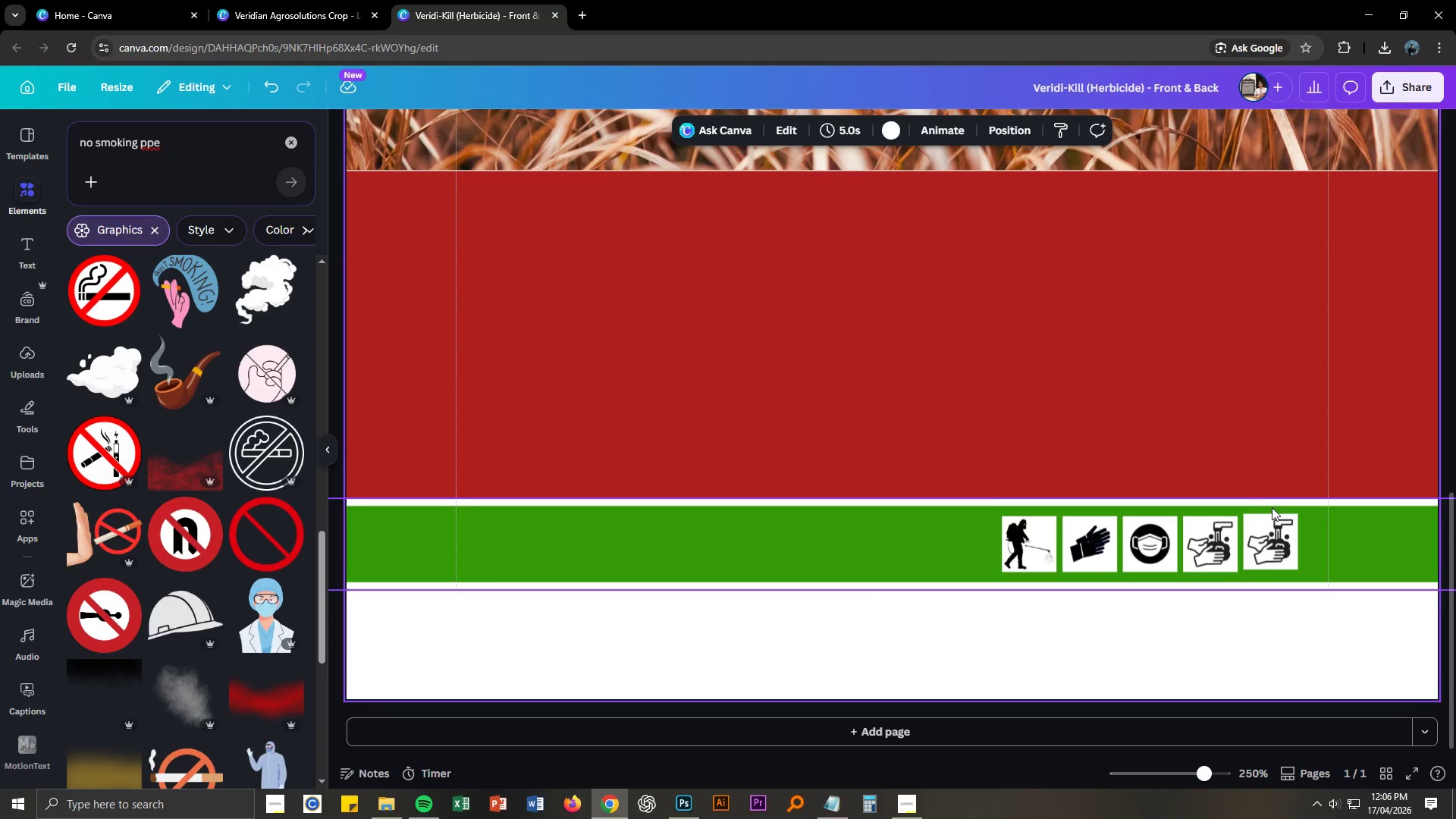 
left_click_drag(start_coordinate=[1272, 507], to_coordinate=[1274, 531])
 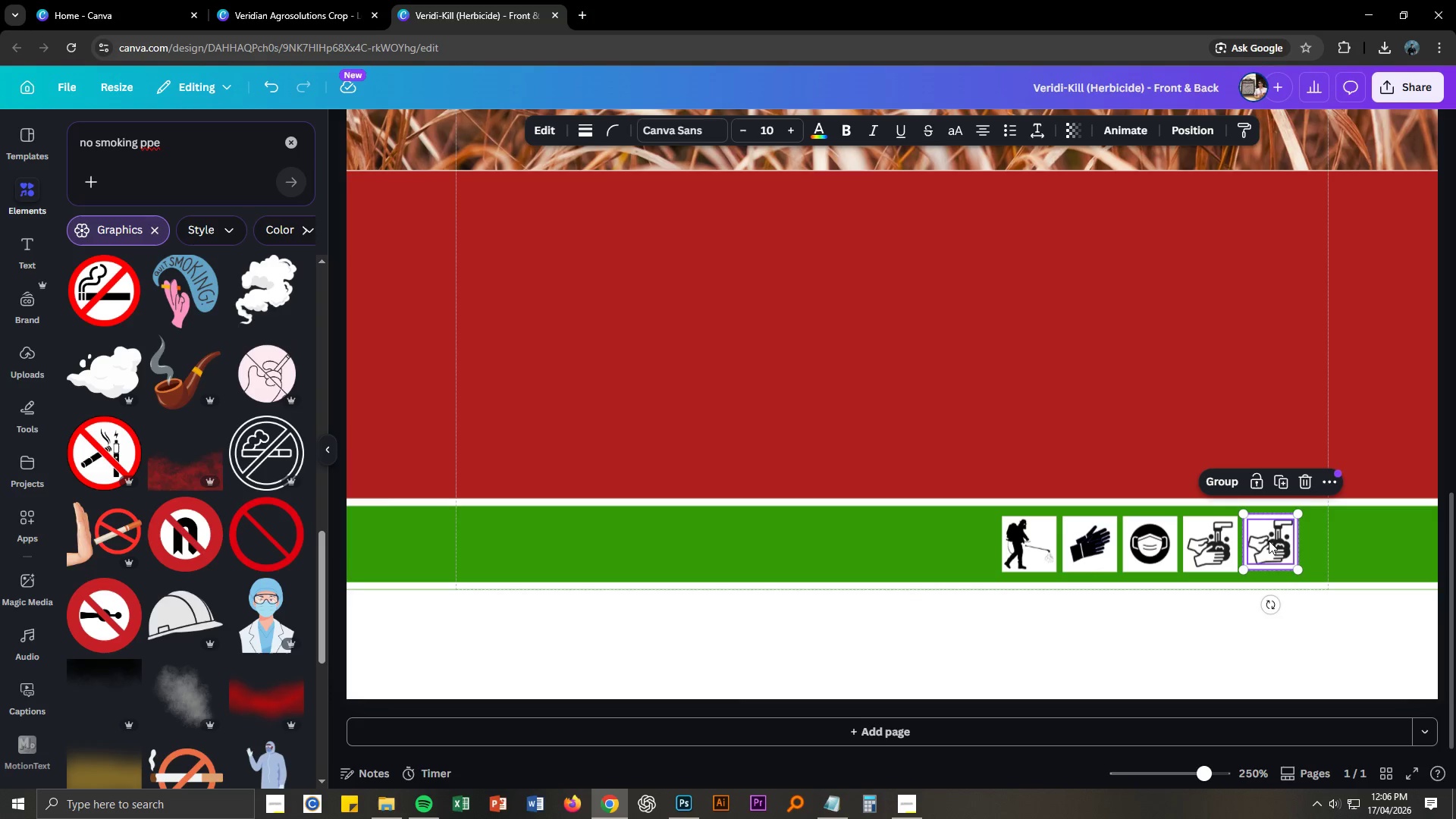 
hold_key(key=ControlLeft, duration=1.5)
 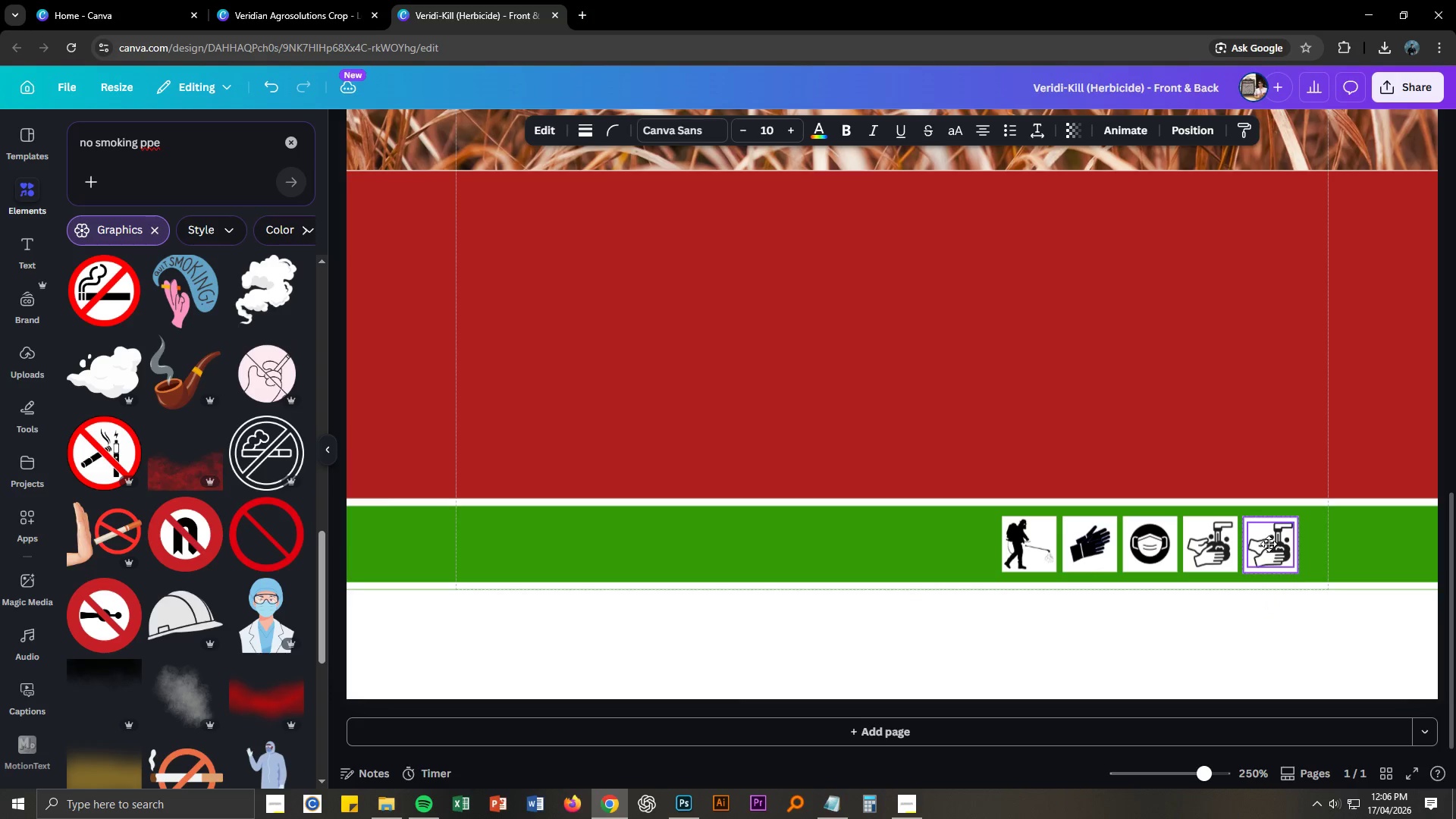 
hold_key(key=ControlLeft, duration=1.5)
 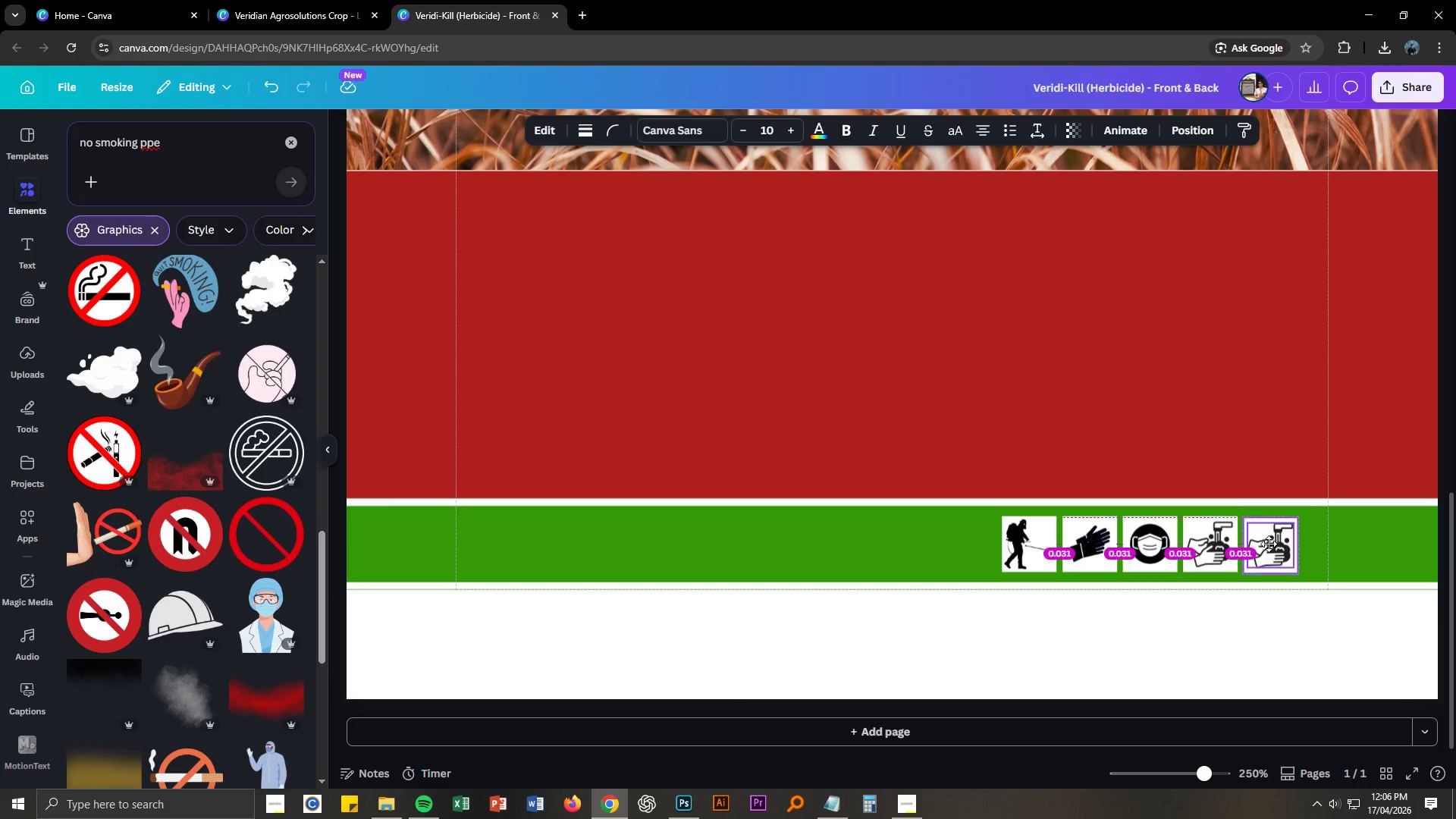 
key(Control+ControlLeft)
 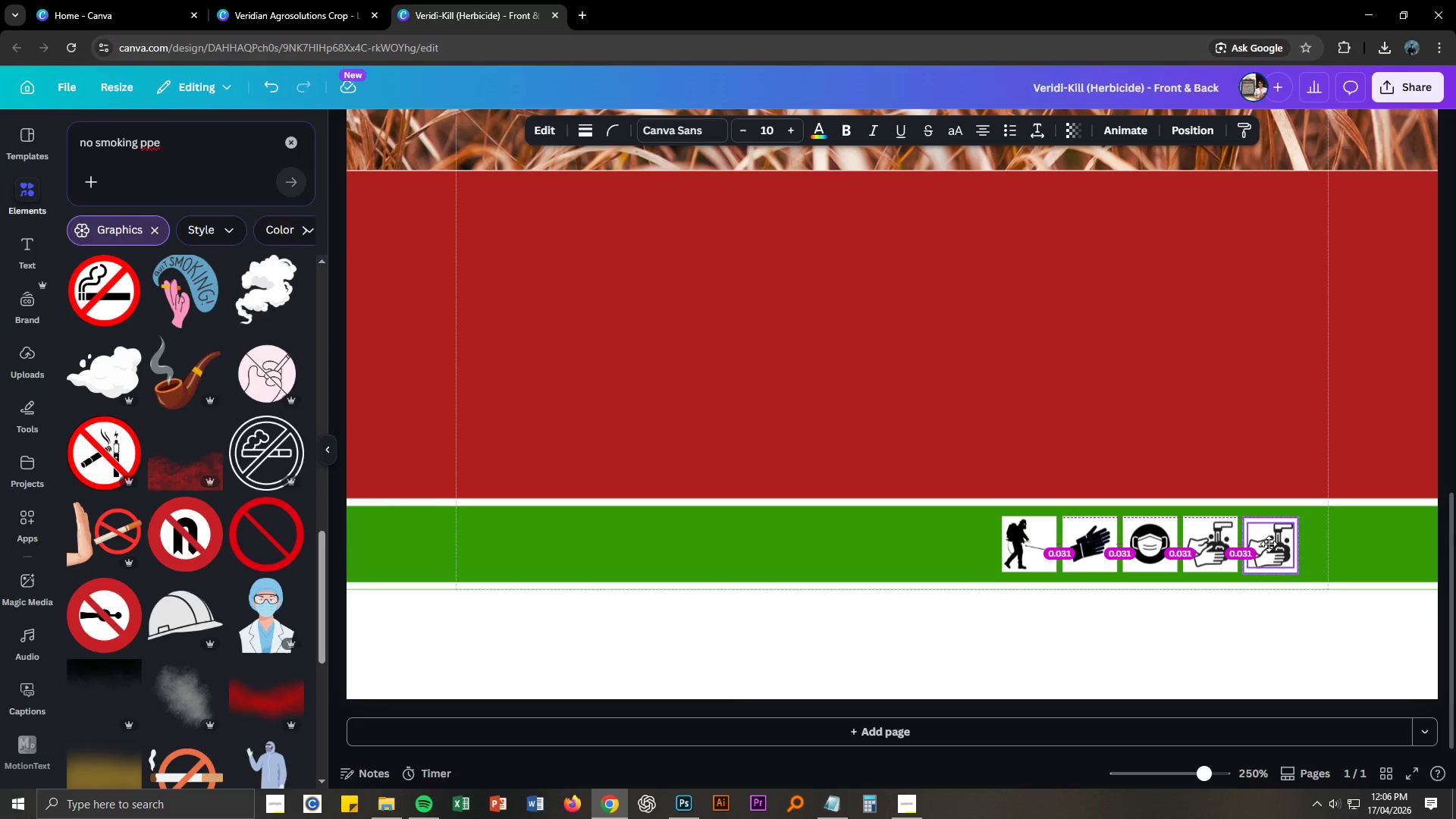 
key(Control+ControlLeft)
 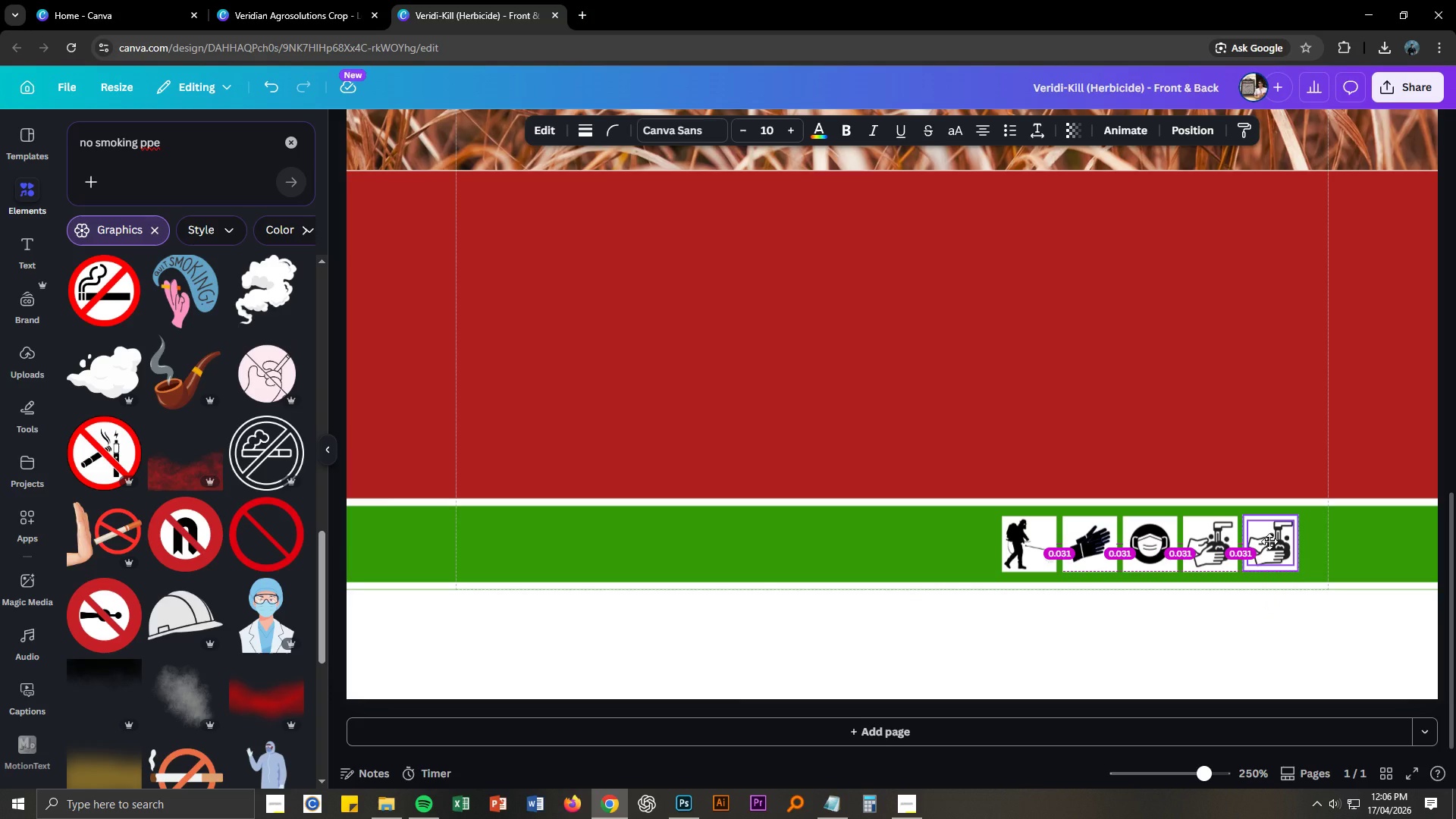 
wait(8.58)
 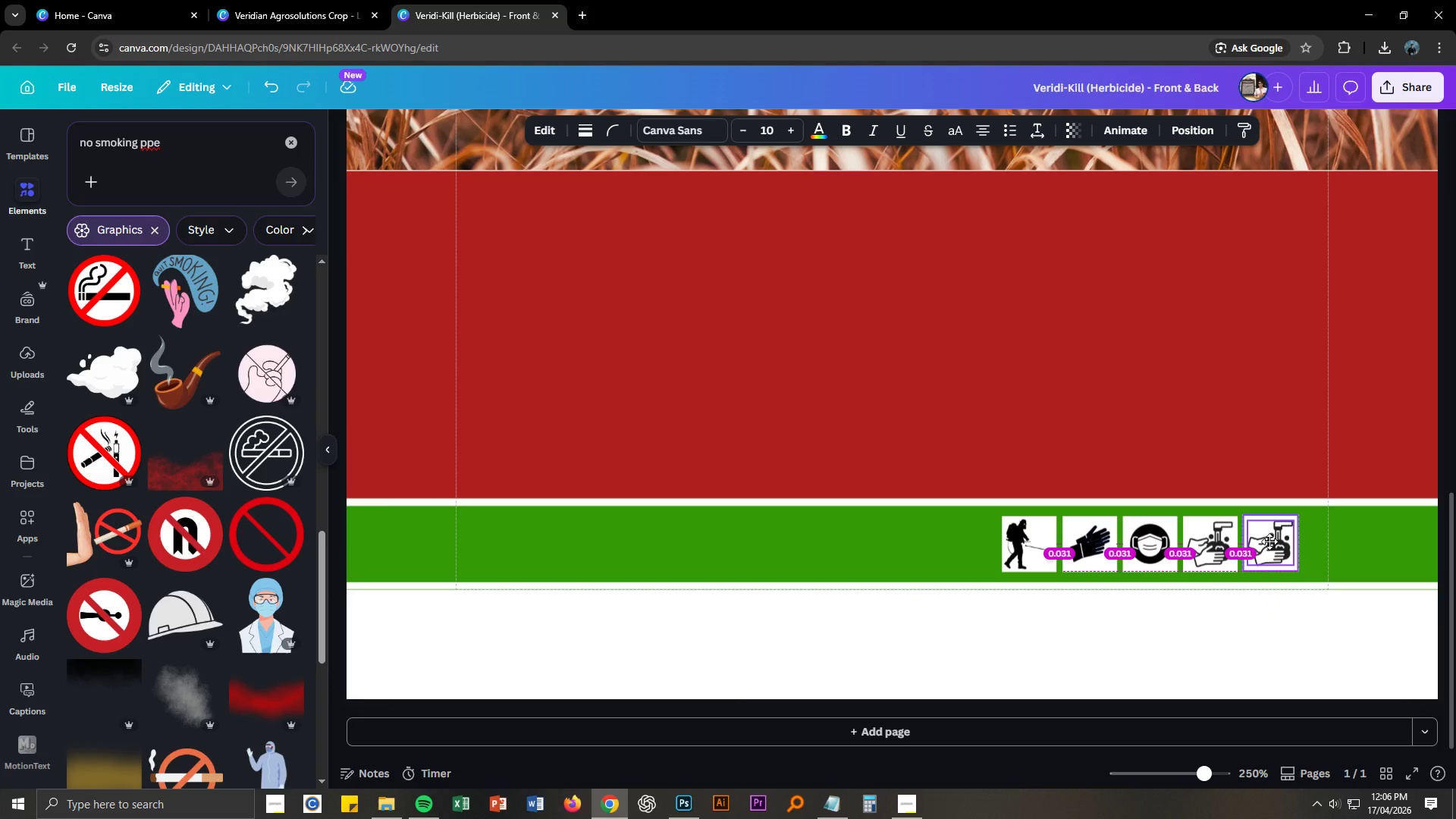 
left_click([1357, 592])
 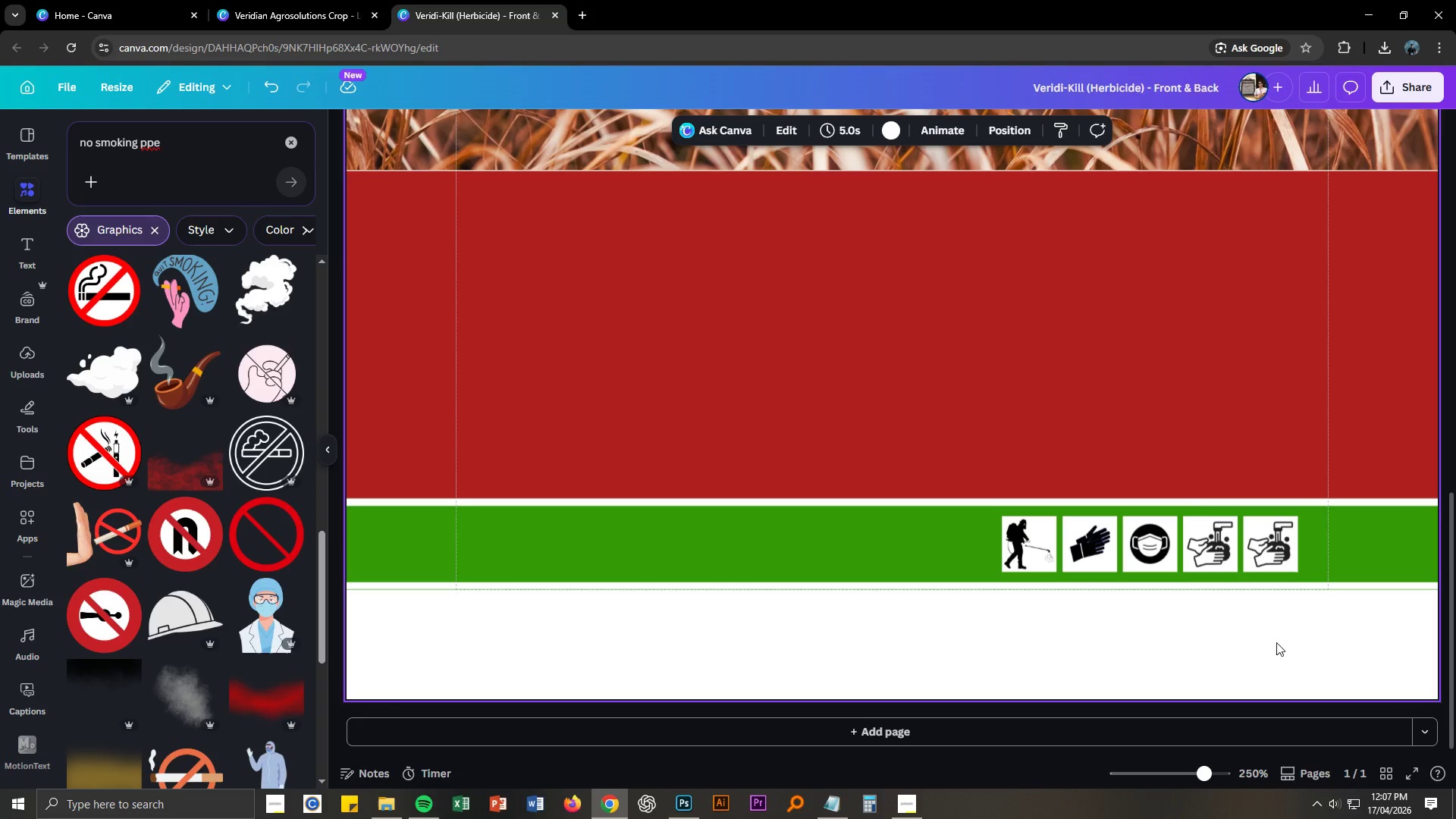 
left_click([1273, 548])
 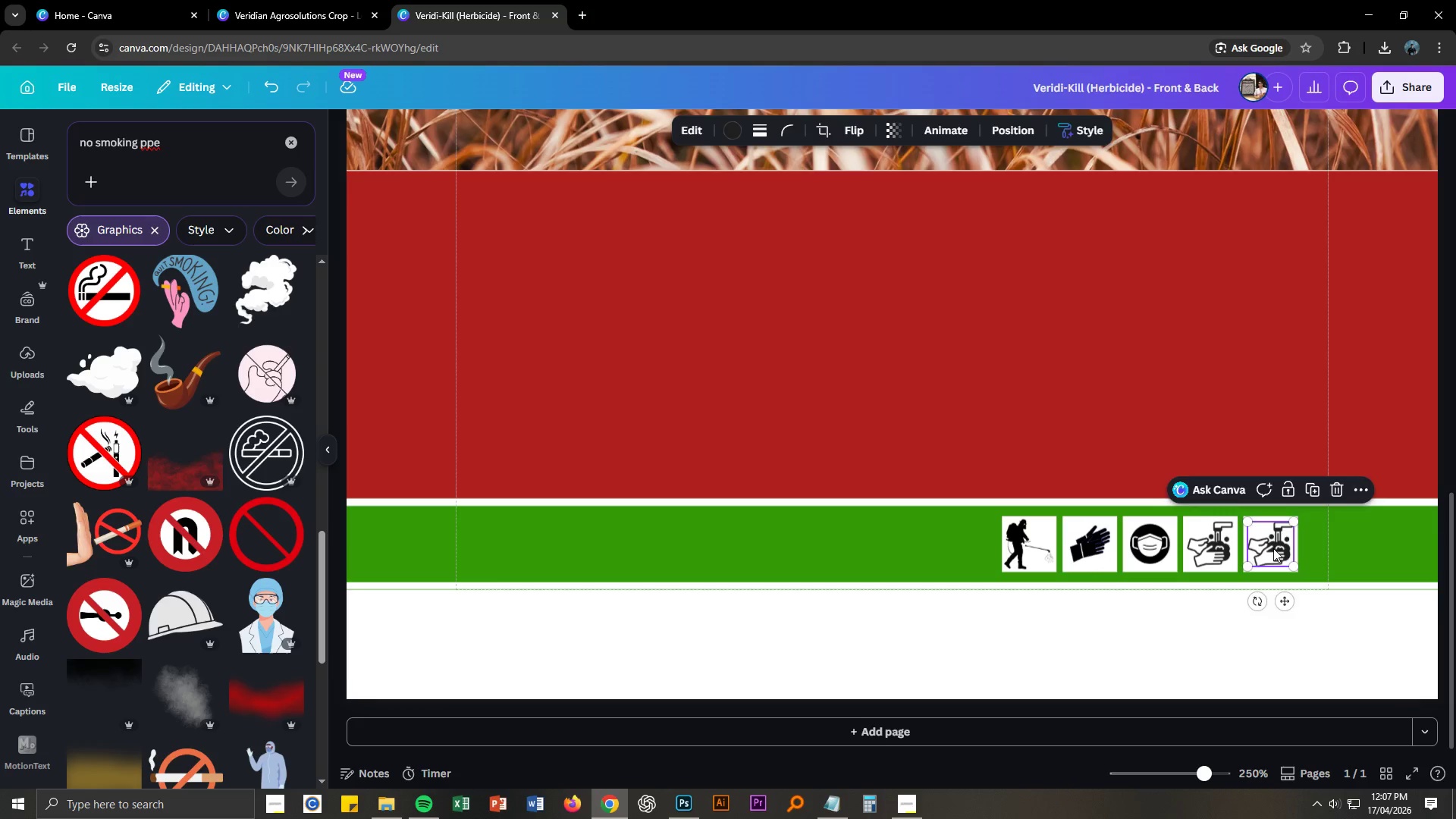 
key(Delete)
 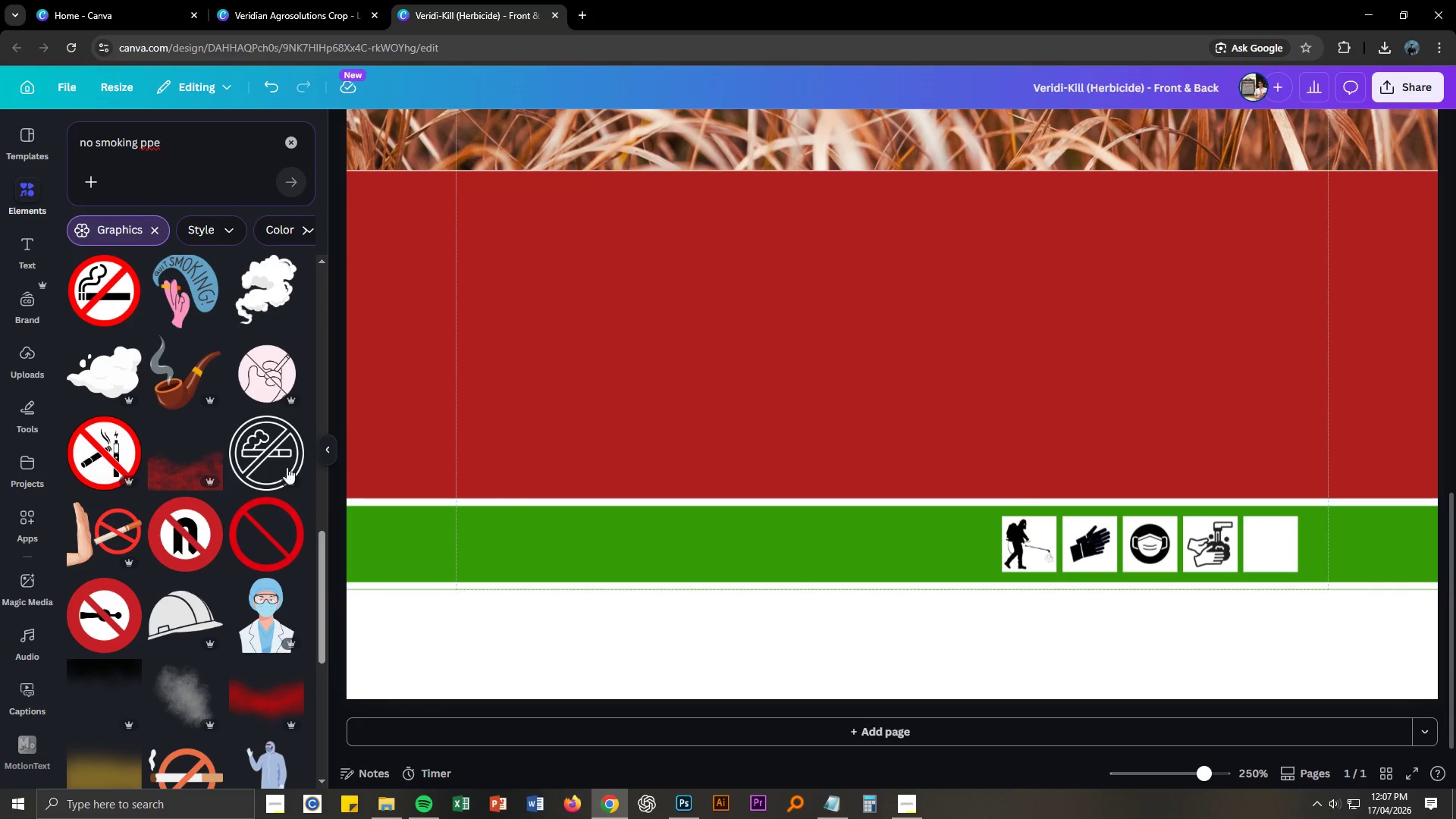 
left_click([285, 467])
 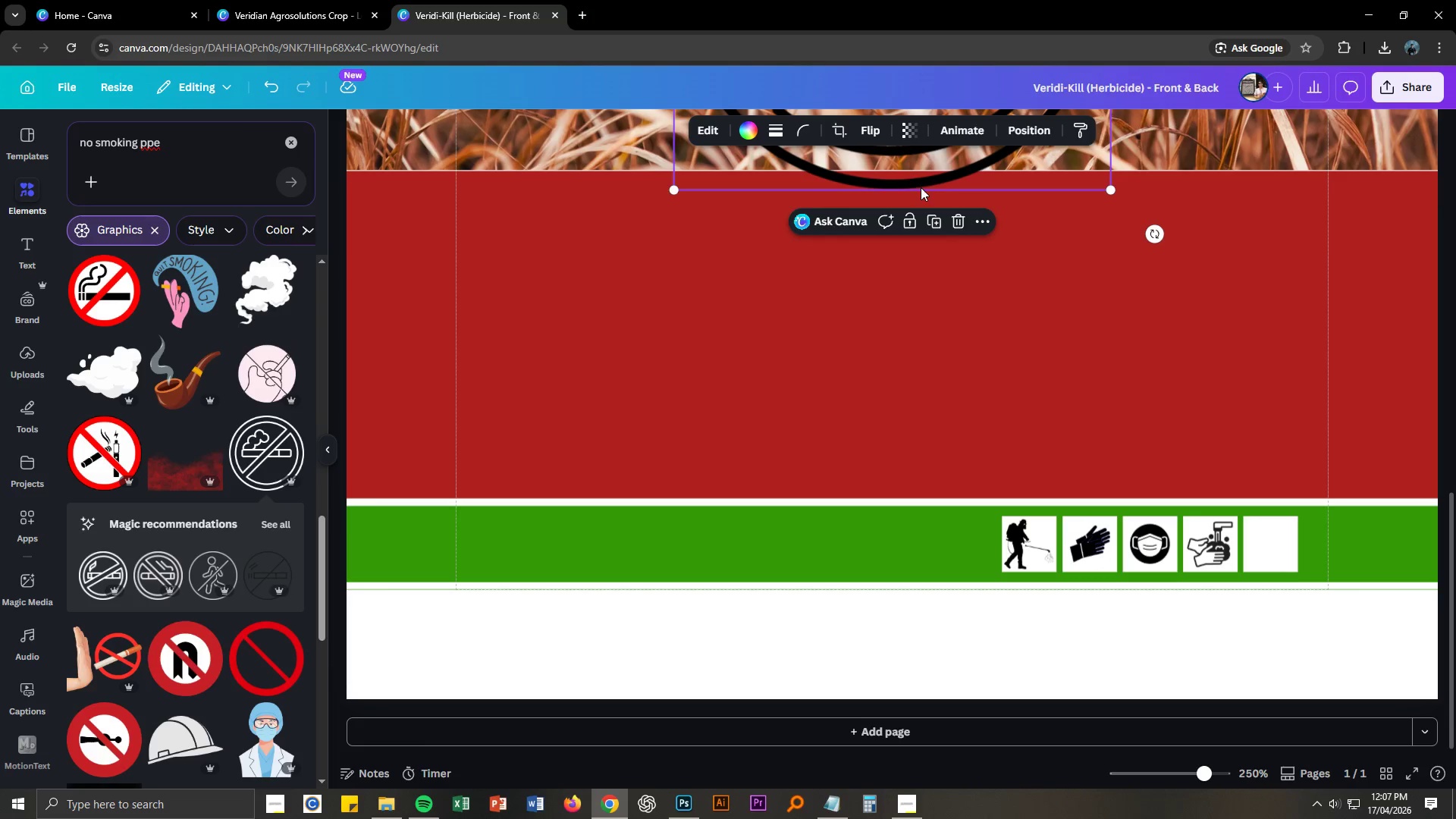 
left_click_drag(start_coordinate=[918, 184], to_coordinate=[846, 482])
 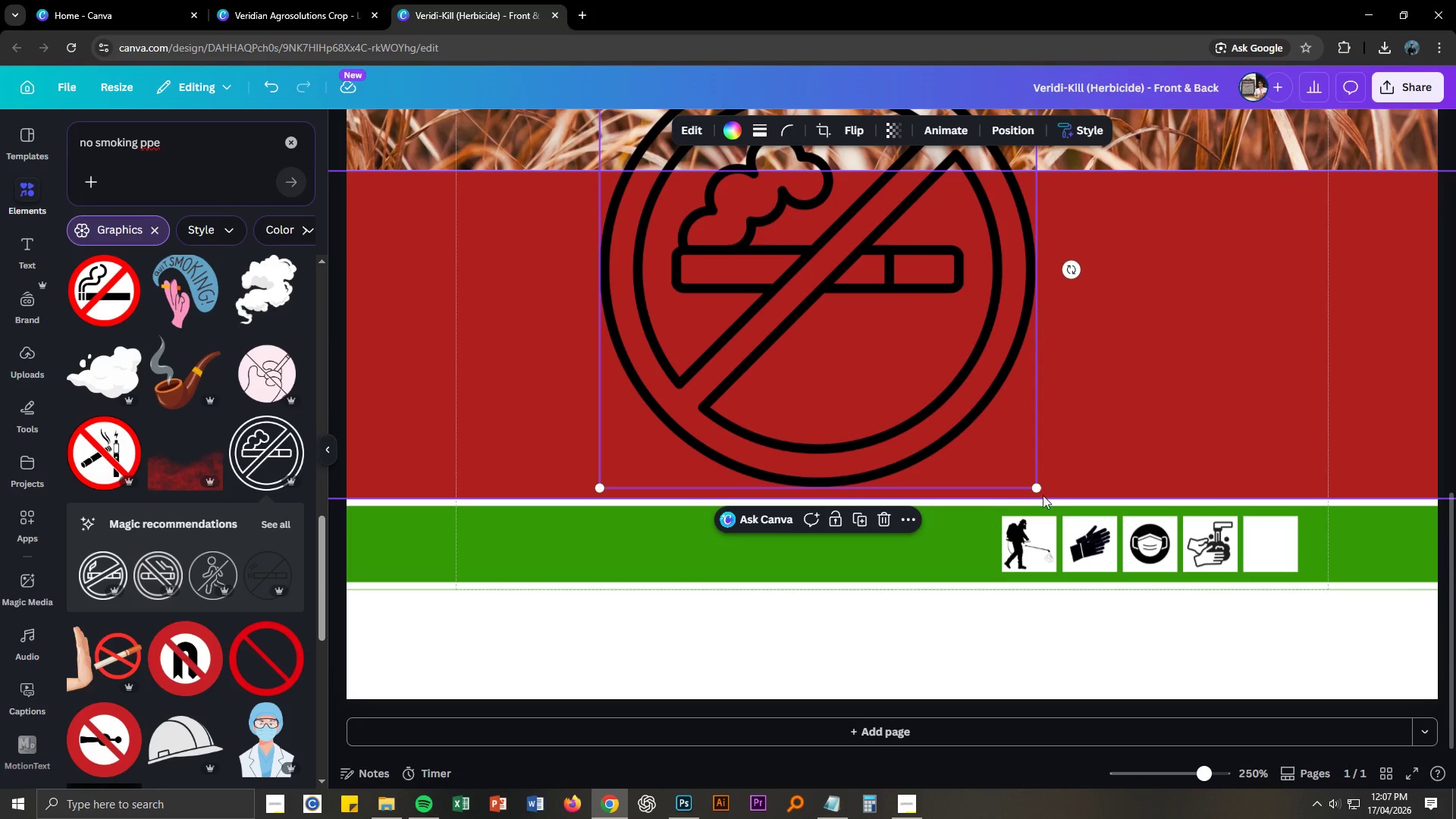 
left_click_drag(start_coordinate=[1037, 487], to_coordinate=[836, 303])
 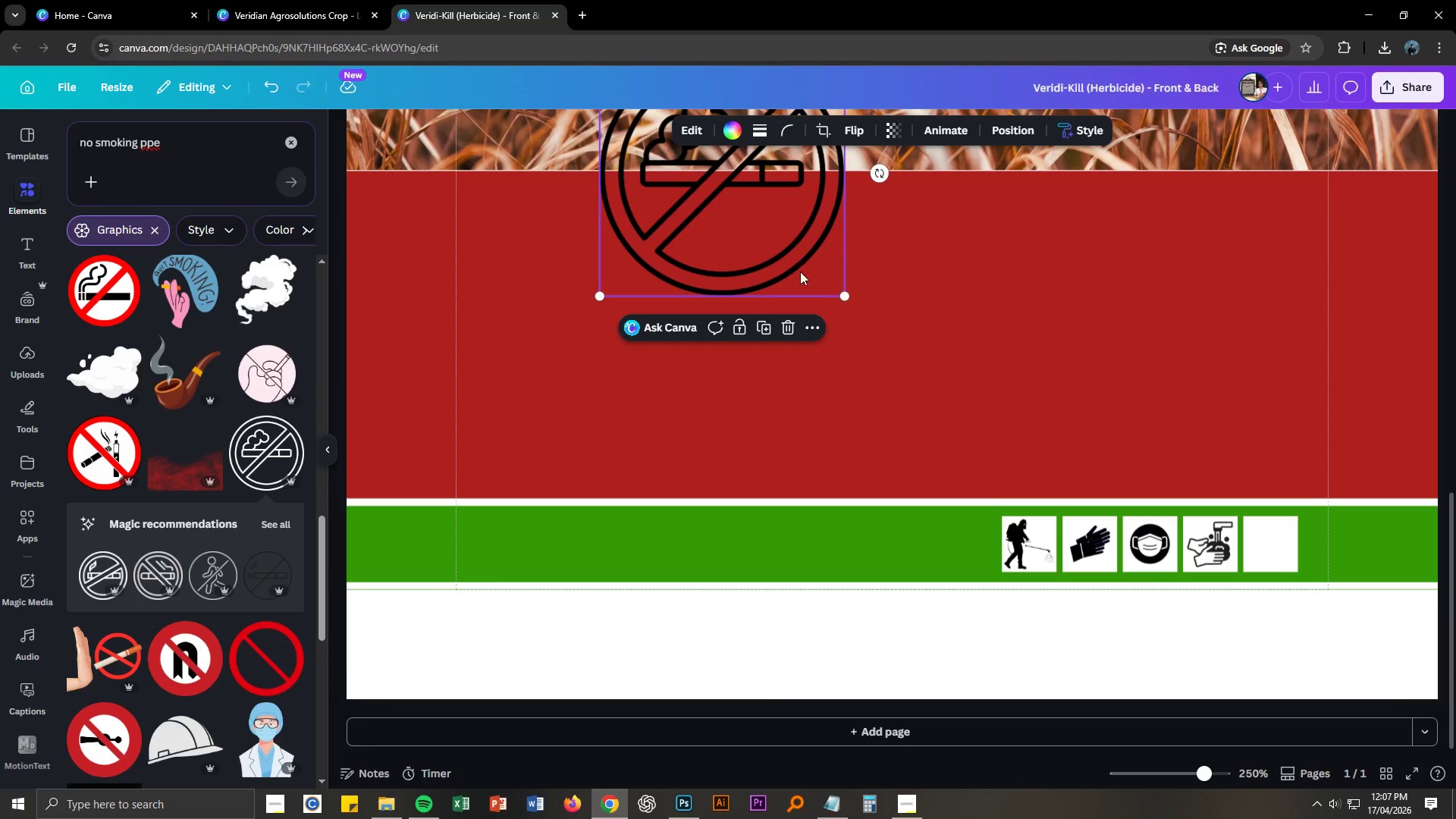 
left_click_drag(start_coordinate=[795, 260], to_coordinate=[888, 464])
 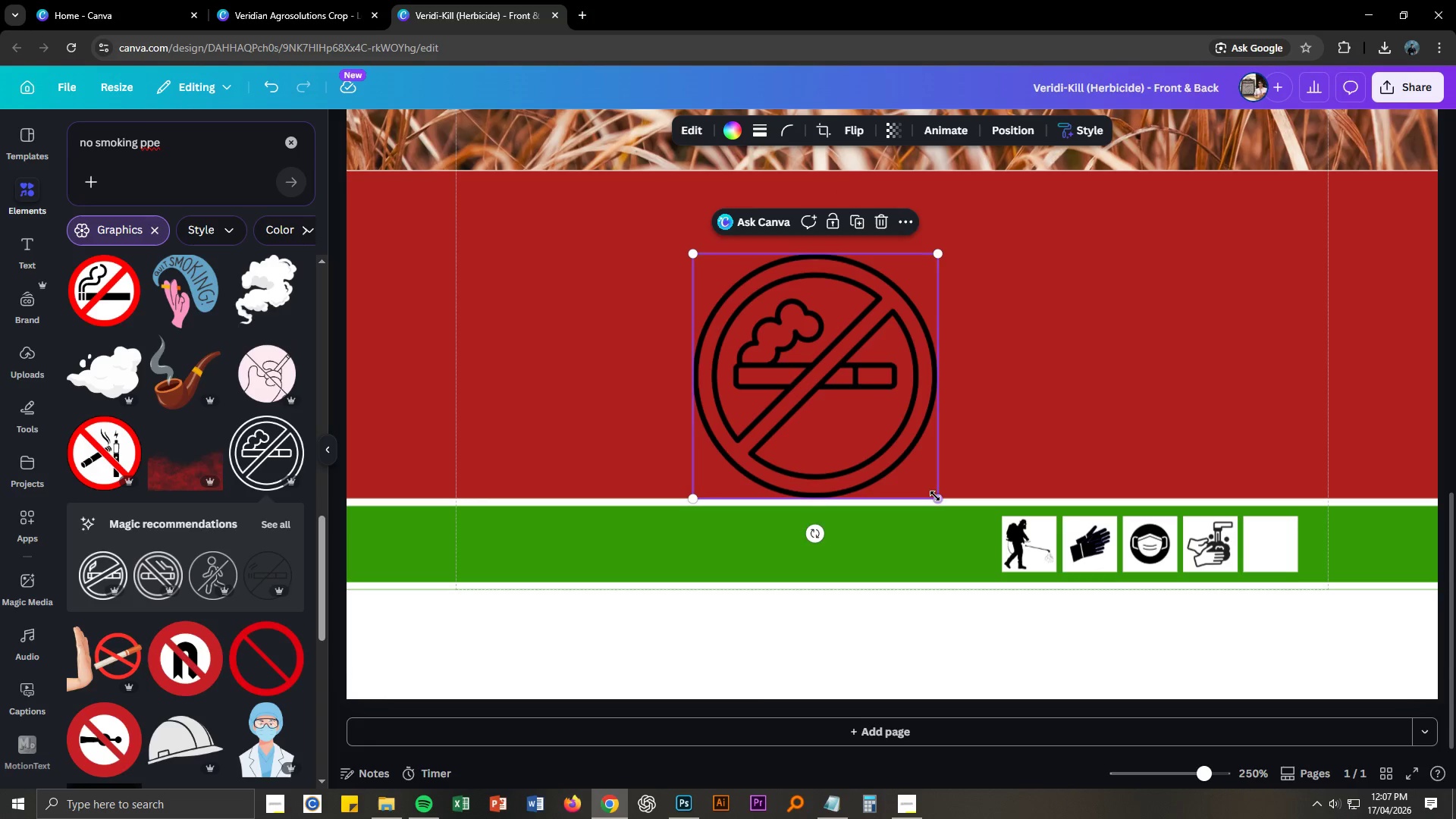 
left_click_drag(start_coordinate=[936, 496], to_coordinate=[732, 286])
 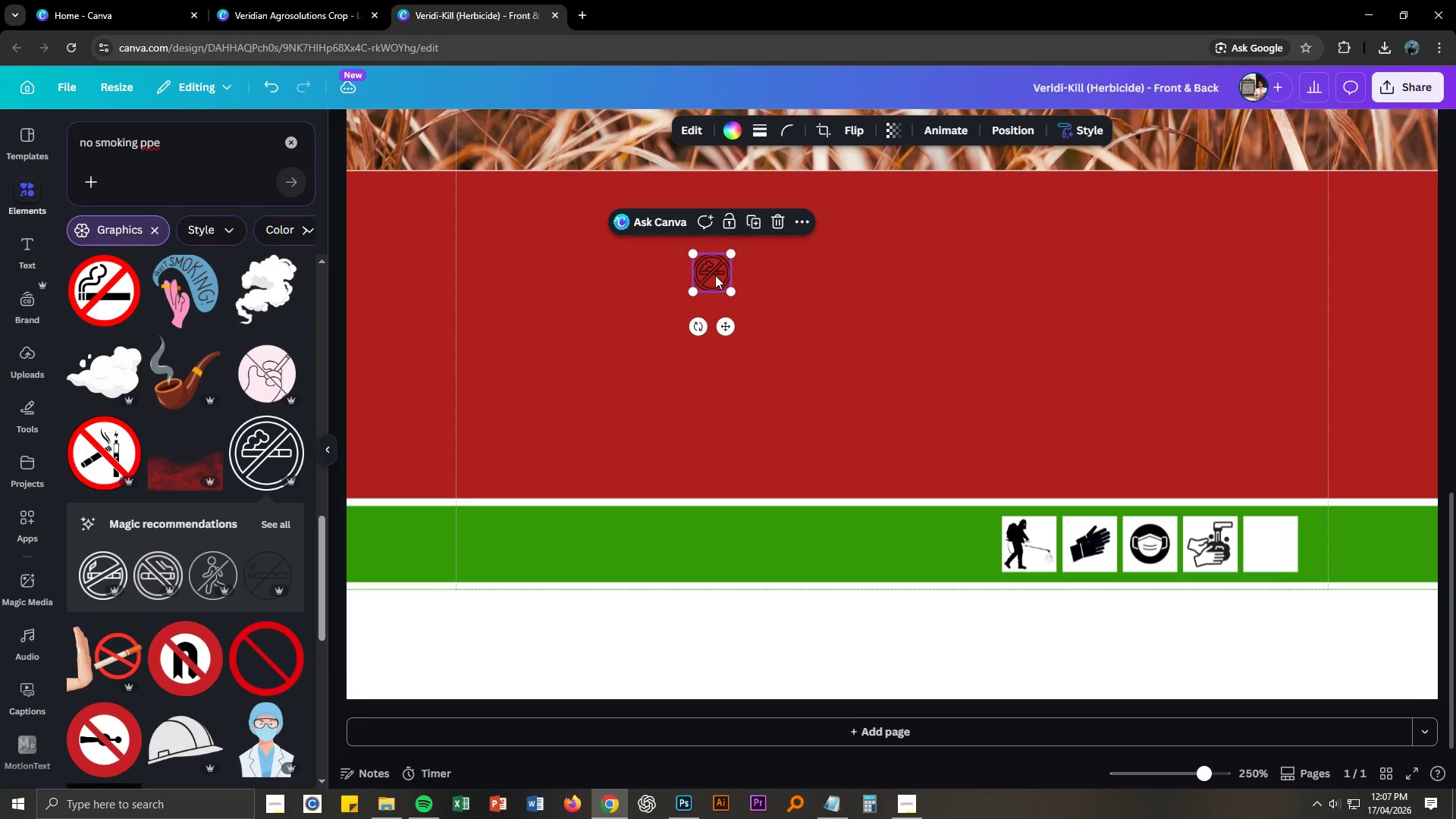 
left_click_drag(start_coordinate=[714, 275], to_coordinate=[1272, 546])
 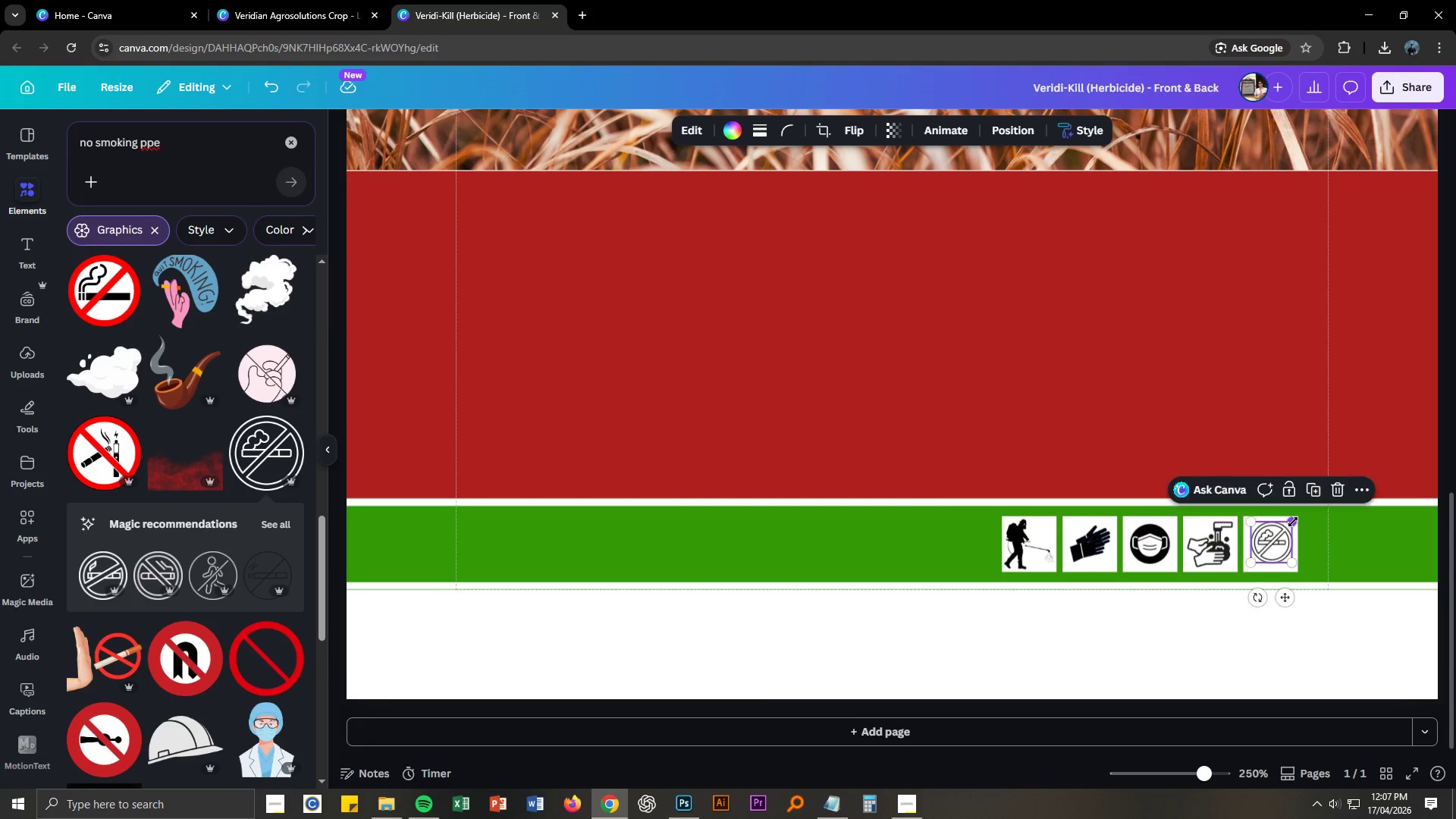 
left_click_drag(start_coordinate=[1274, 542], to_coordinate=[1275, 546])
 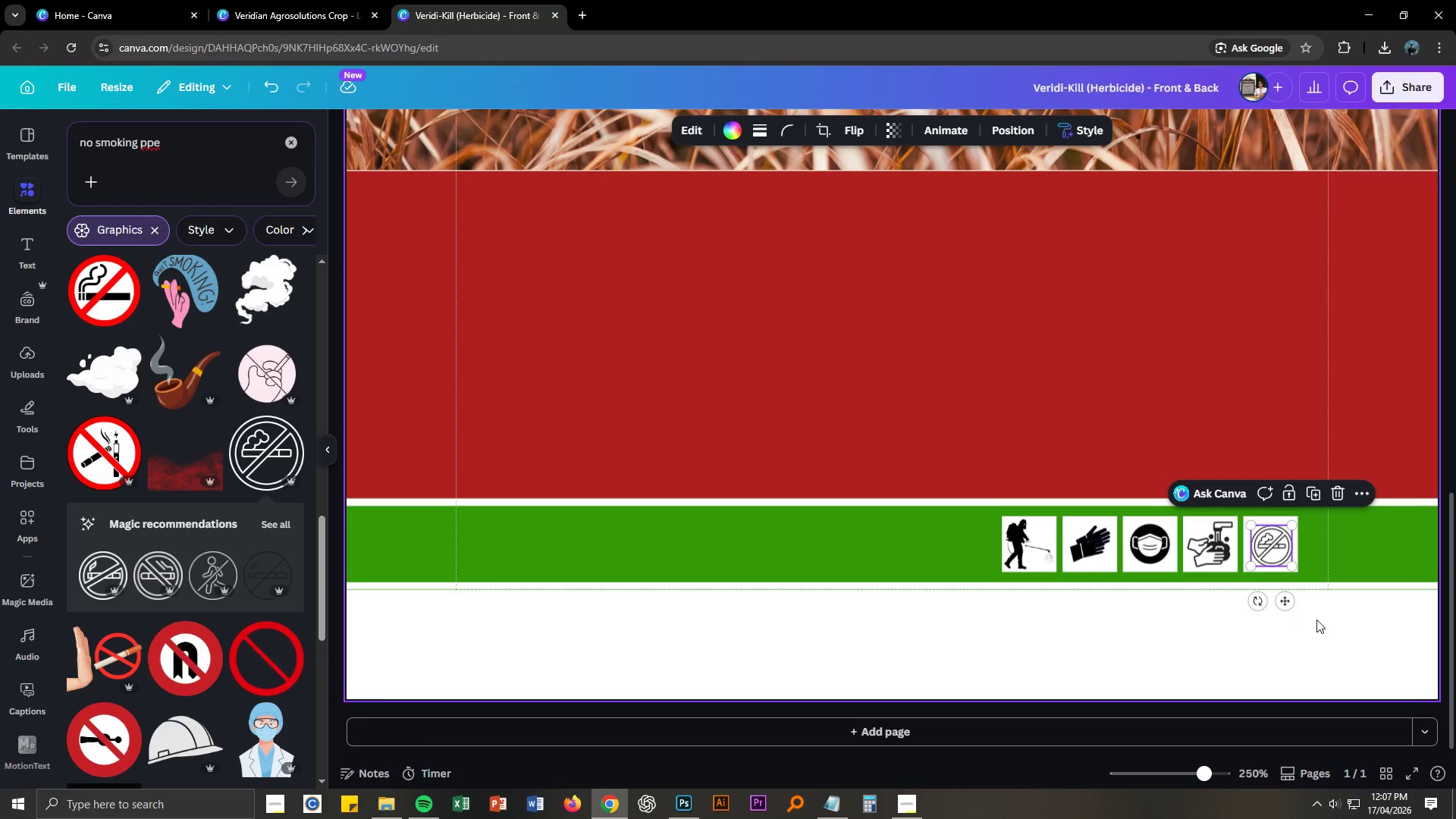 
left_click([1329, 623])
 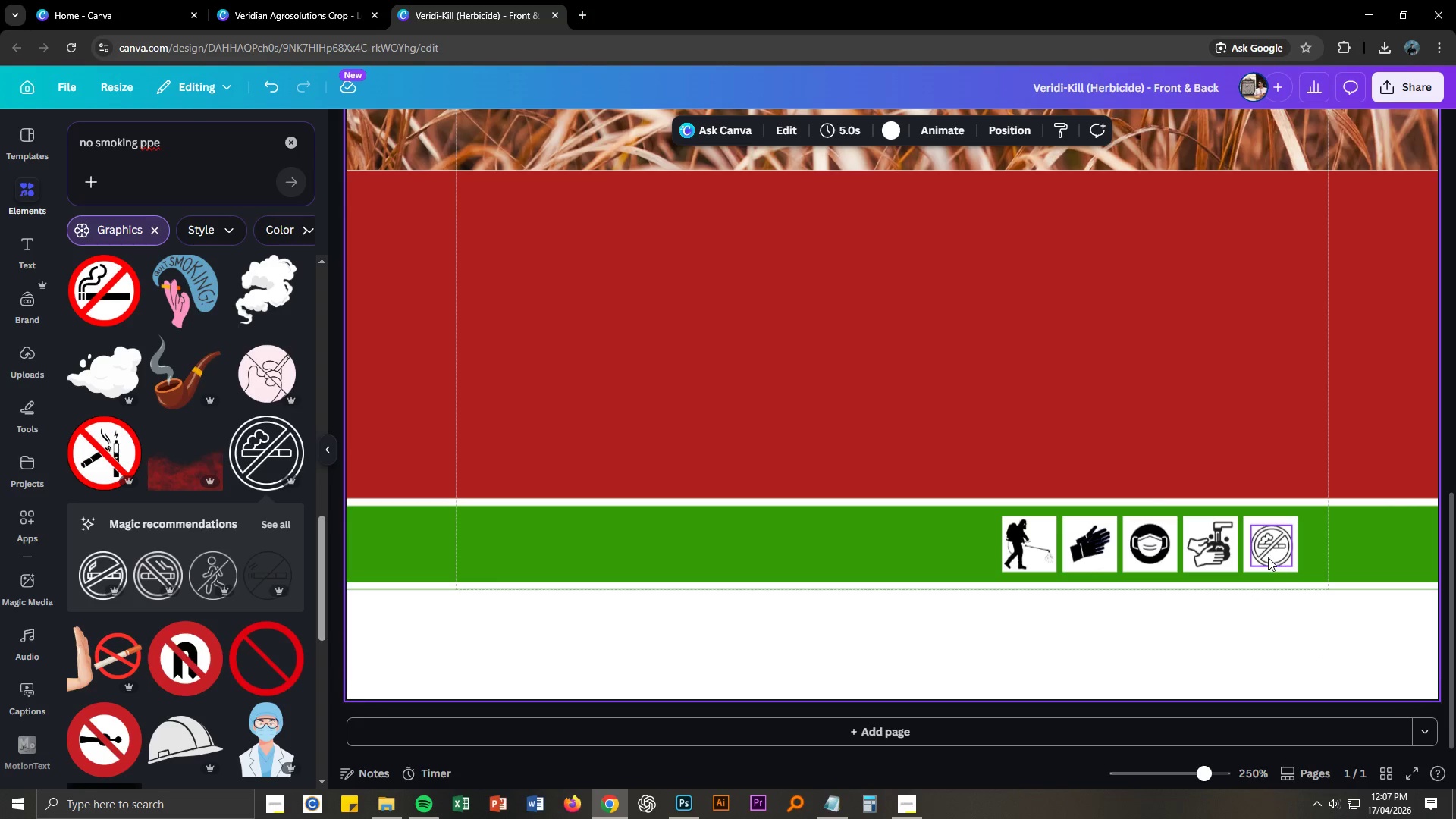 
hold_key(key=ControlLeft, duration=1.52)
 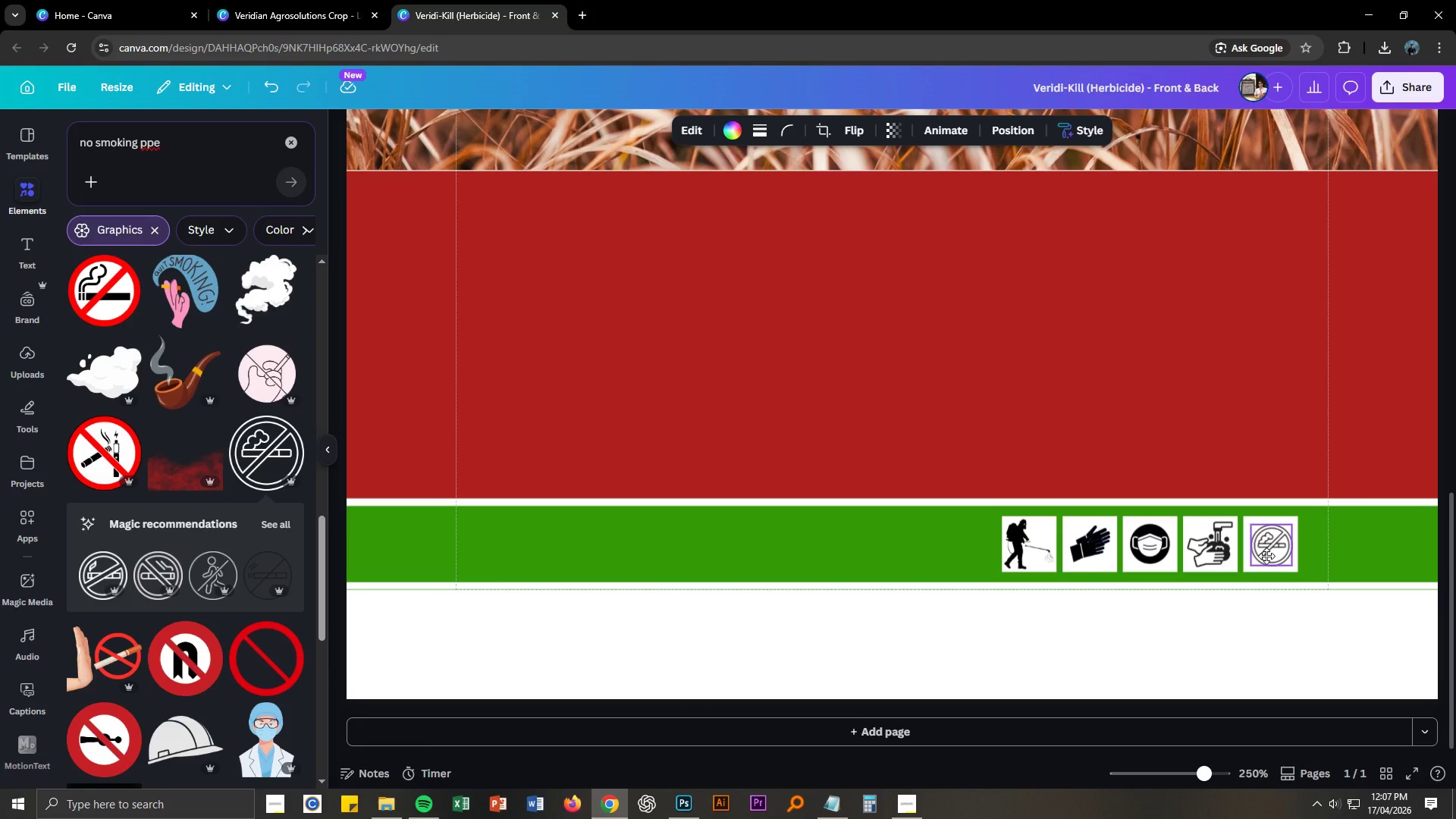 
hold_key(key=ControlLeft, duration=1.08)
 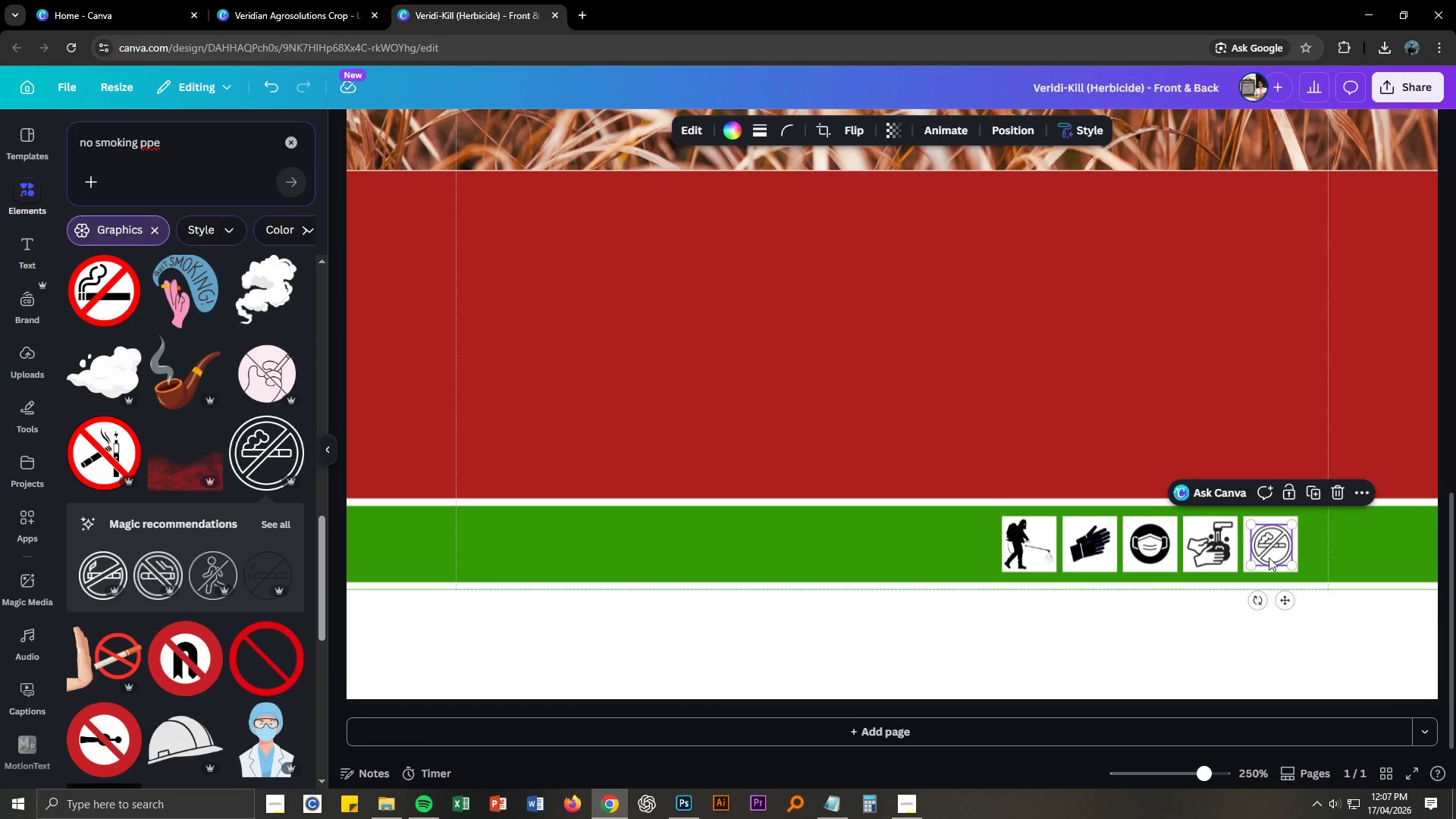 
key(Delete)
 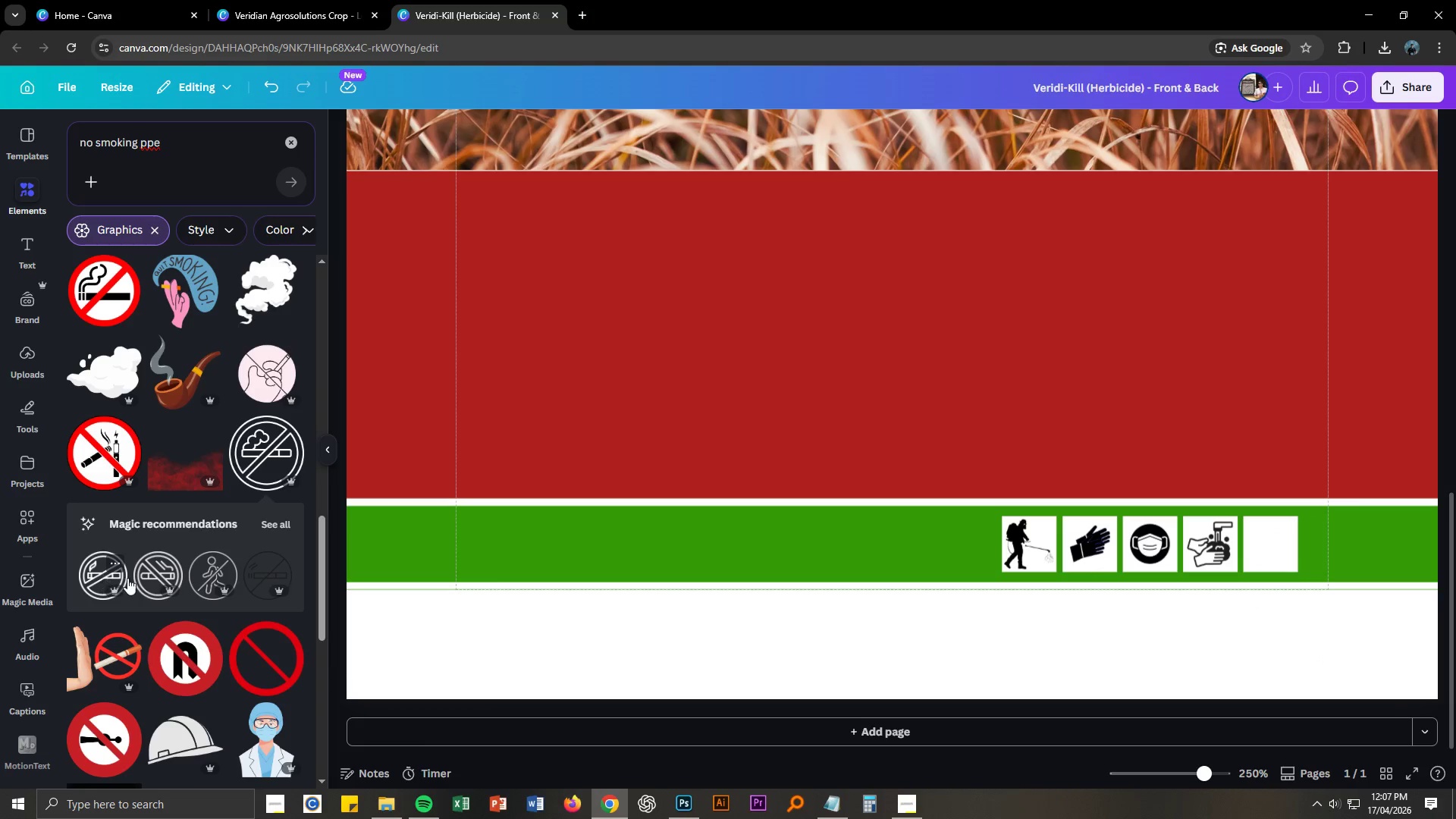 
scroll: coordinate [202, 611], scroll_direction: down, amount: 16.0
 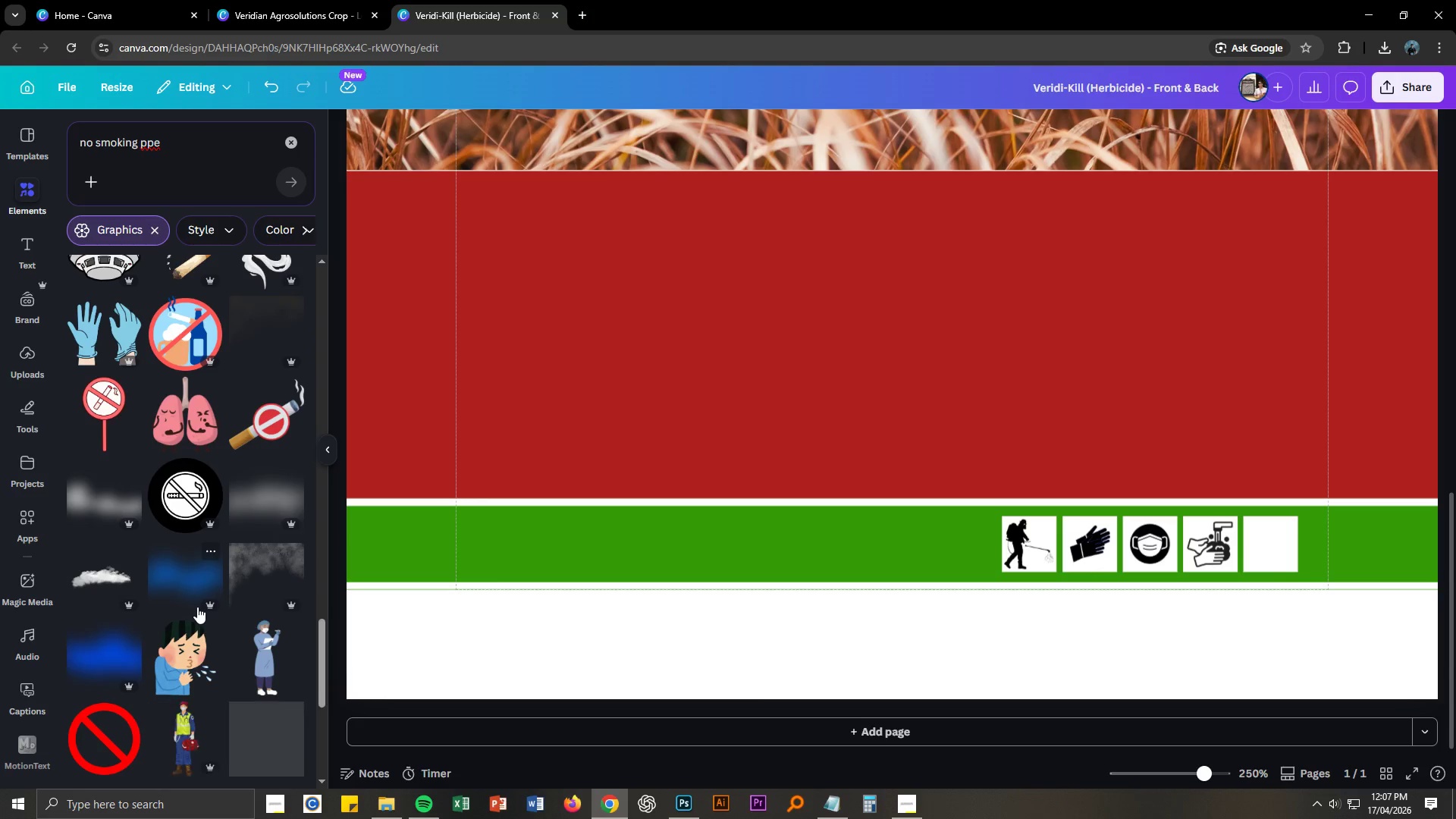 
scroll: coordinate [206, 574], scroll_direction: up, amount: 12.0
 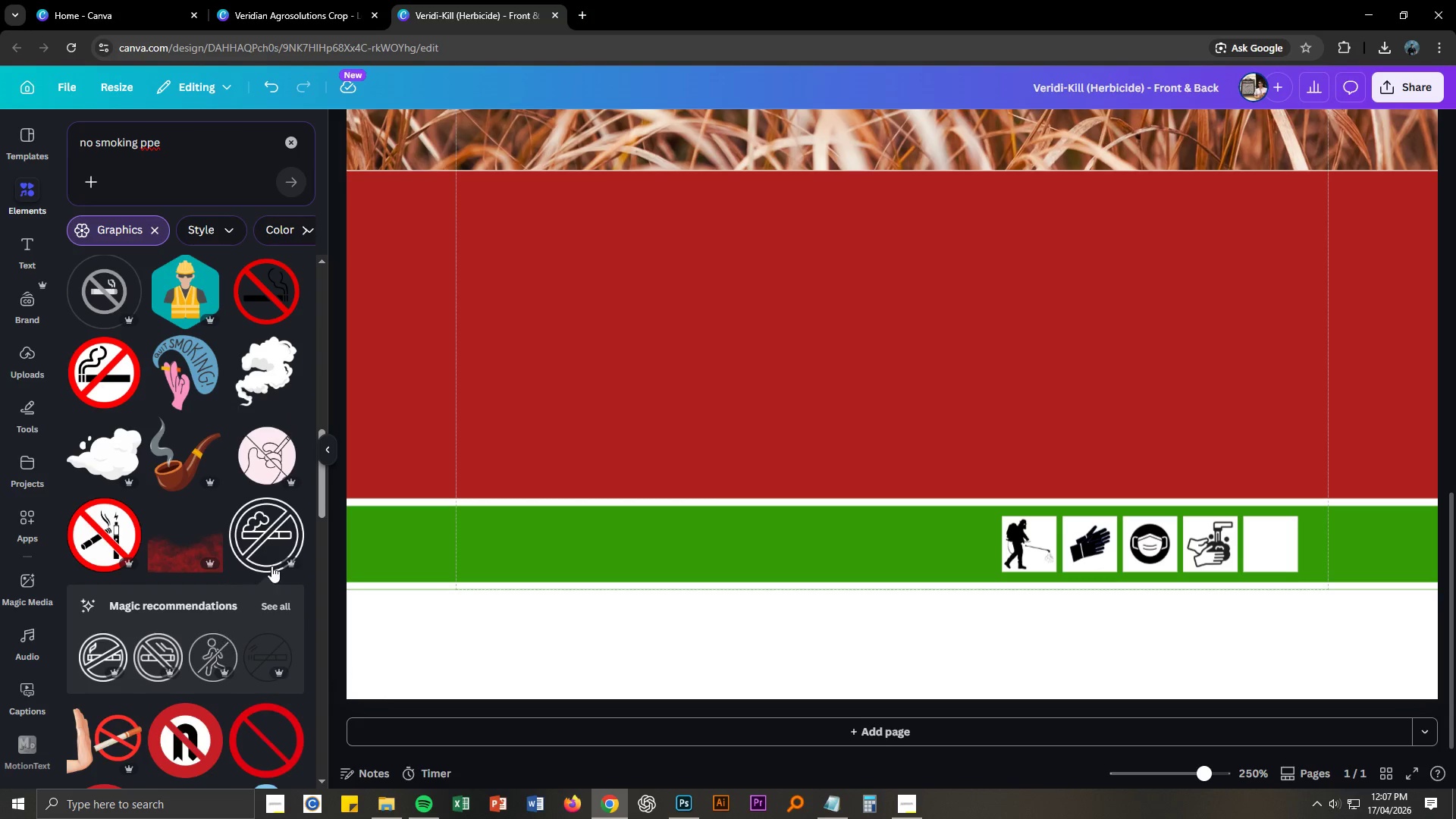 
left_click([272, 554])
 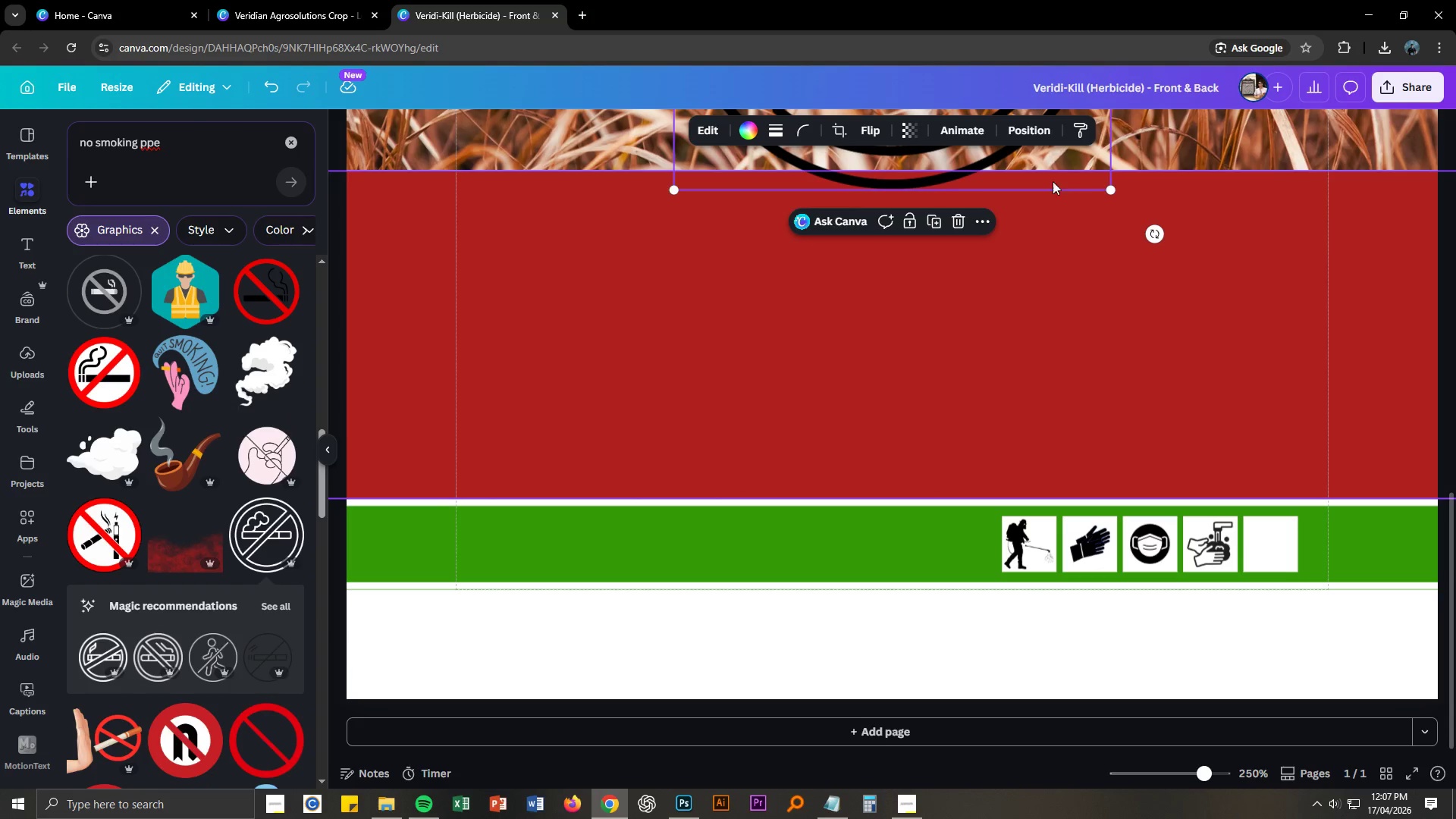 
left_click_drag(start_coordinate=[925, 184], to_coordinate=[921, 469])
 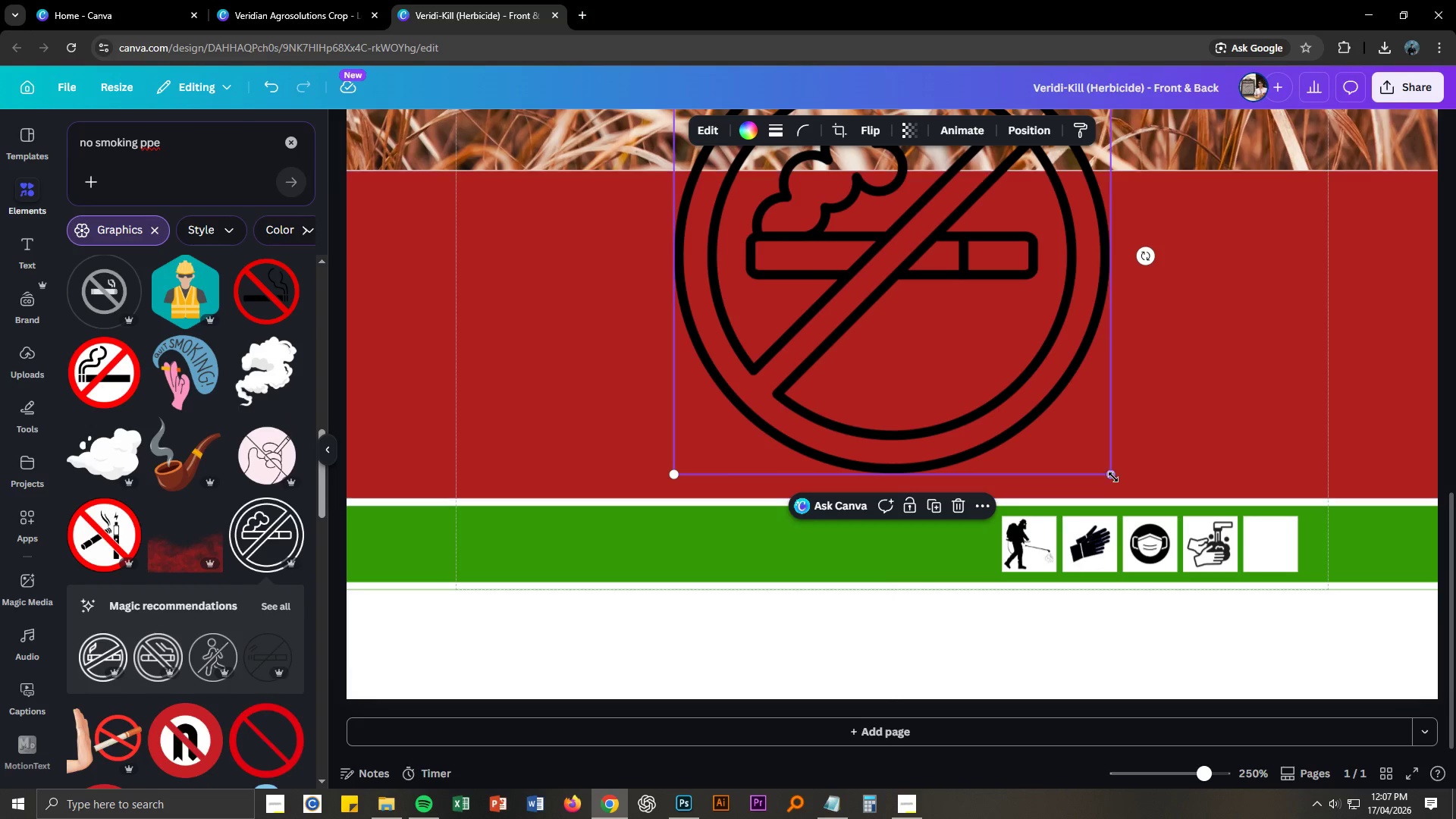 
left_click_drag(start_coordinate=[1113, 476], to_coordinate=[935, 312])
 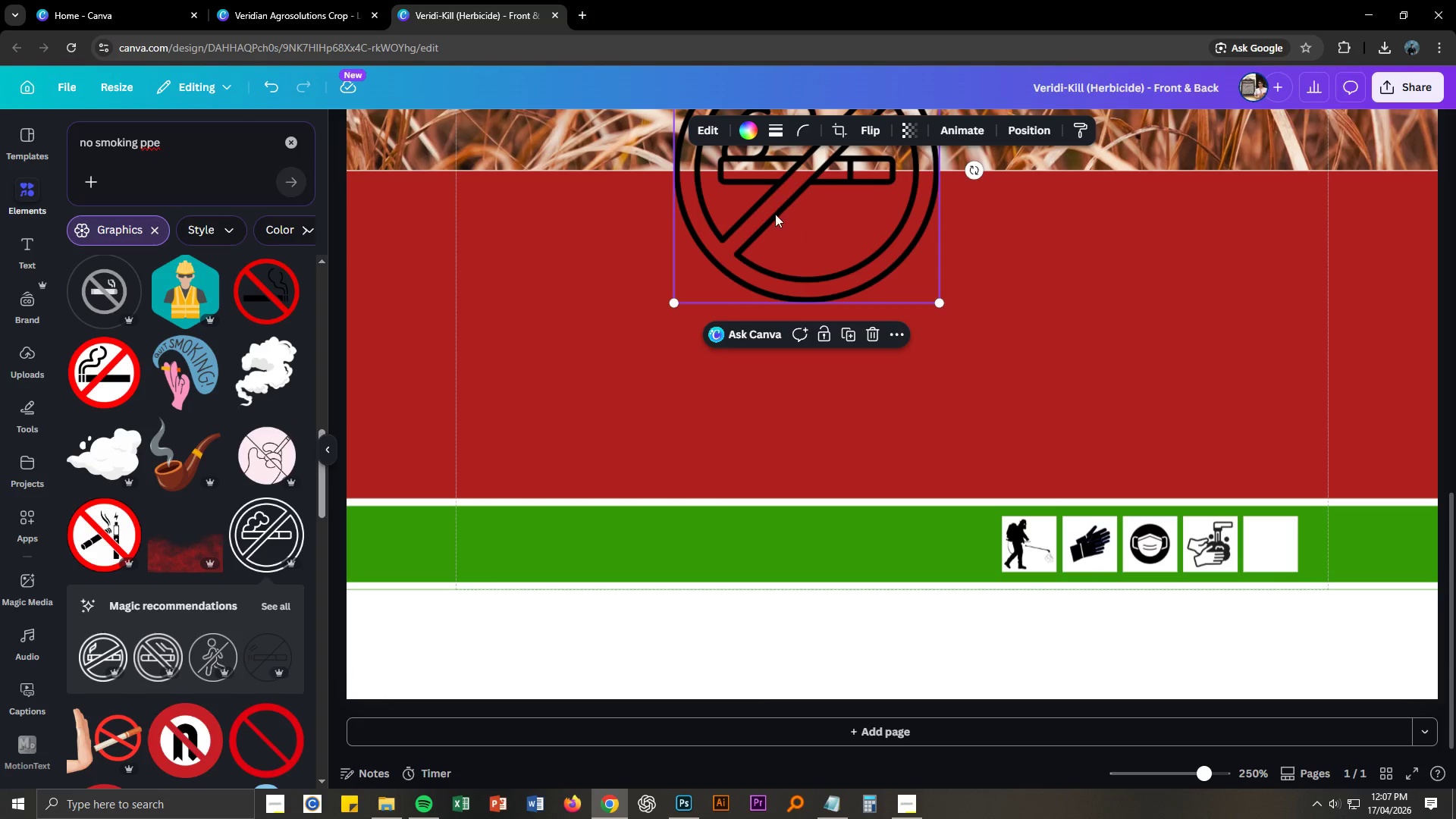 
left_click_drag(start_coordinate=[775, 214], to_coordinate=[893, 395])
 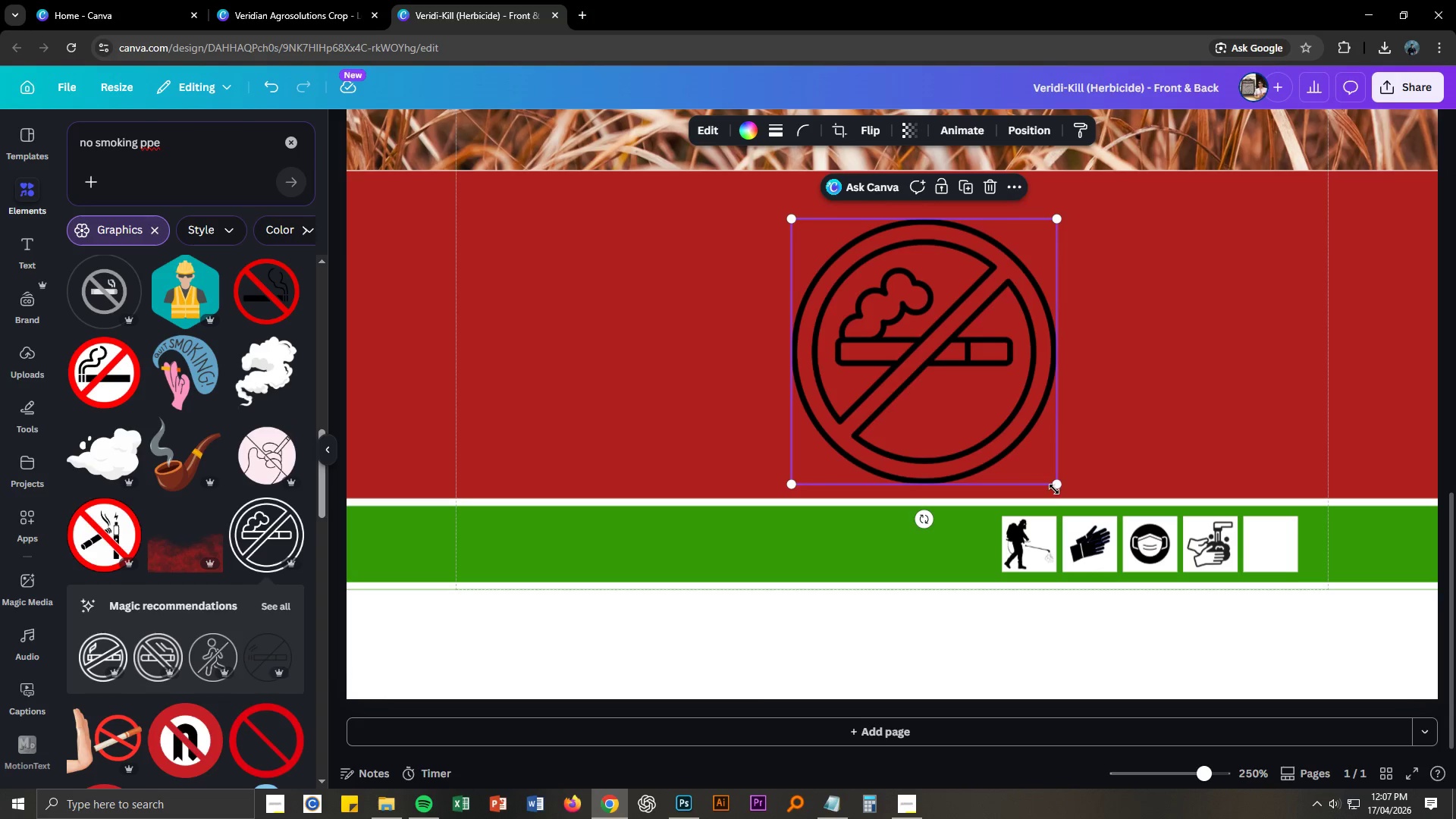 
left_click_drag(start_coordinate=[1061, 488], to_coordinate=[846, 258])
 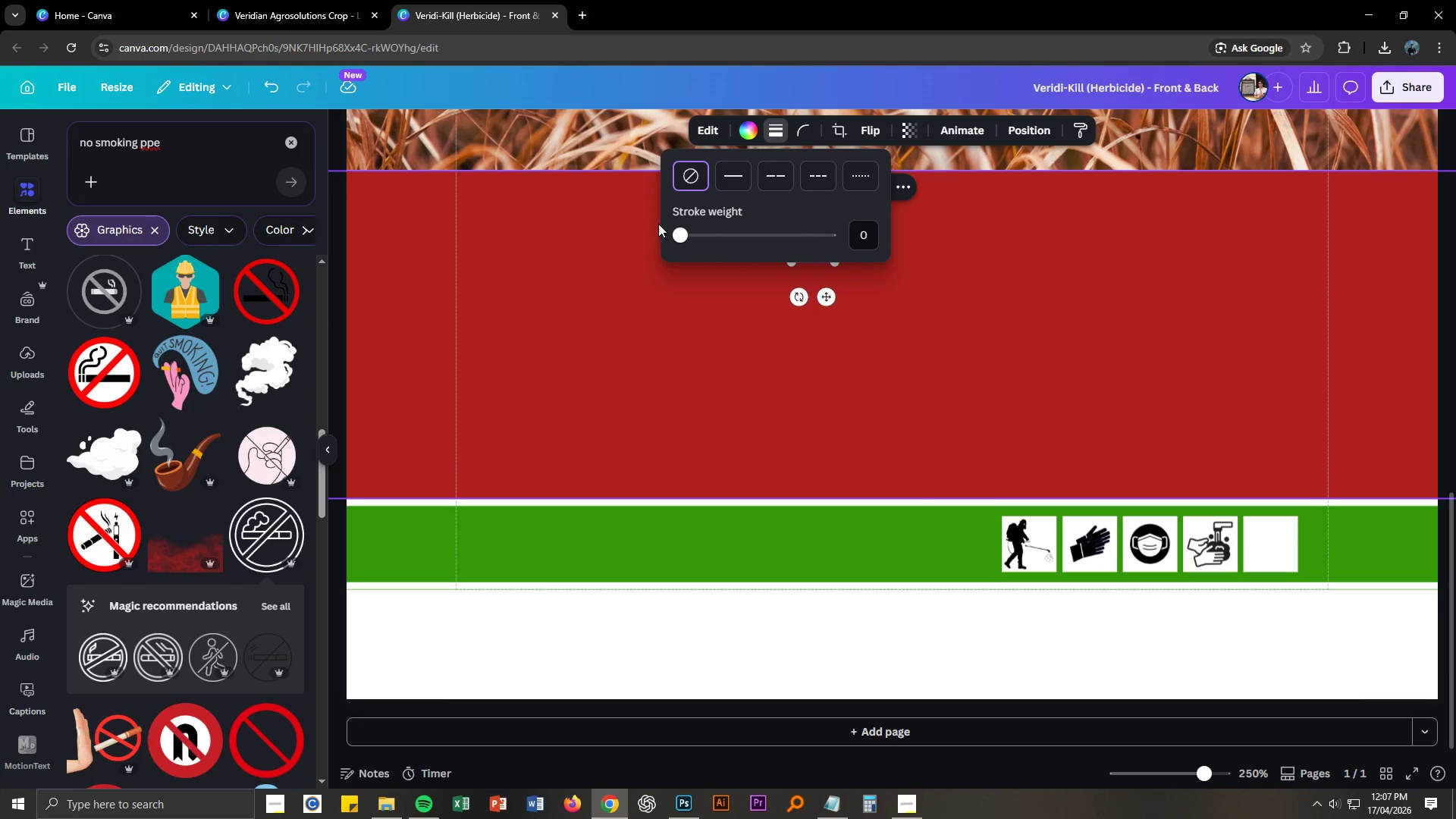 
left_click_drag(start_coordinate=[864, 235], to_coordinate=[871, 237])
 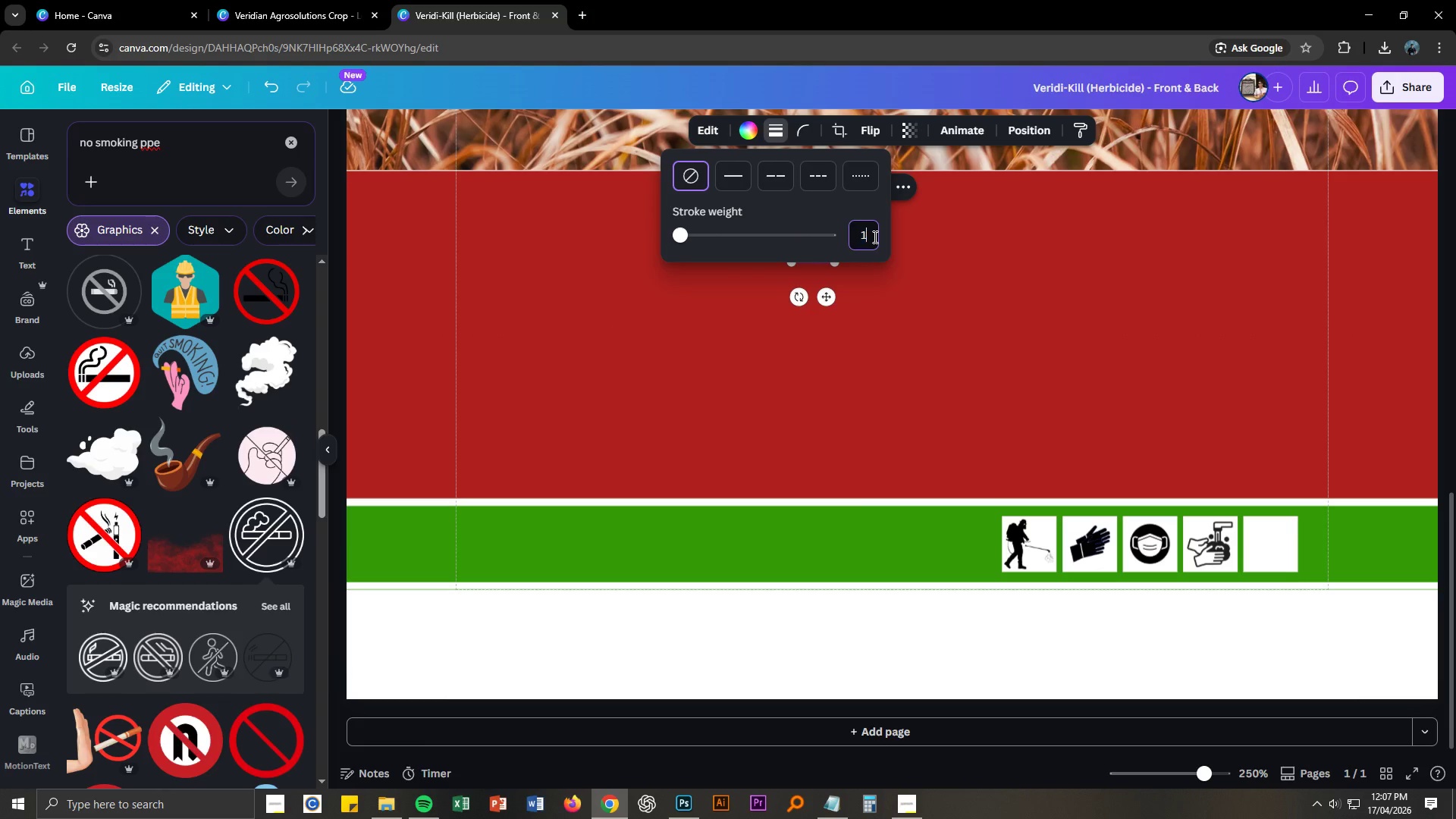 
key(Numpad1)
 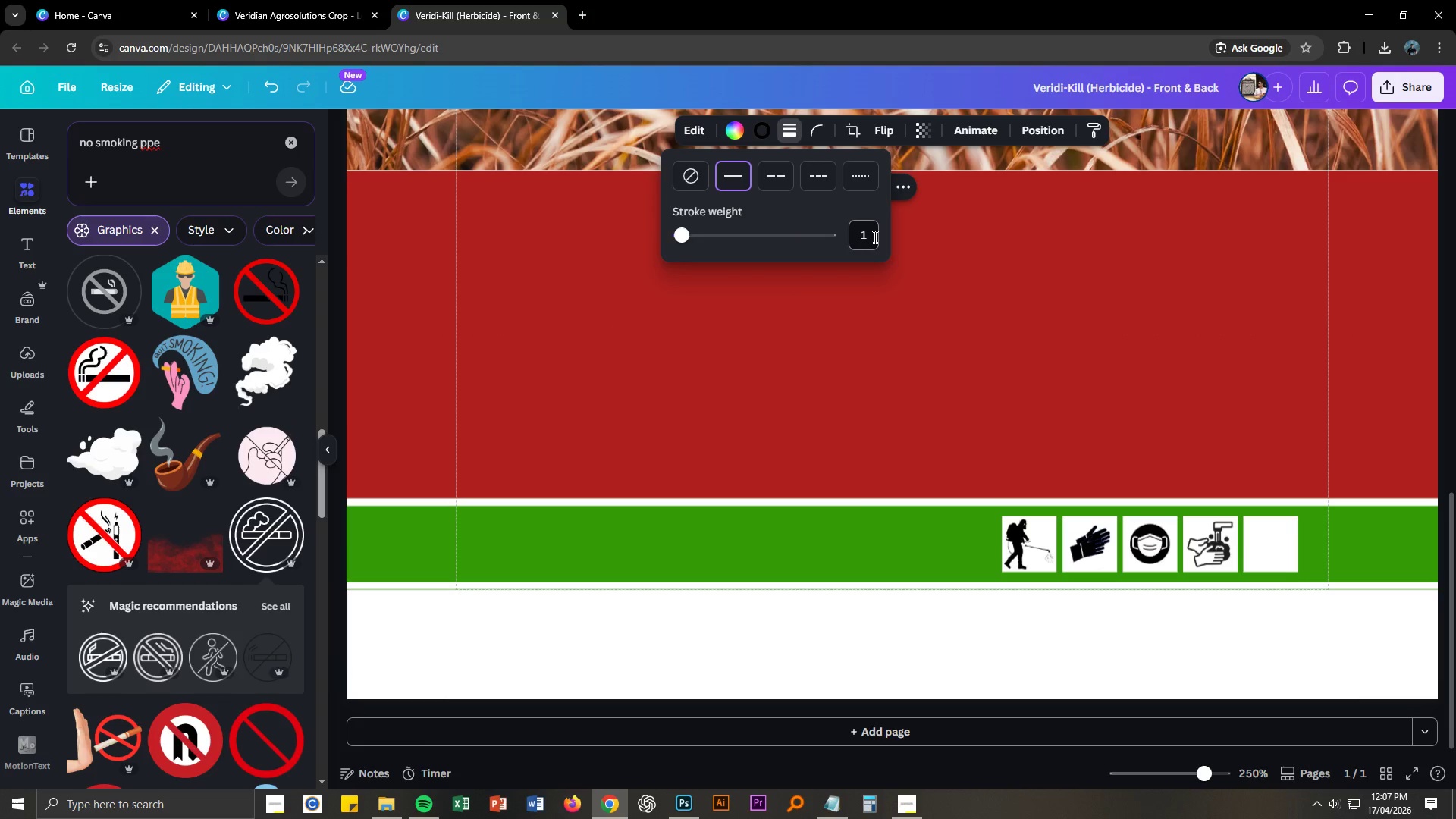 
key(NumpadEnter)
 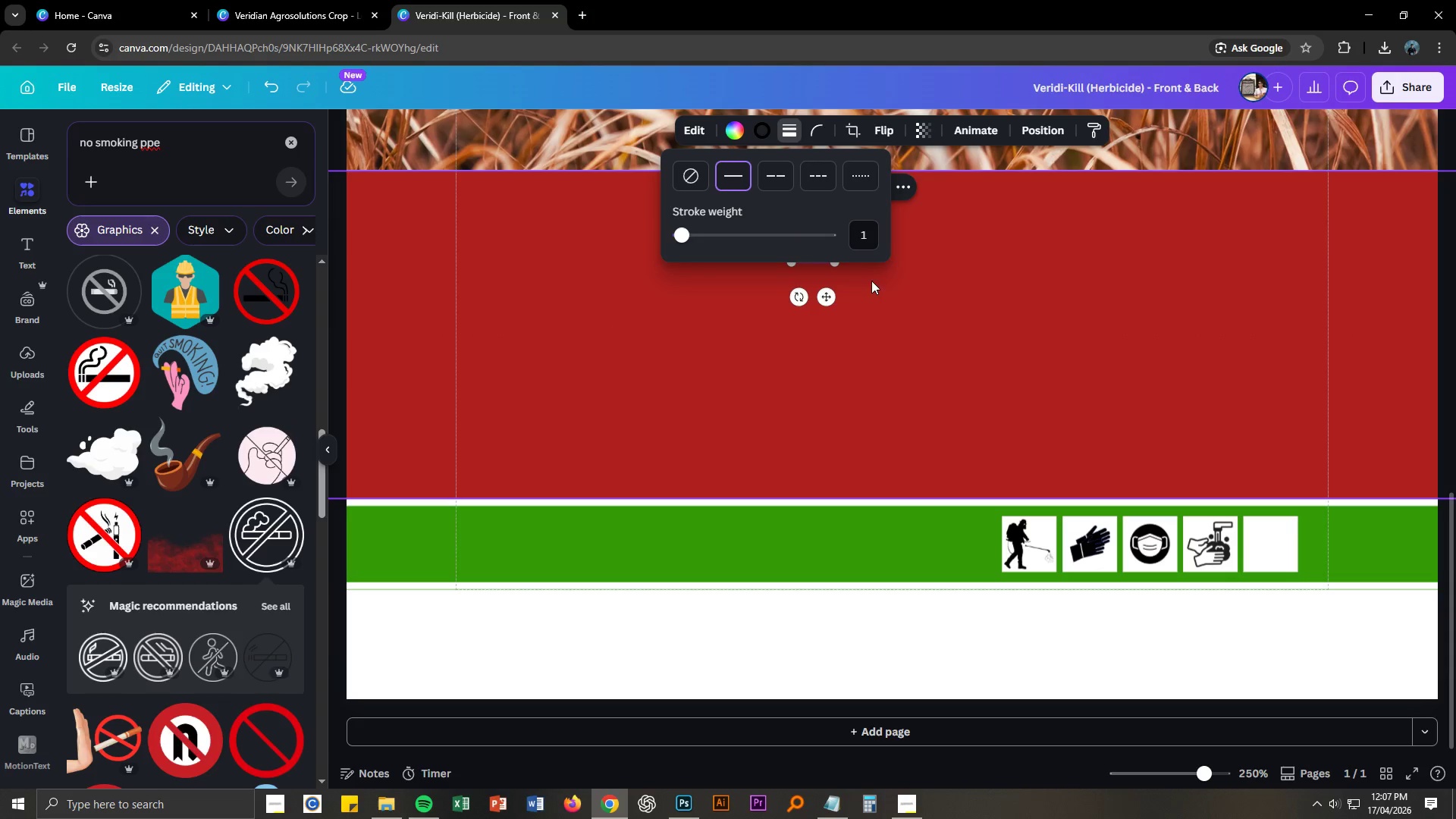 
left_click([968, 281])
 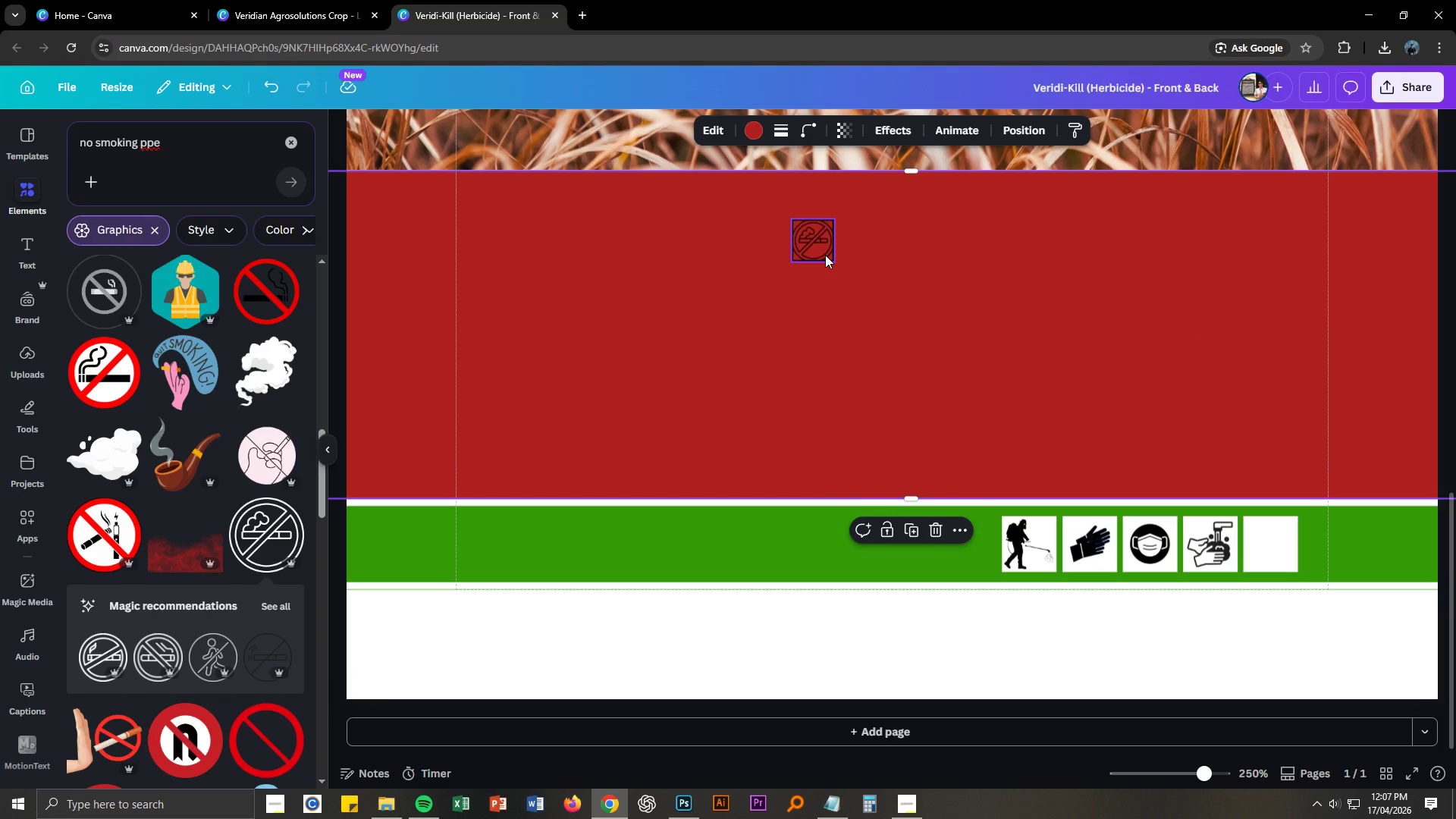 
left_click_drag(start_coordinate=[825, 255], to_coordinate=[1283, 560])
 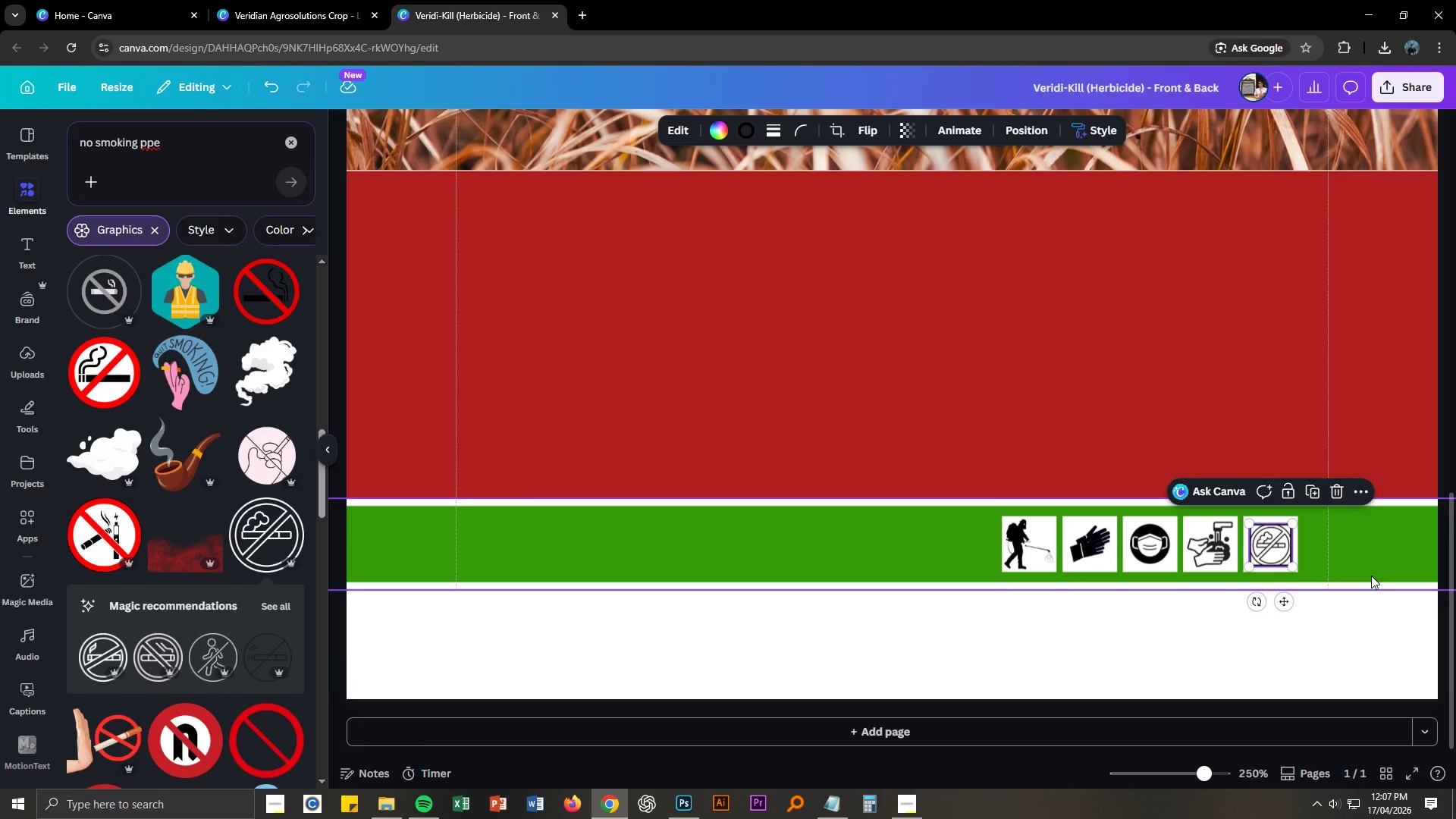 
left_click([1349, 613])
 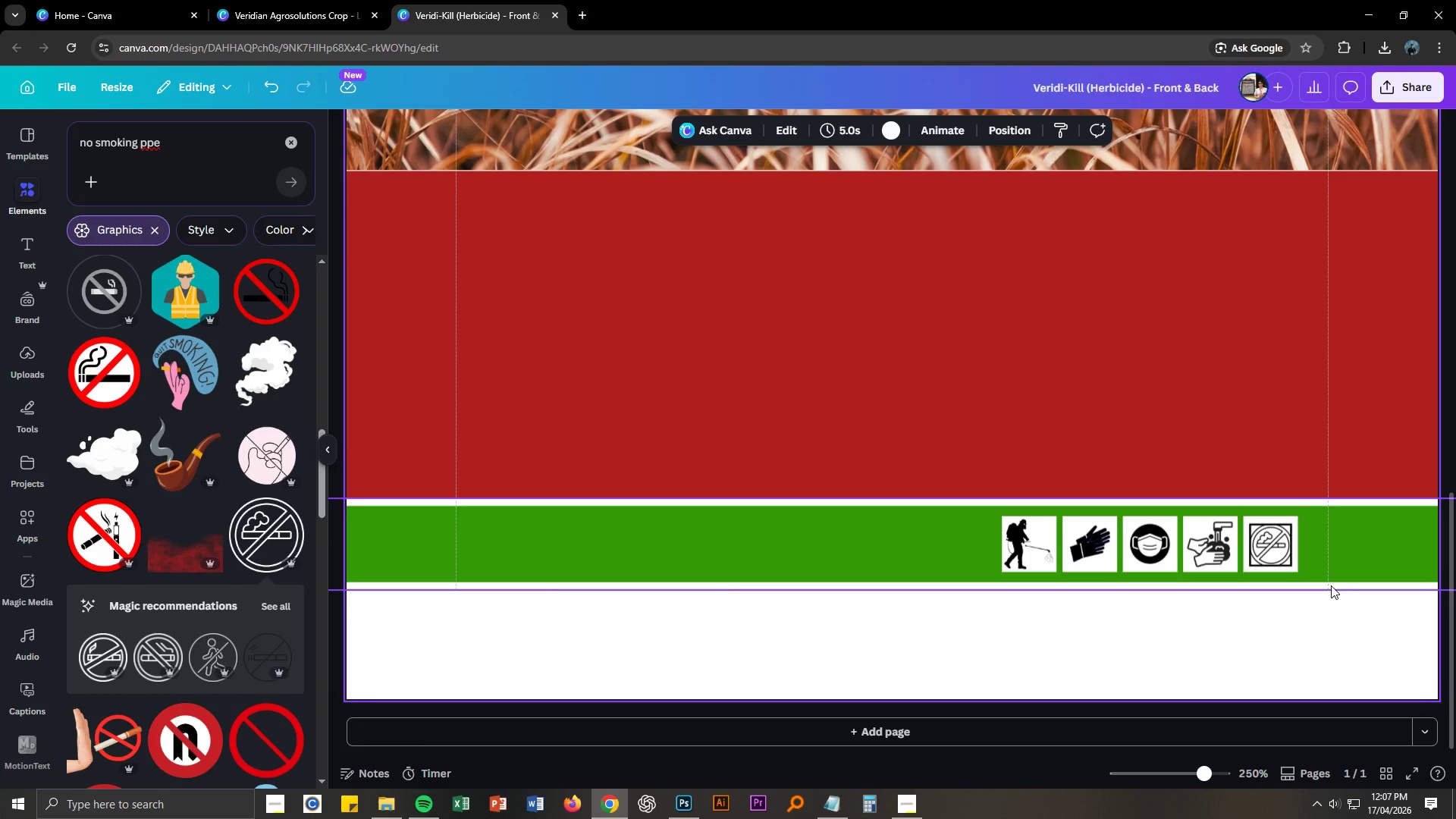 
left_click([1260, 535])
 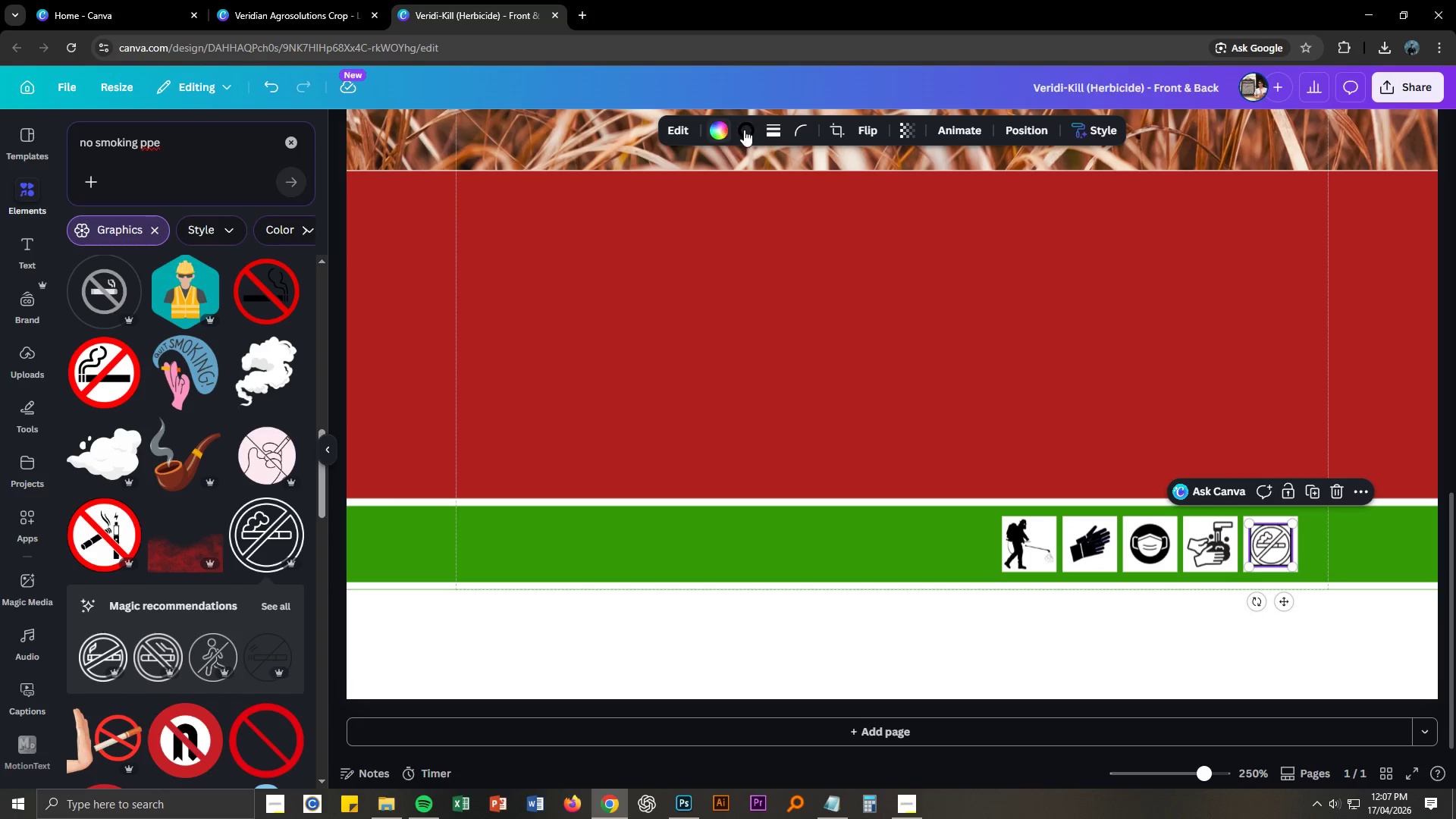 
left_click([776, 133])
 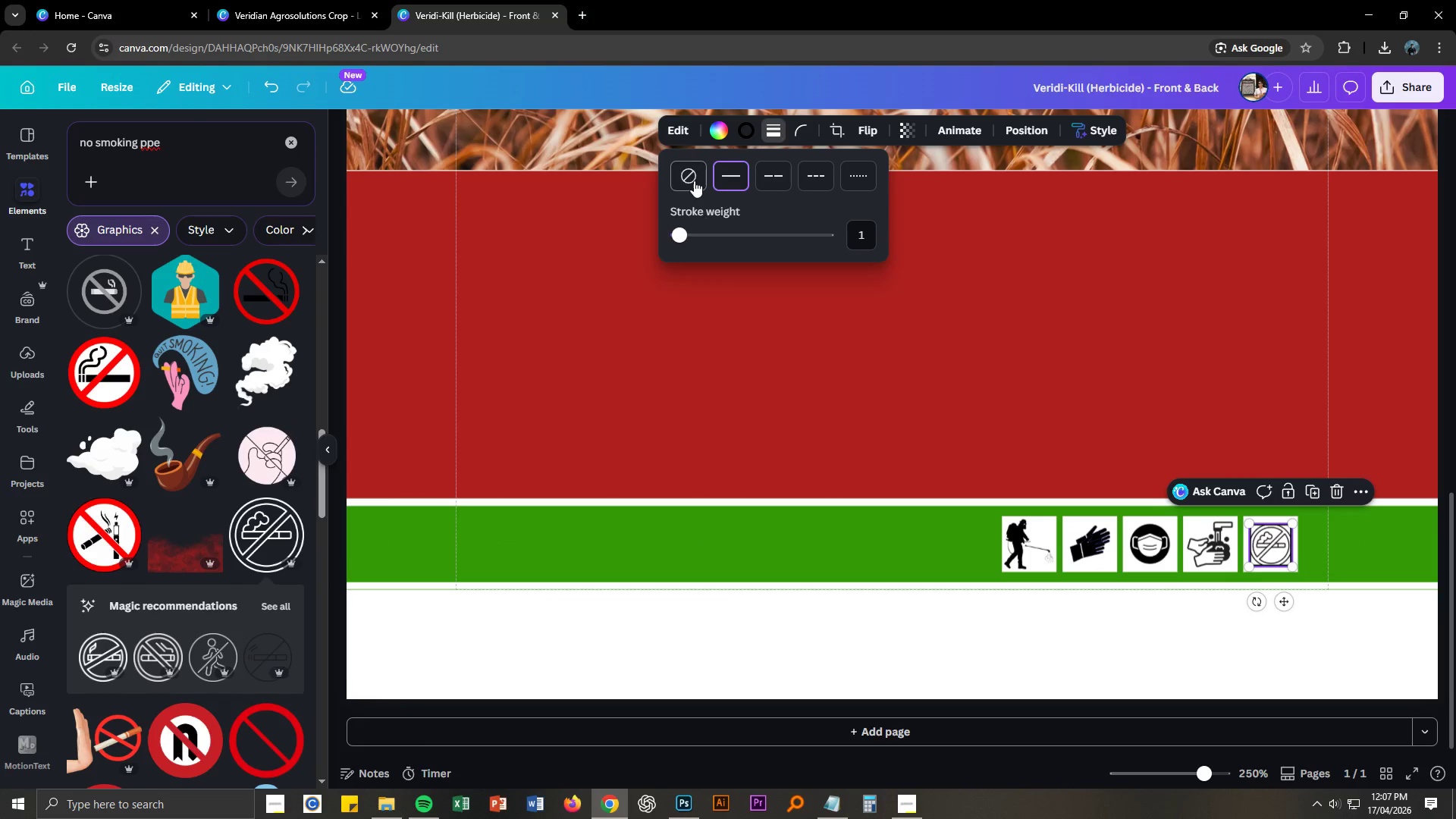 
left_click([694, 180])
 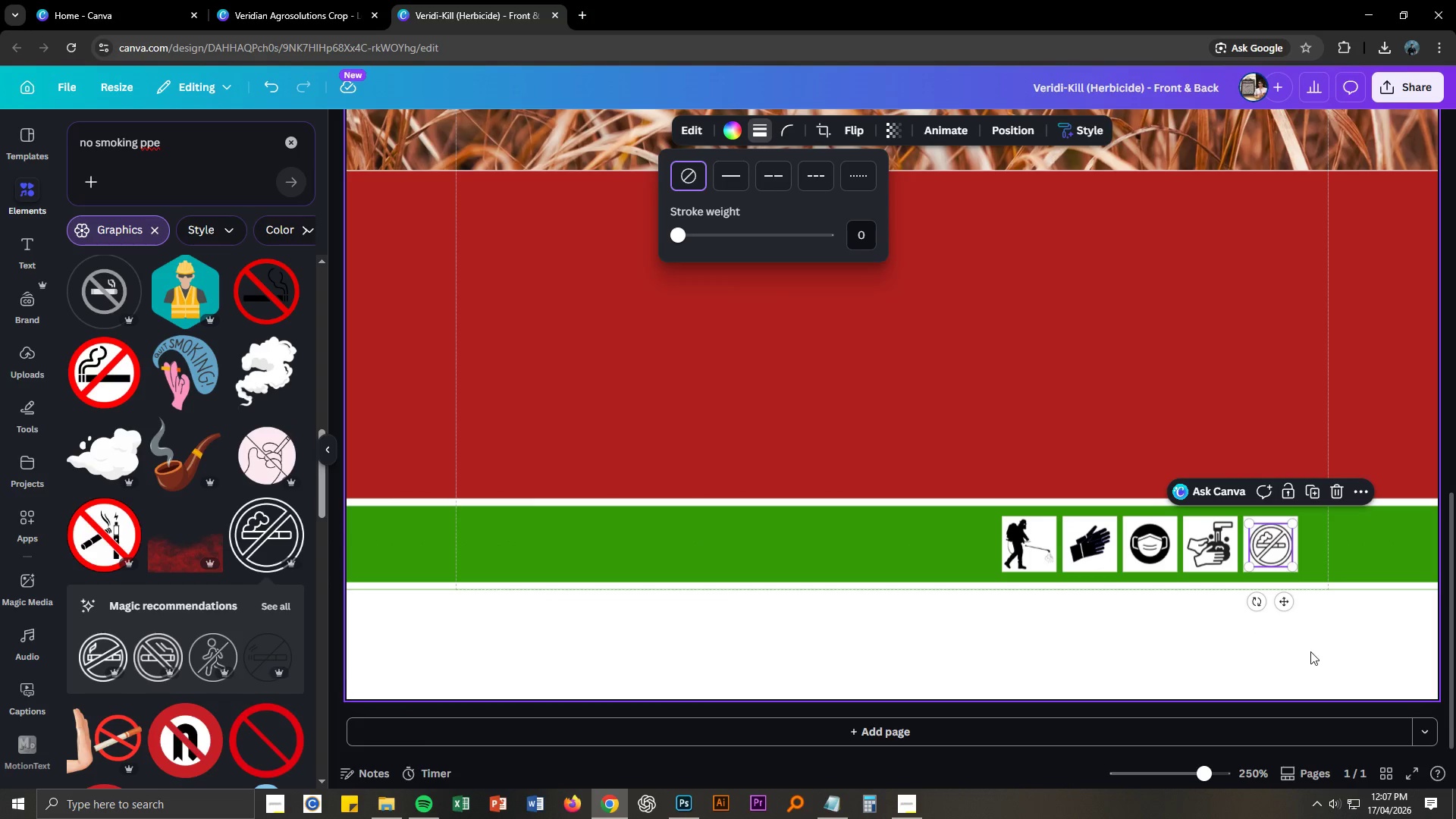 
left_click([1310, 651])
 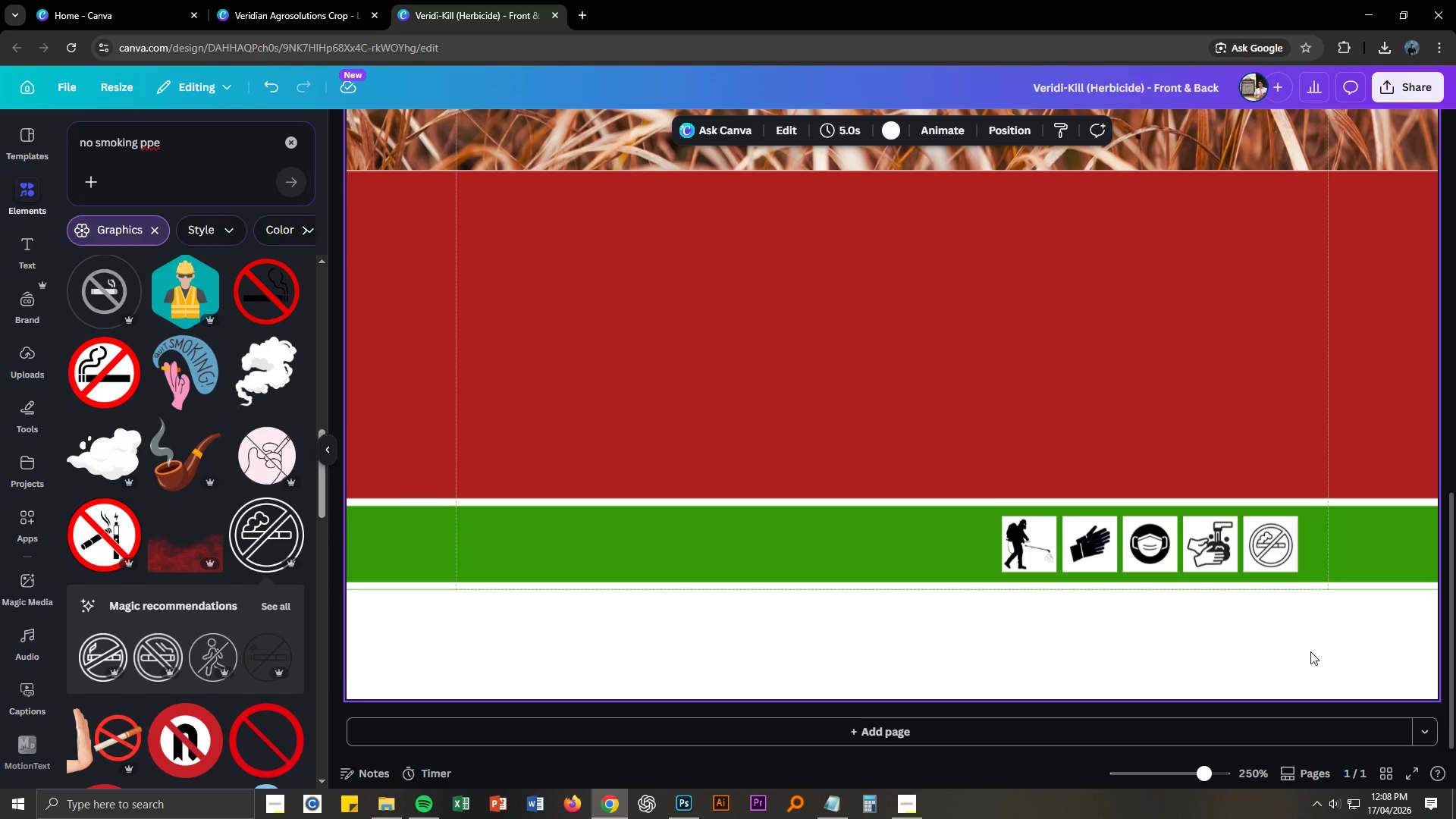 
key(Control+NumpadSubtract)
 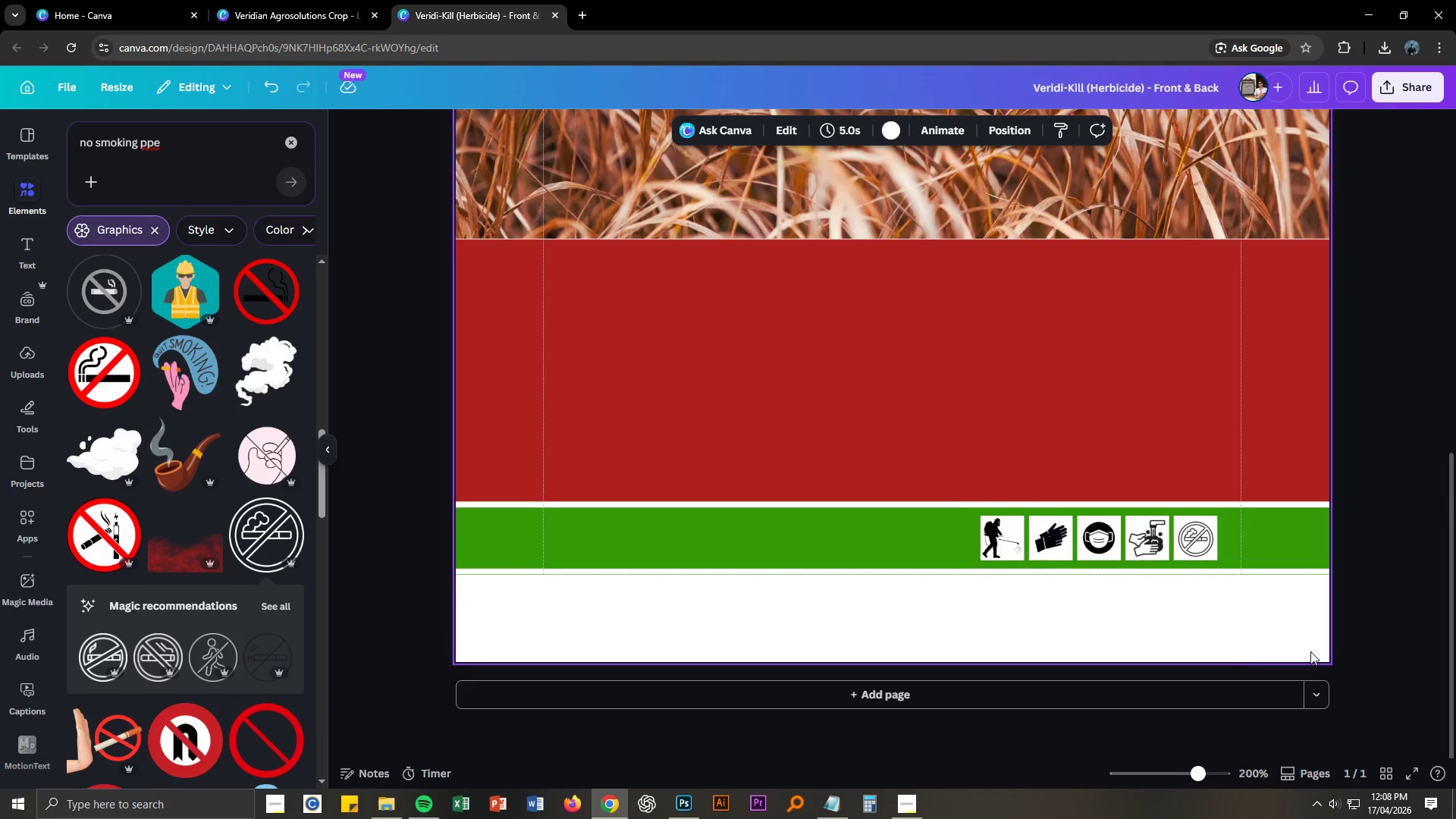 
key(Control+NumpadSubtract)
 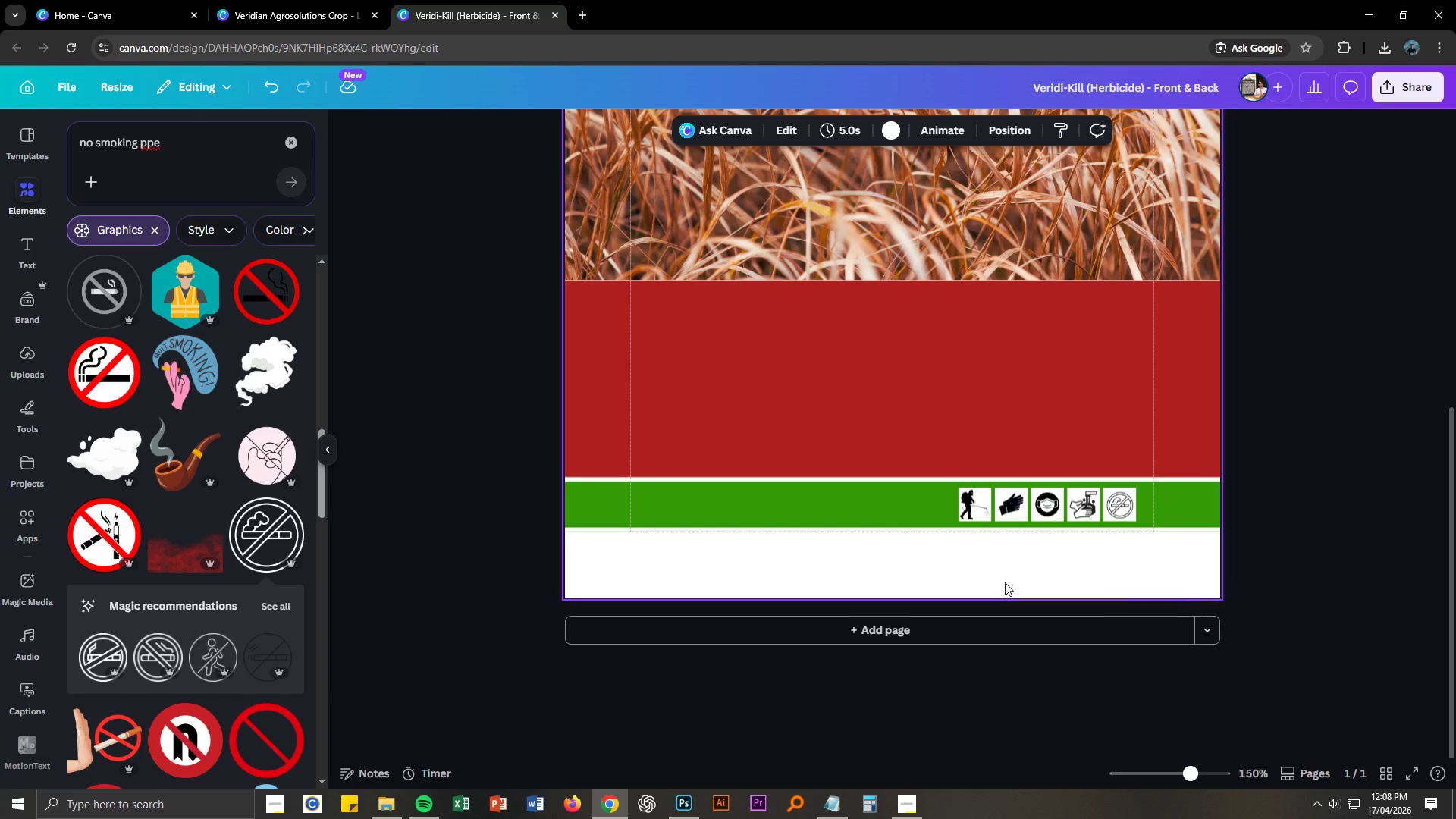 
scroll: coordinate [950, 573], scroll_direction: up, amount: 3.0
 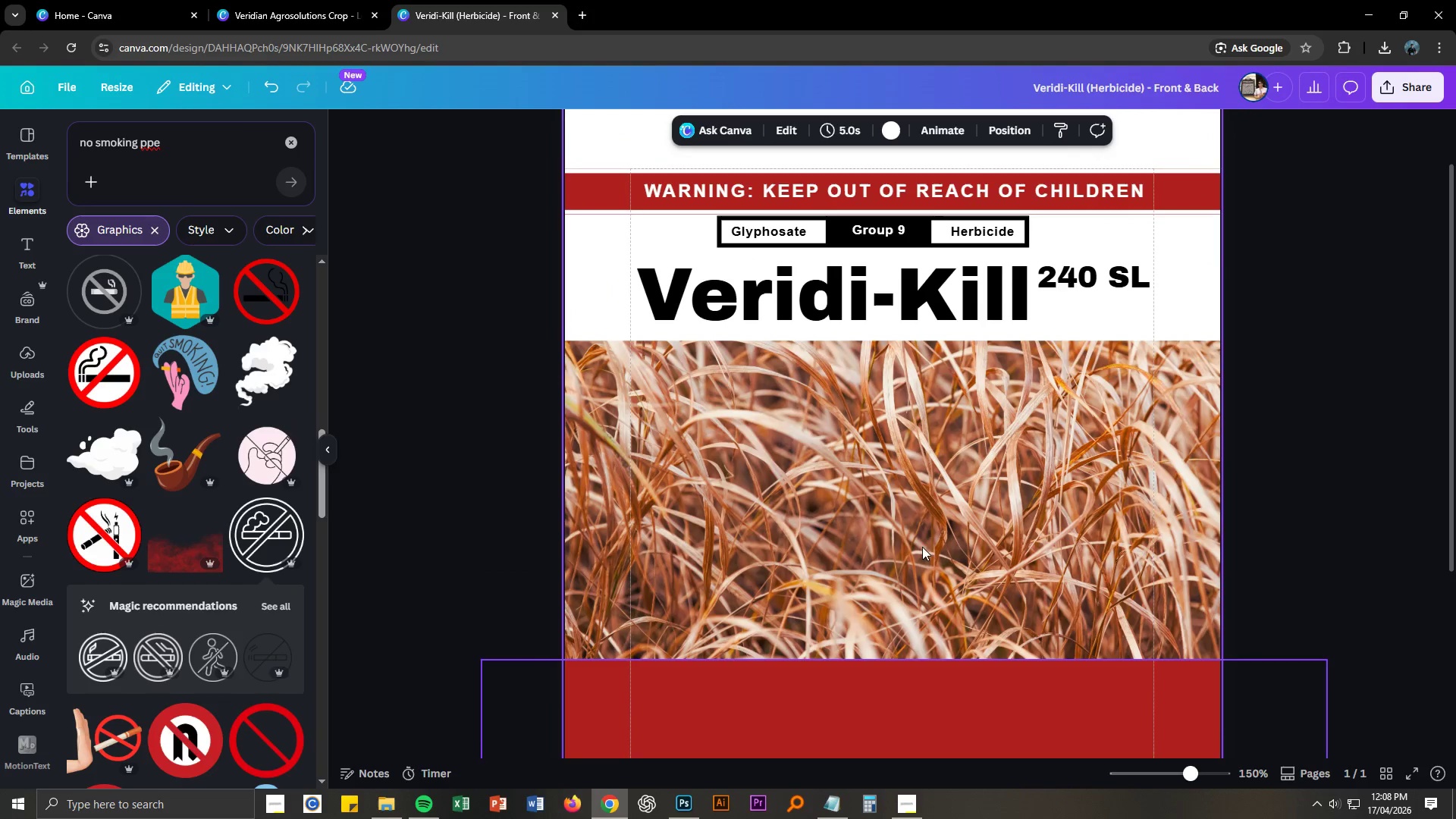 
left_click([837, 484])
 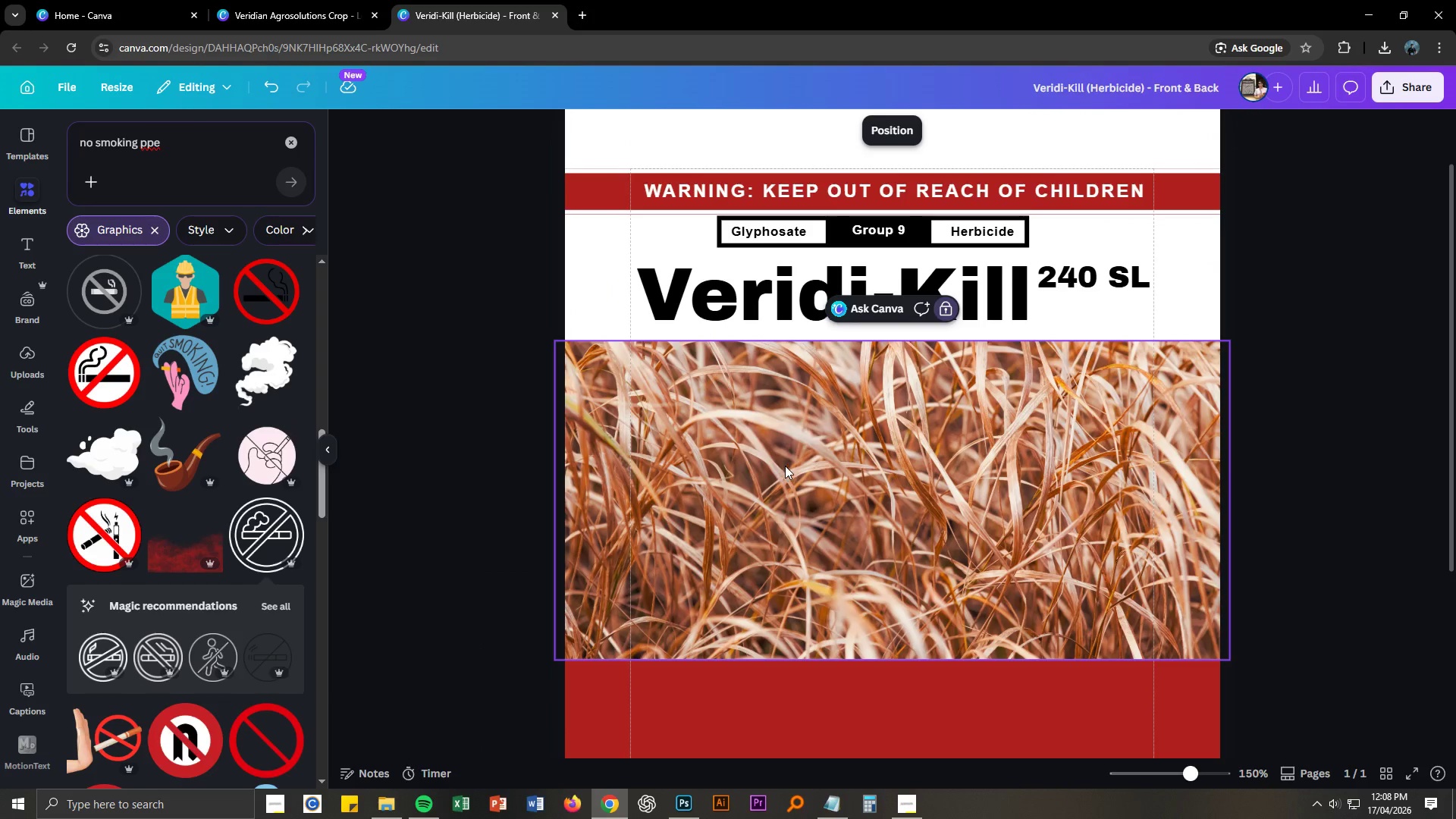 
key(T)
 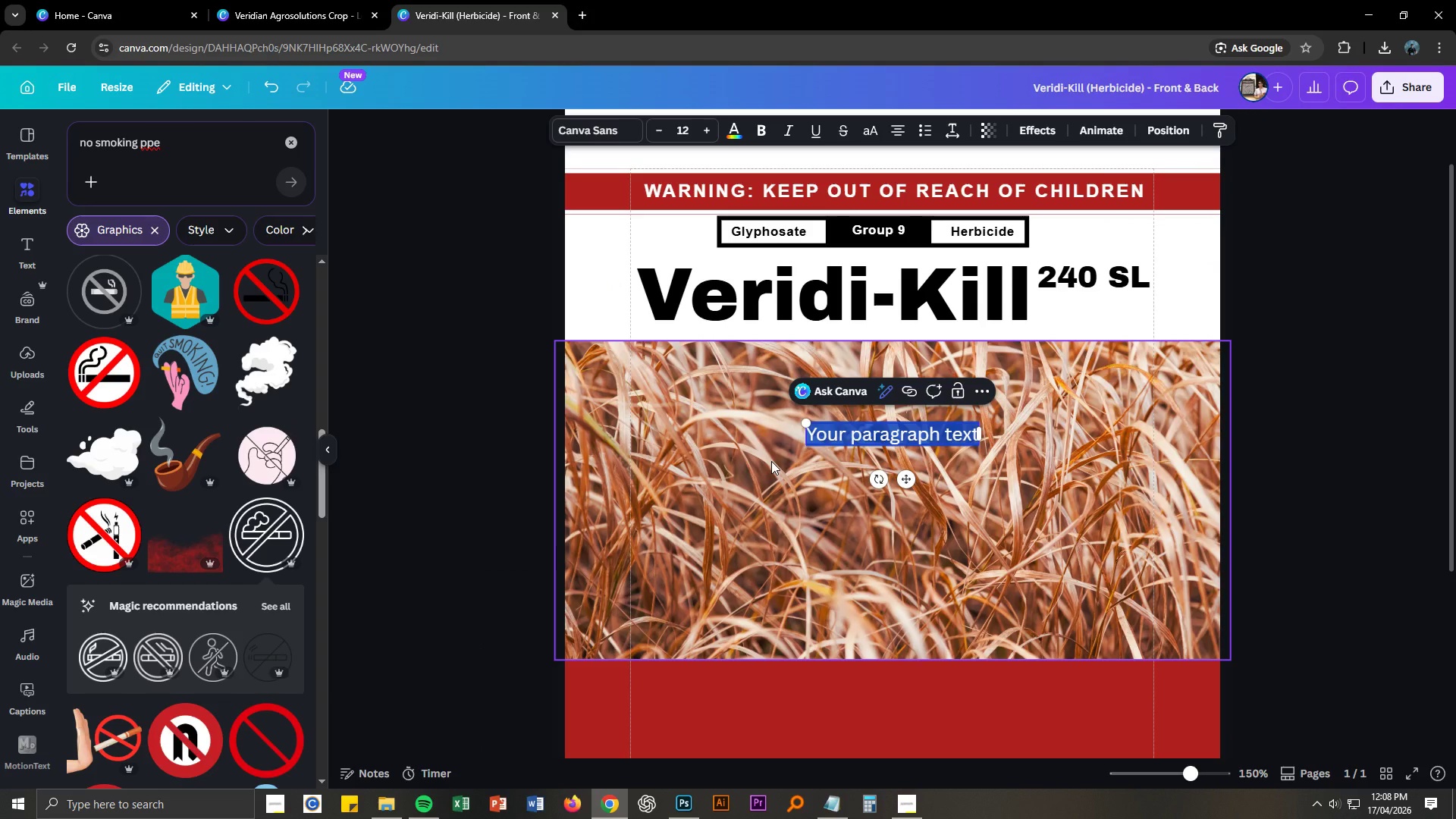 
key(Control+ControlLeft)
 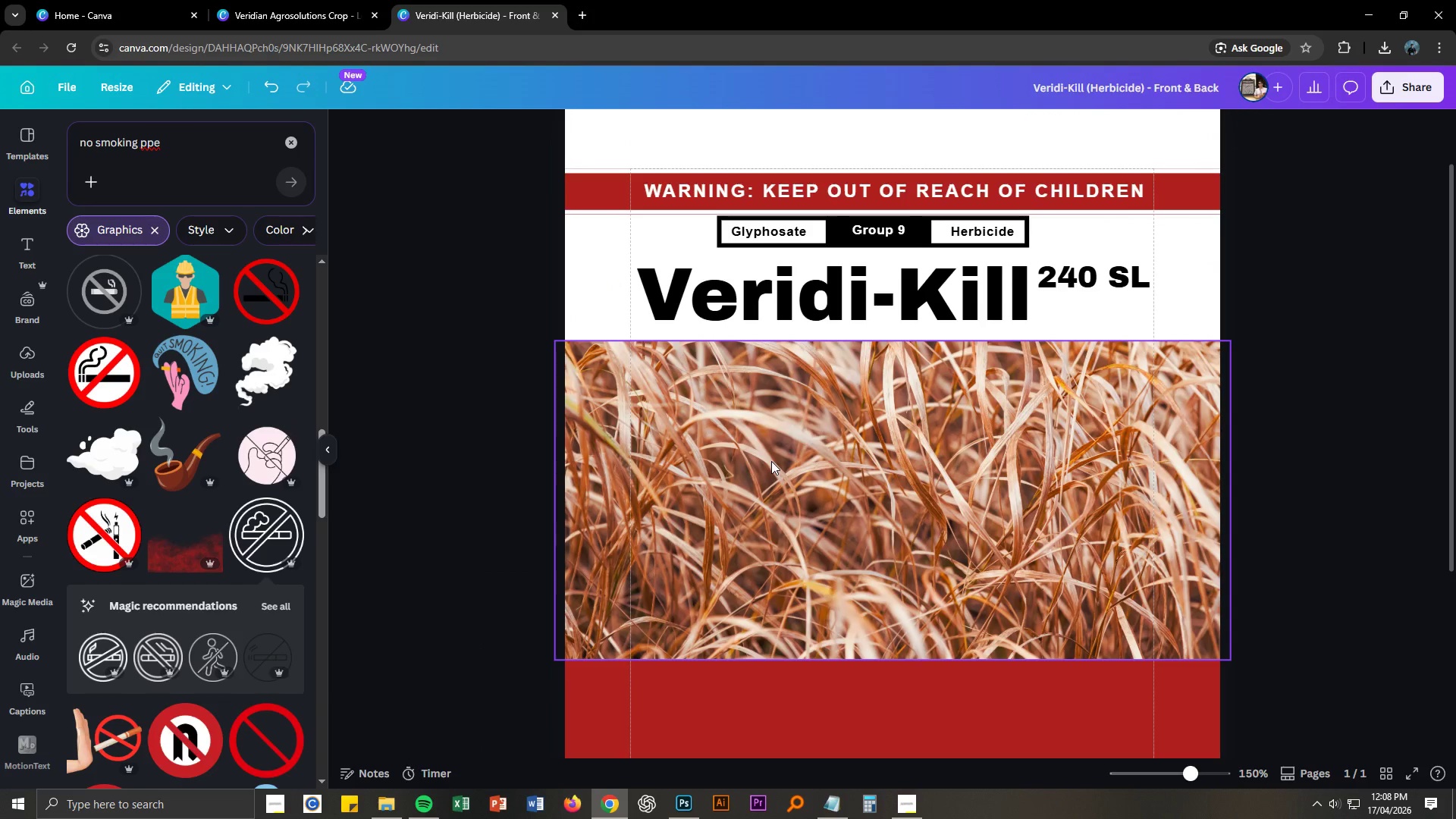 
key(Control+Z)
 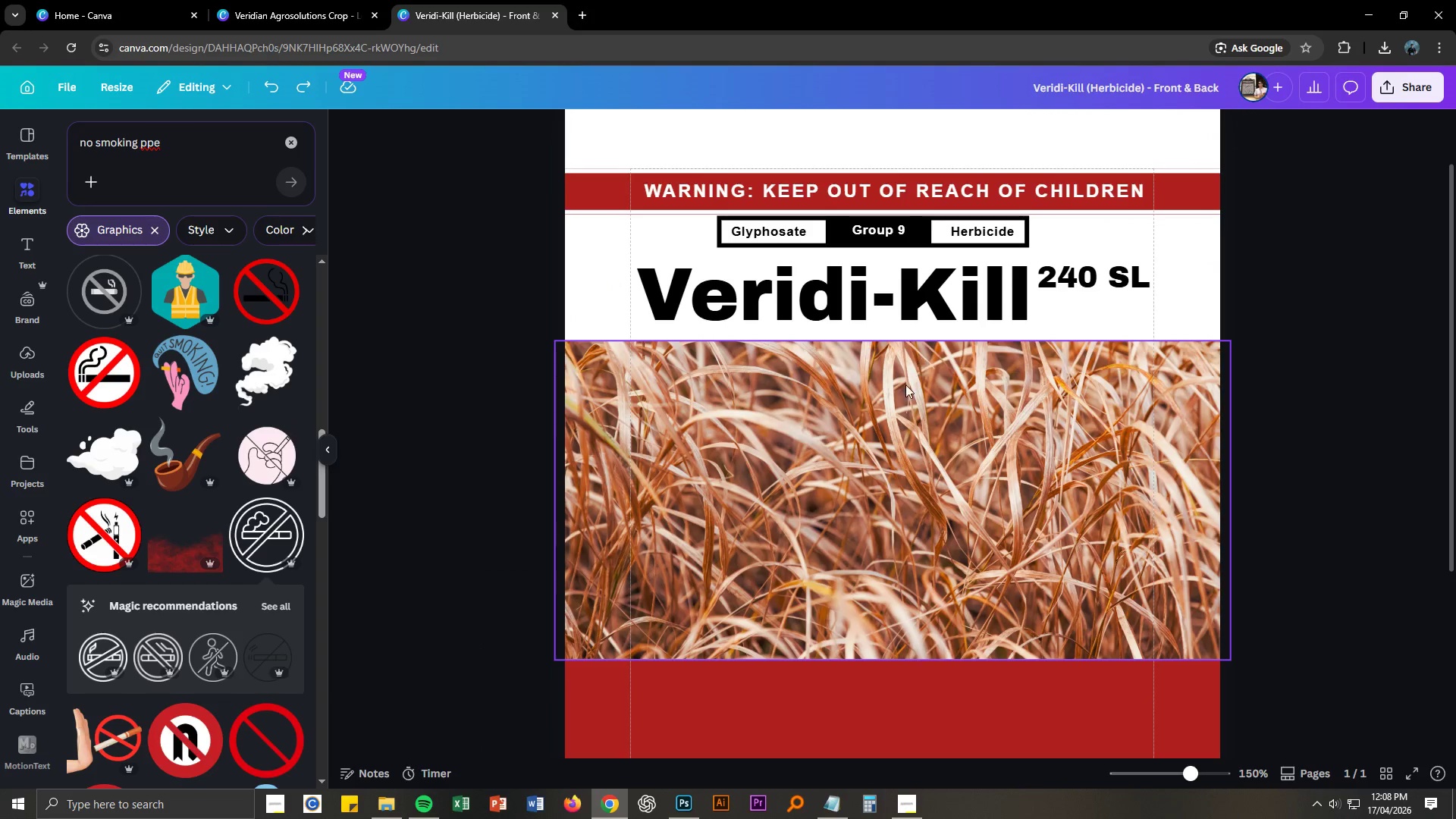 
scroll: coordinate [905, 422], scroll_direction: down, amount: 4.0
 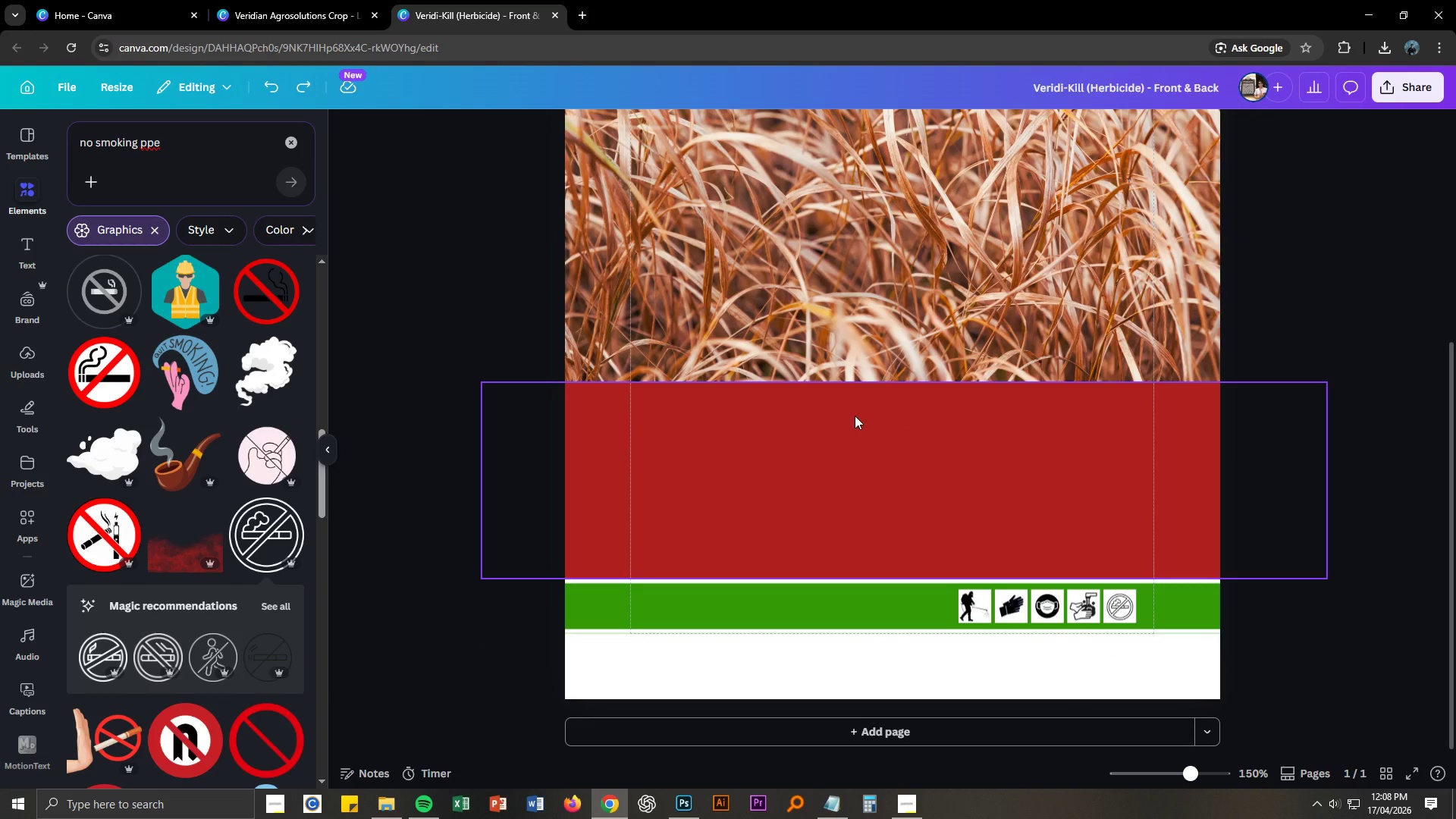 
key(Alt+AltLeft)
 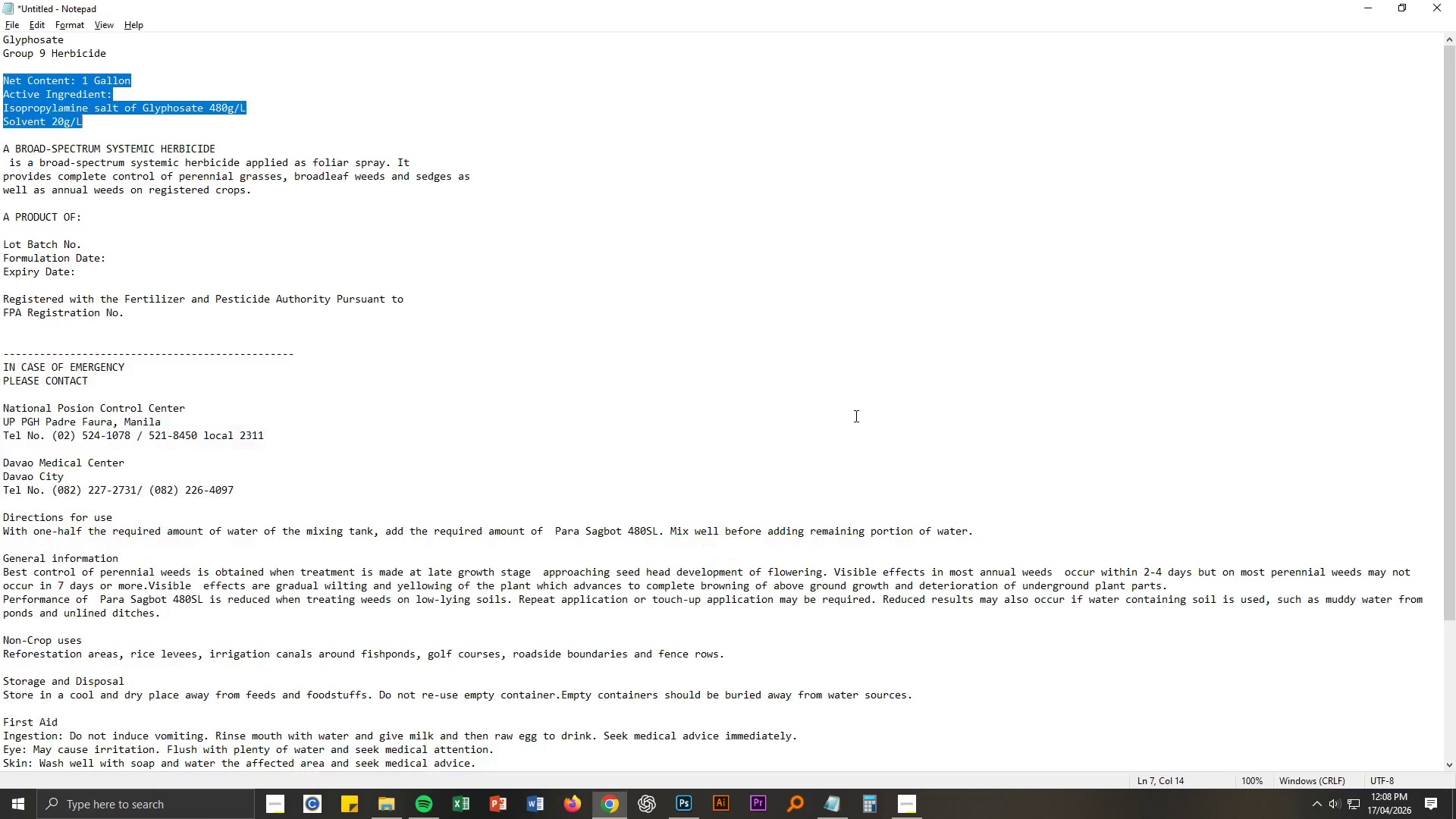 
key(Alt+Tab)
 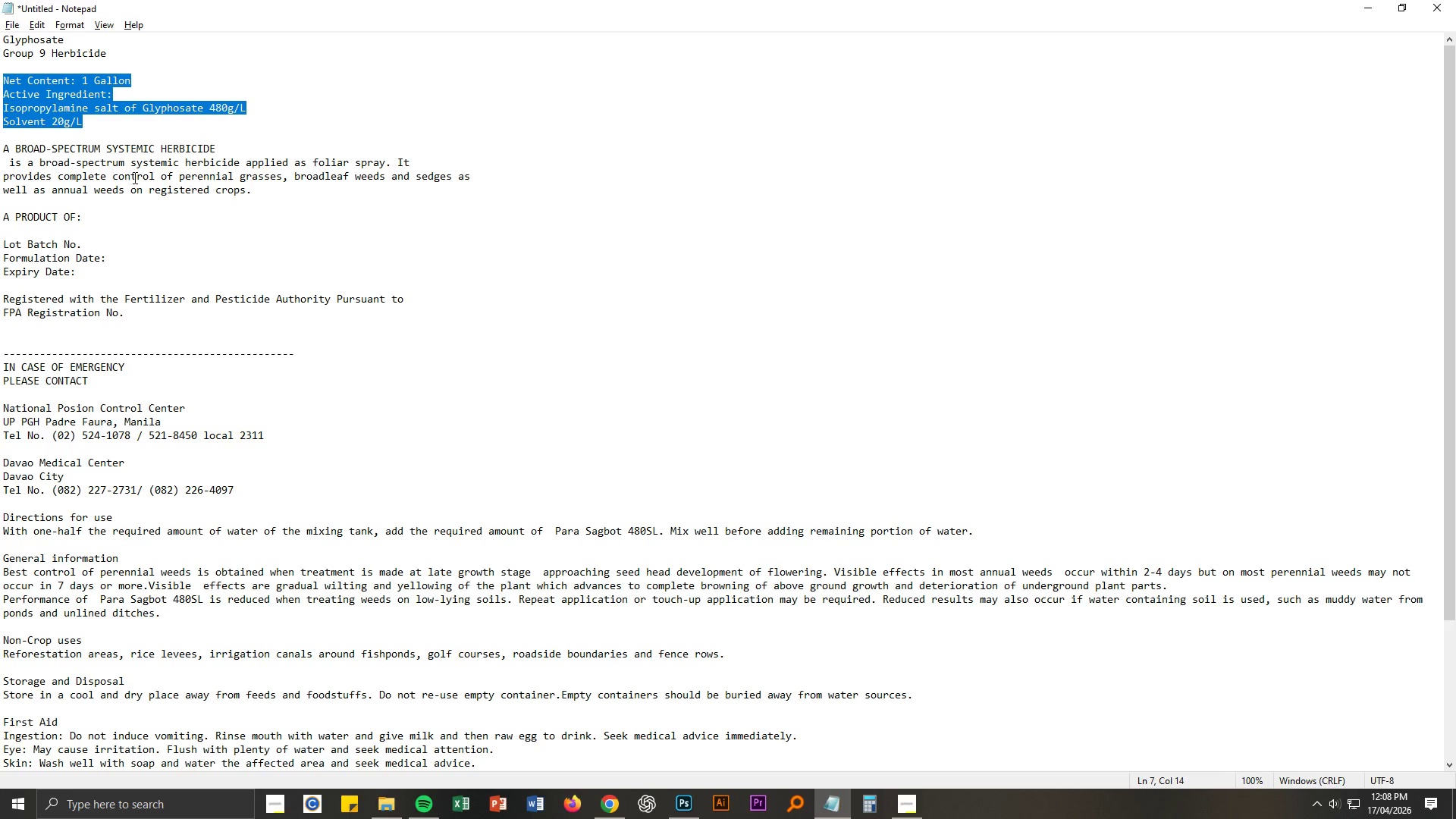 
left_click([2, 160])
 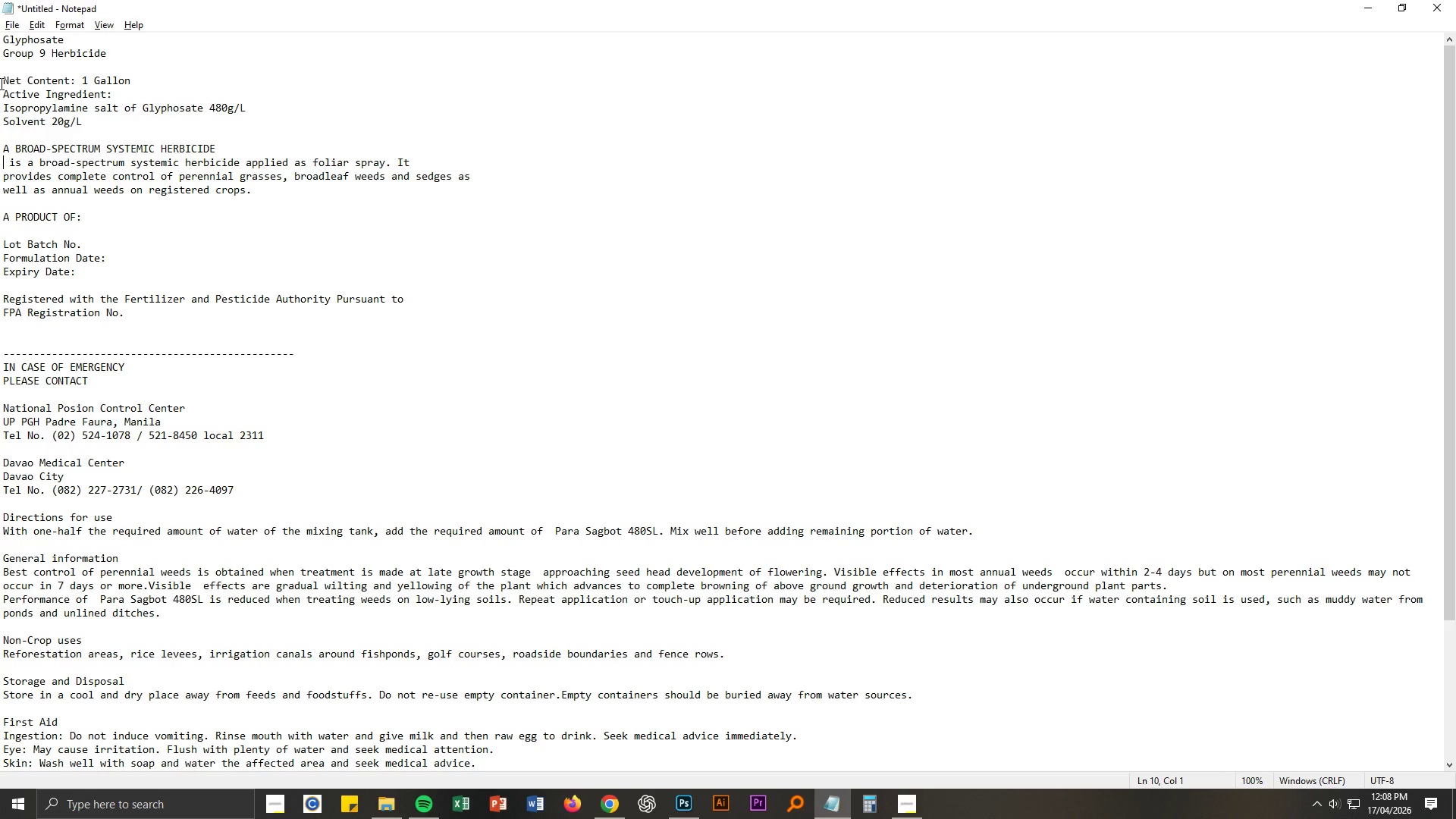 
left_click_drag(start_coordinate=[3, 83], to_coordinate=[92, 119])
 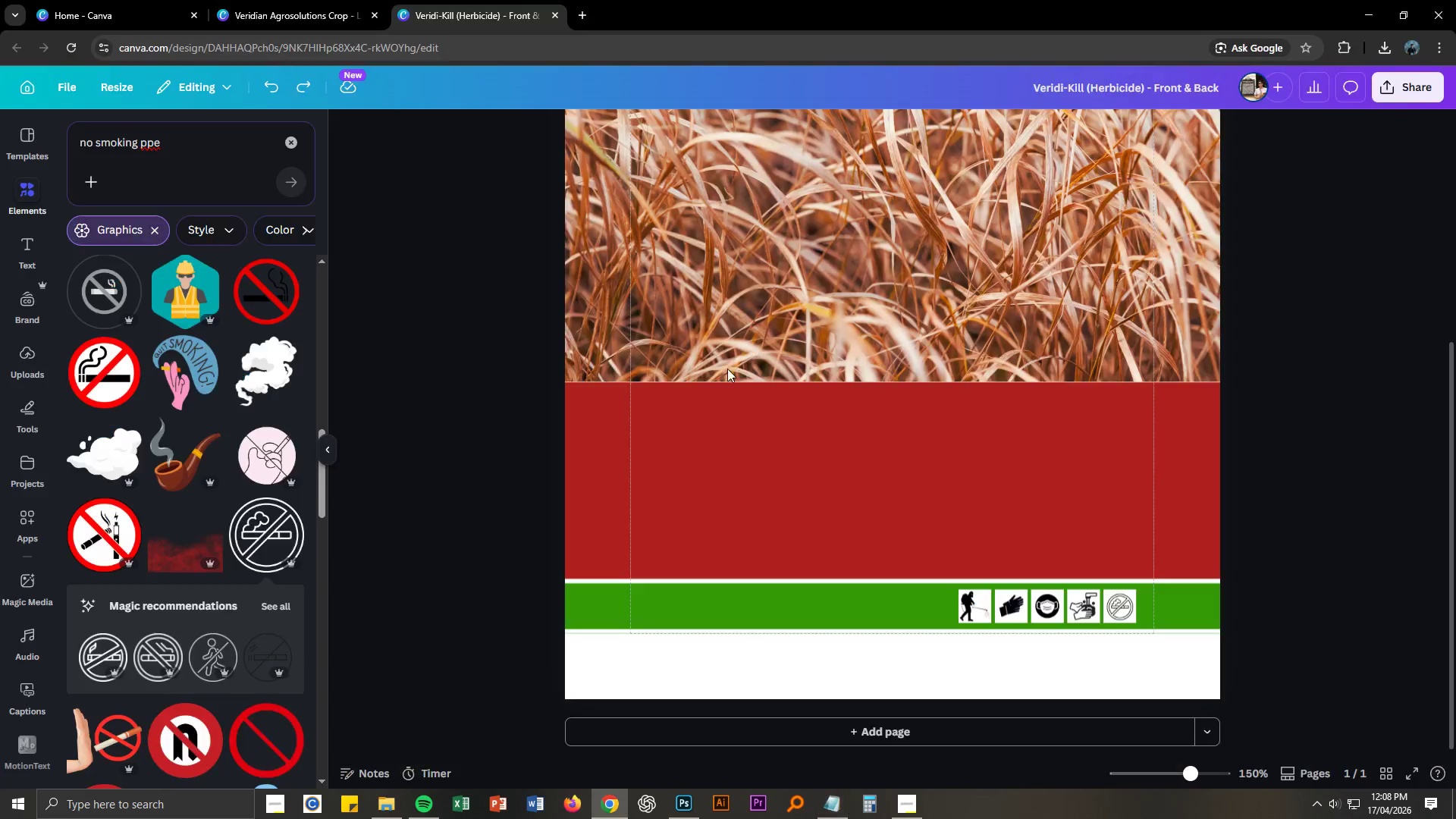 
key(Control+ControlLeft)
 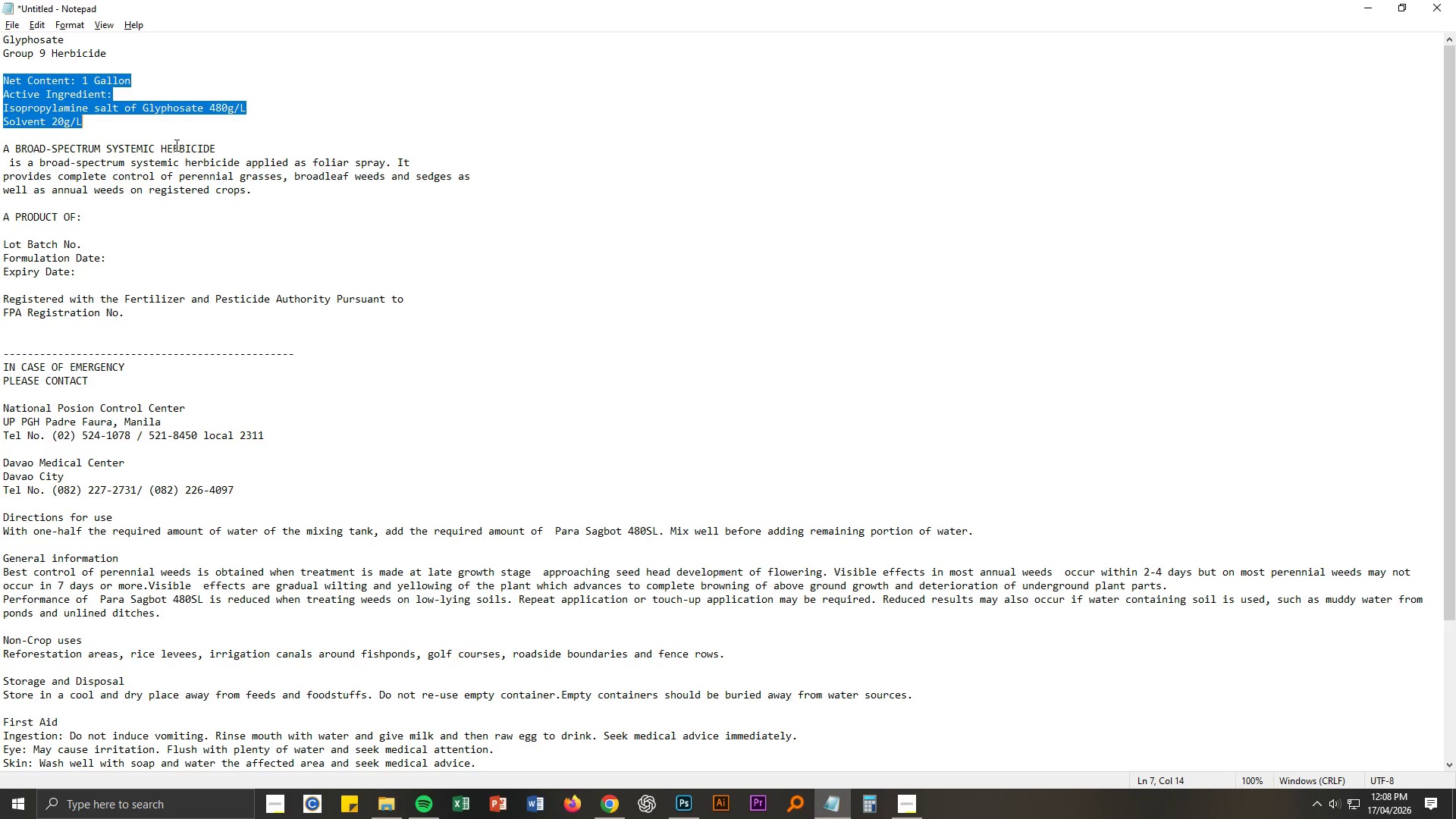 
key(Control+C)
 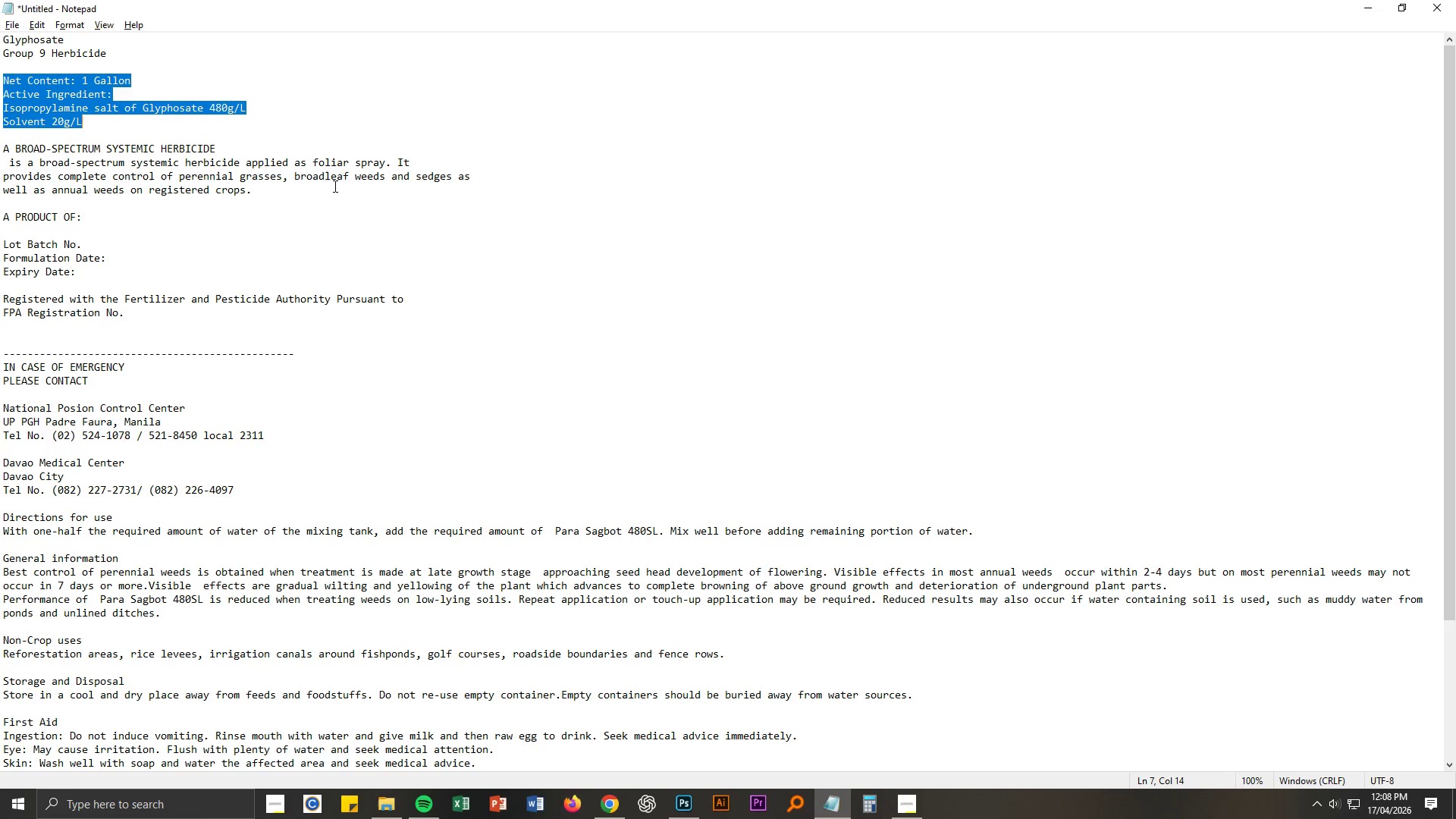 
key(Alt+AltLeft)
 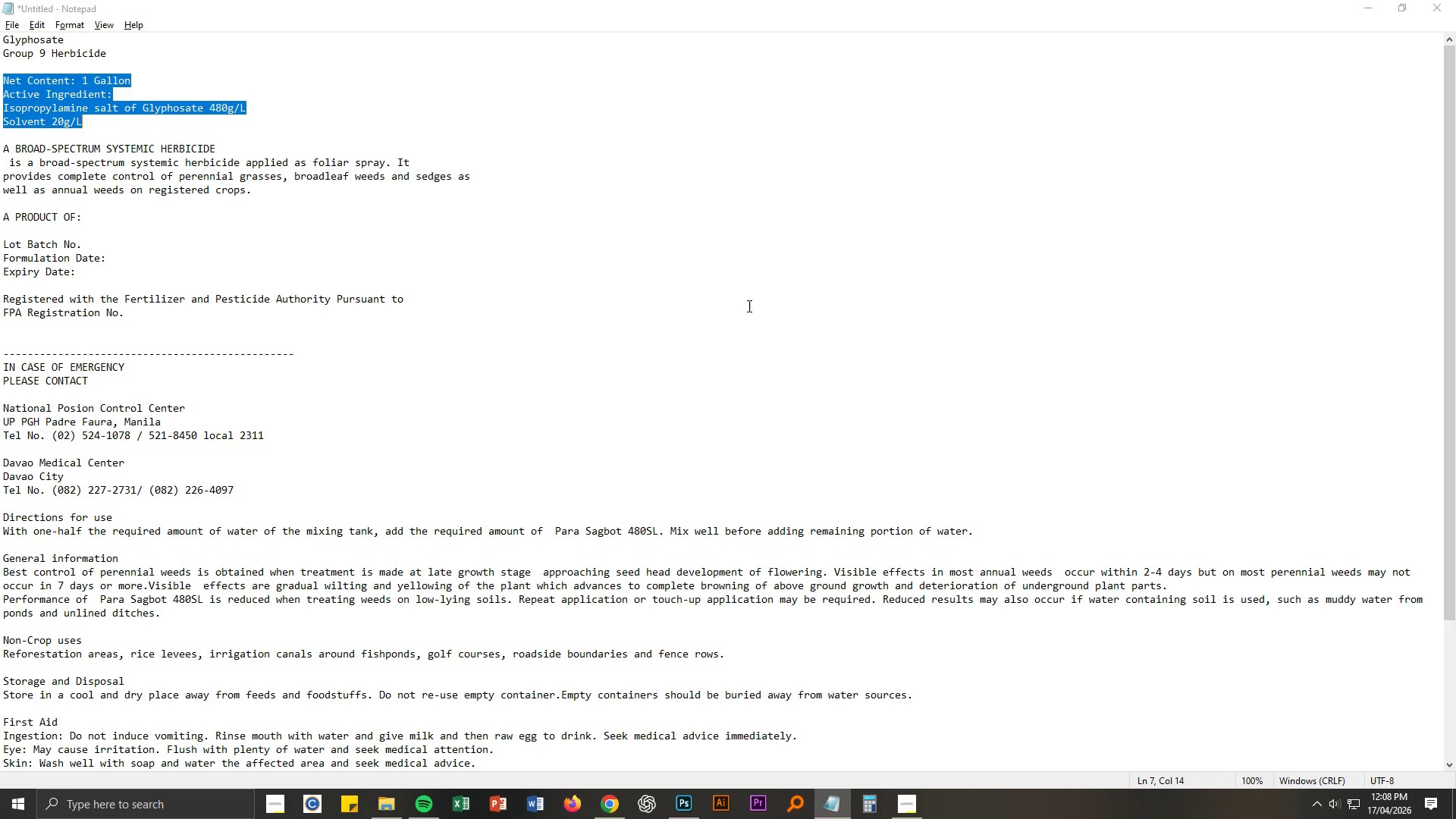 
key(Alt+Tab)
 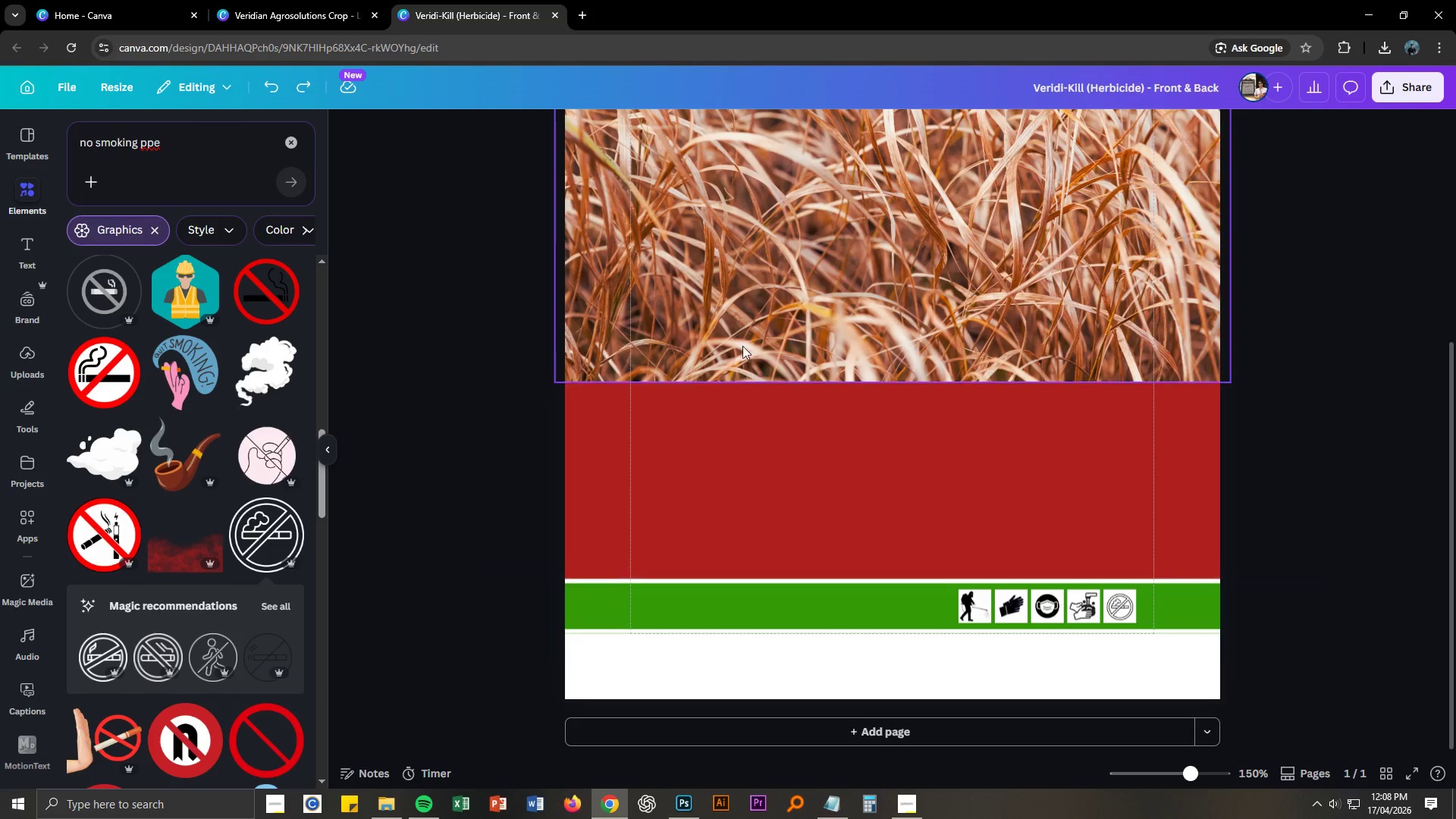 
left_click([748, 280])
 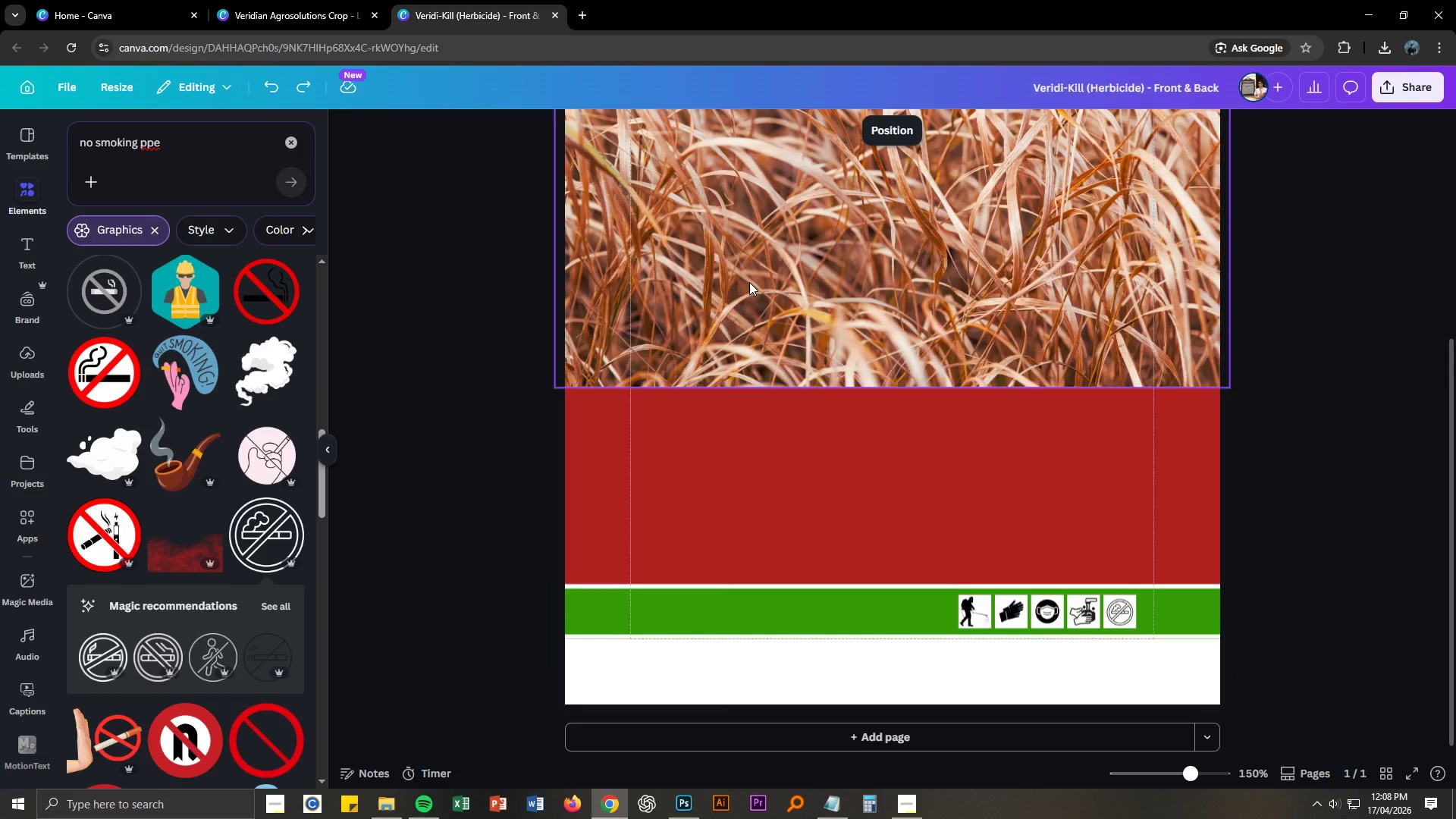 
scroll: coordinate [749, 282], scroll_direction: up, amount: 3.0
 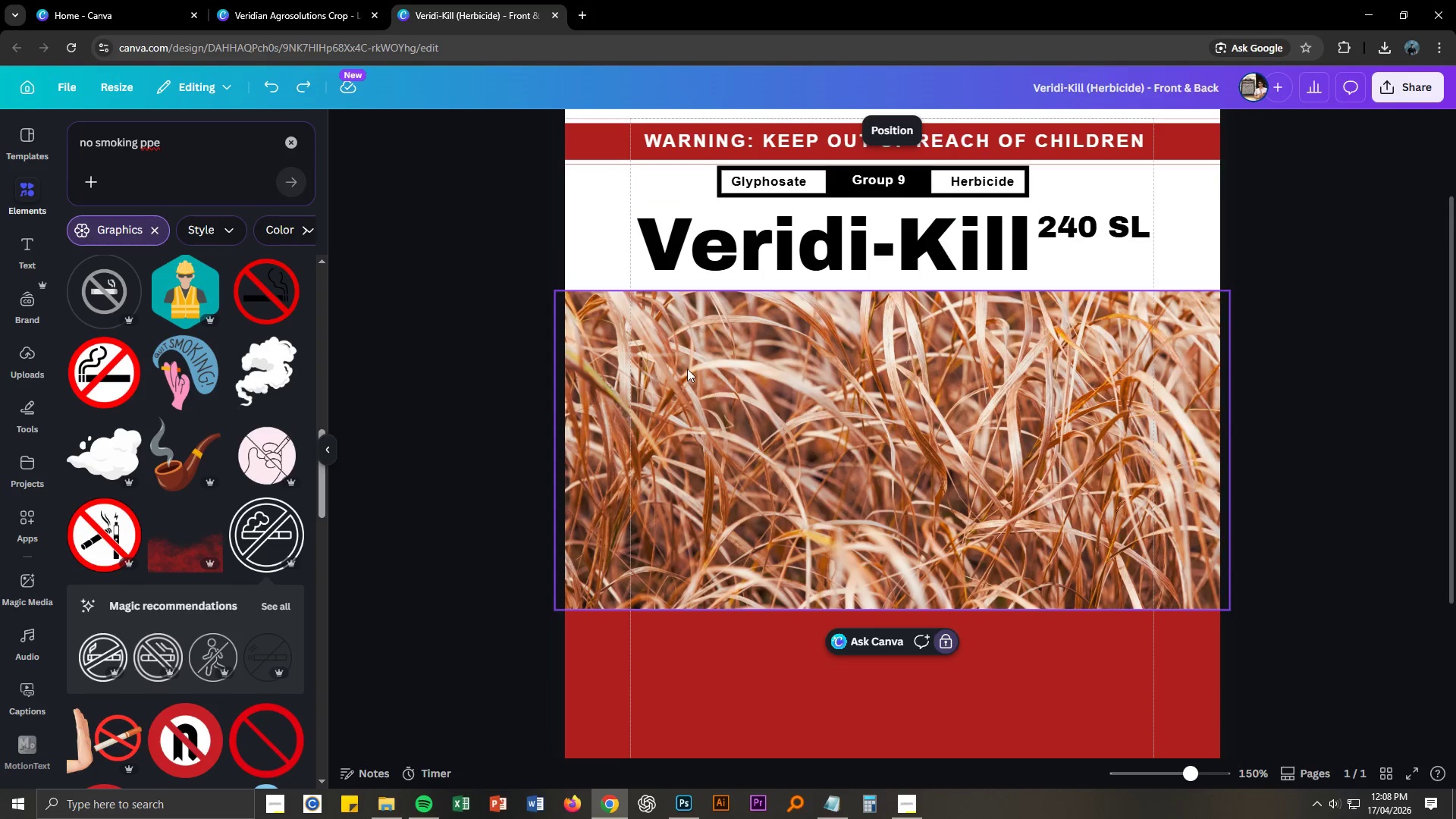 
key(T)
 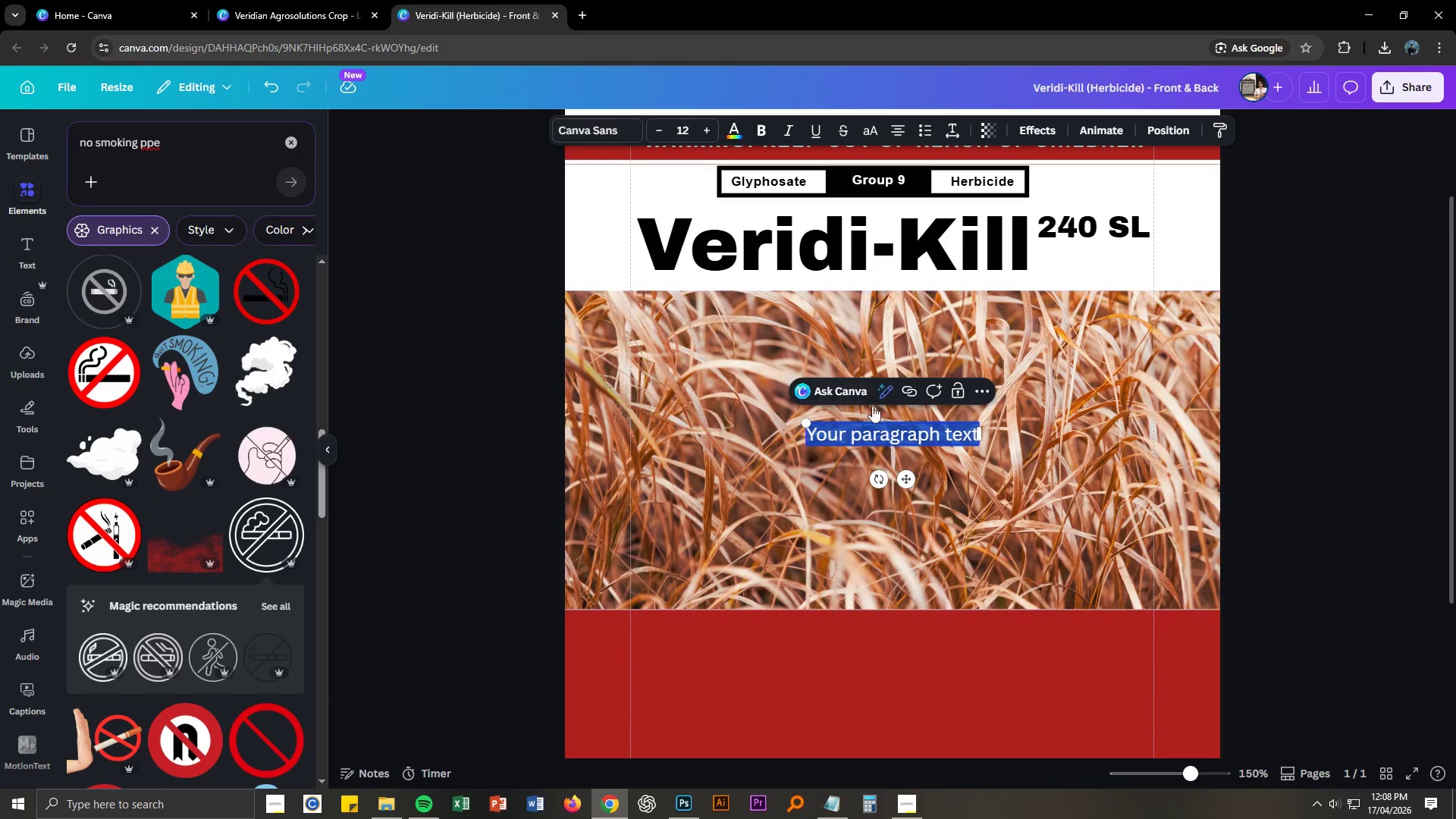 
key(Control+ControlLeft)
 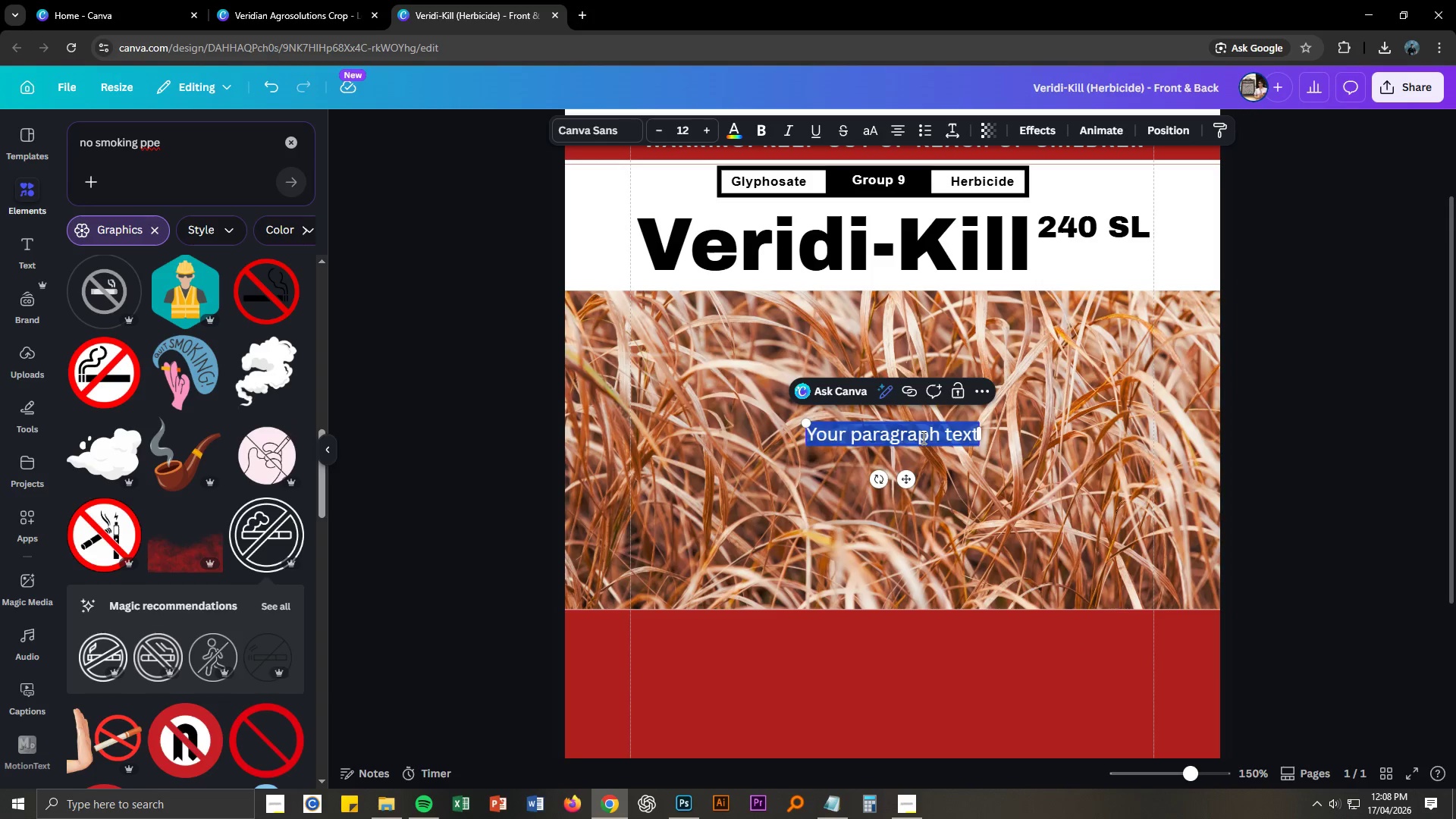 
key(Control+V)
 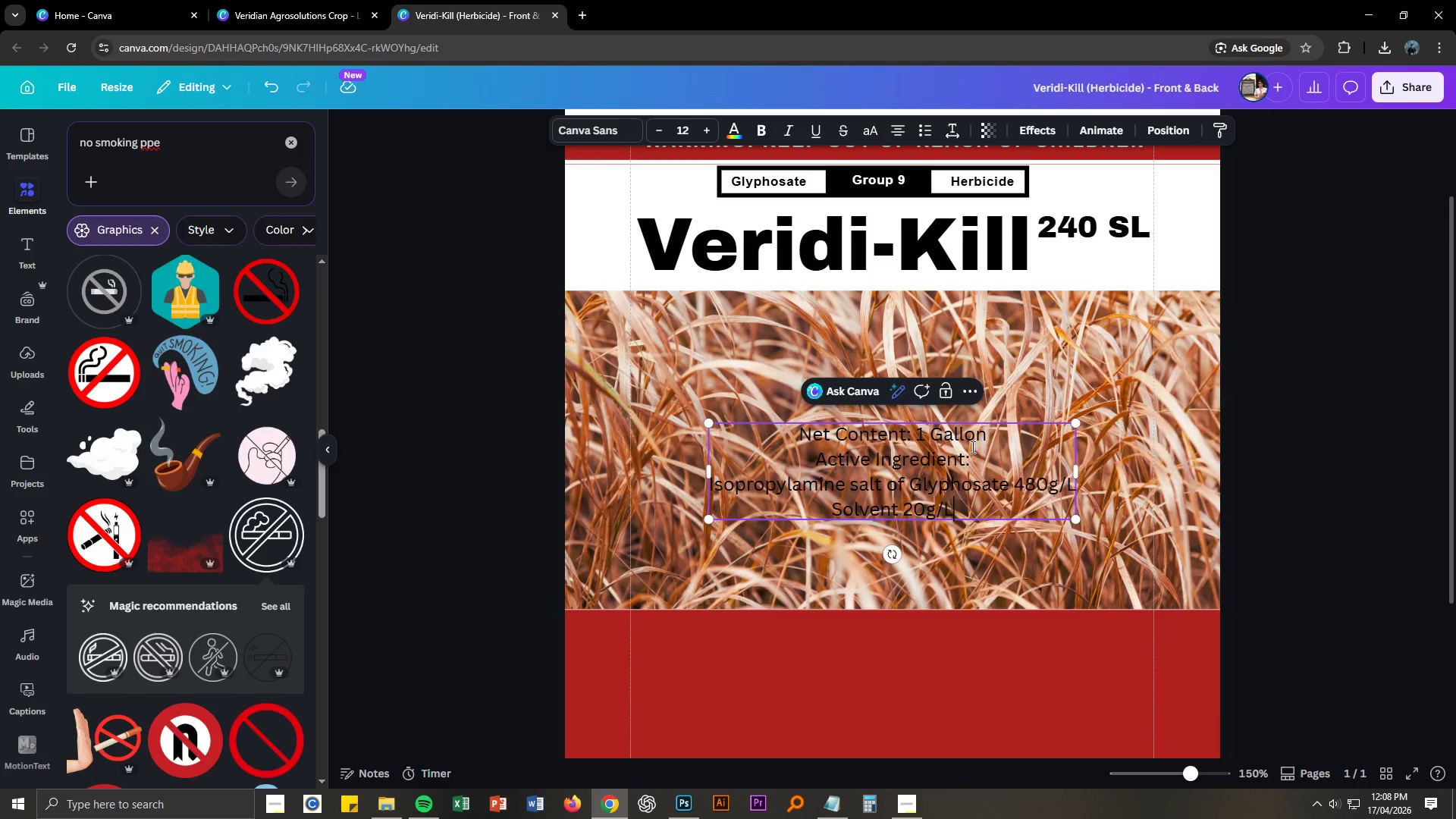 
key(Control+ControlLeft)
 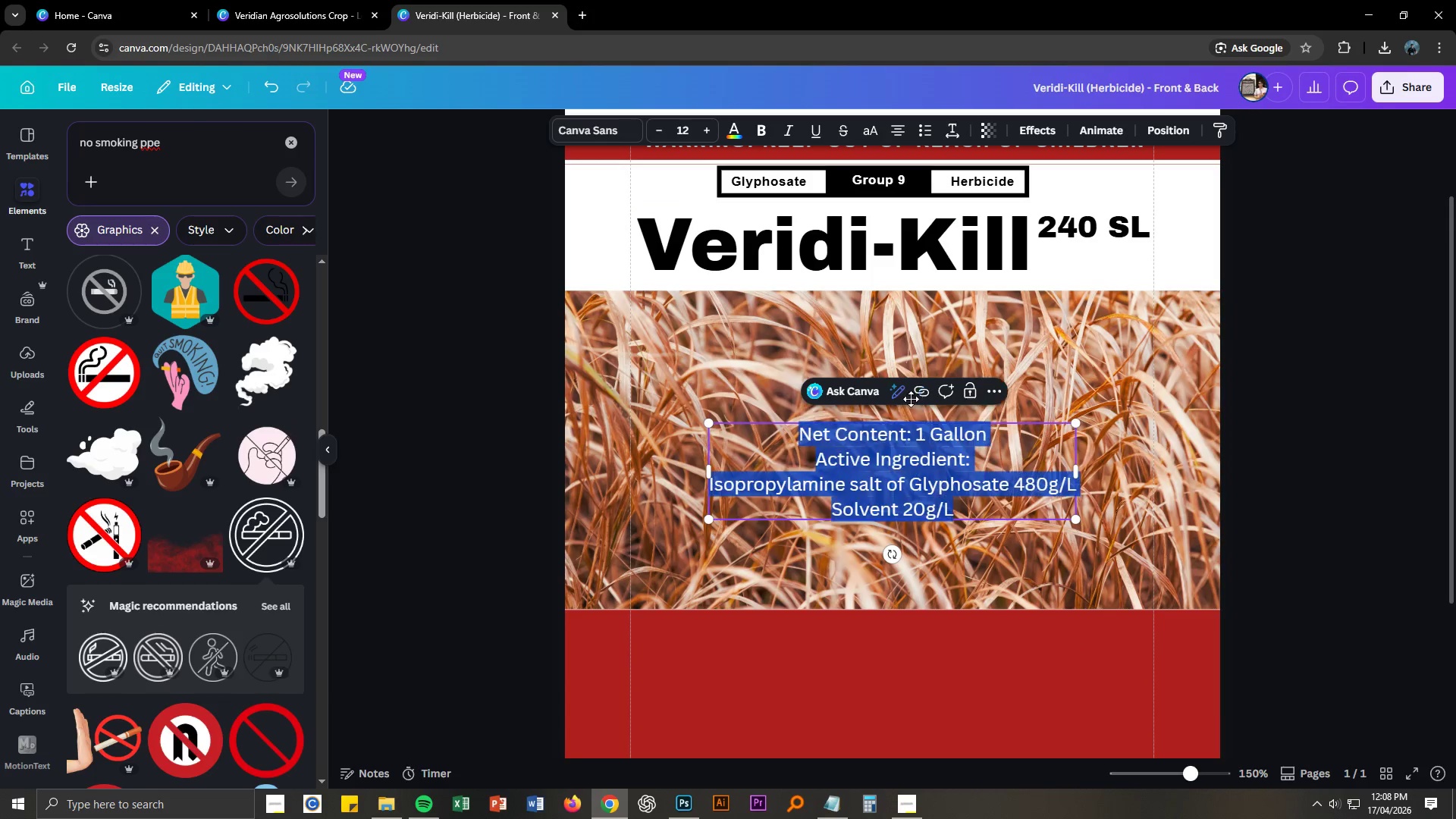 
key(Control+A)
 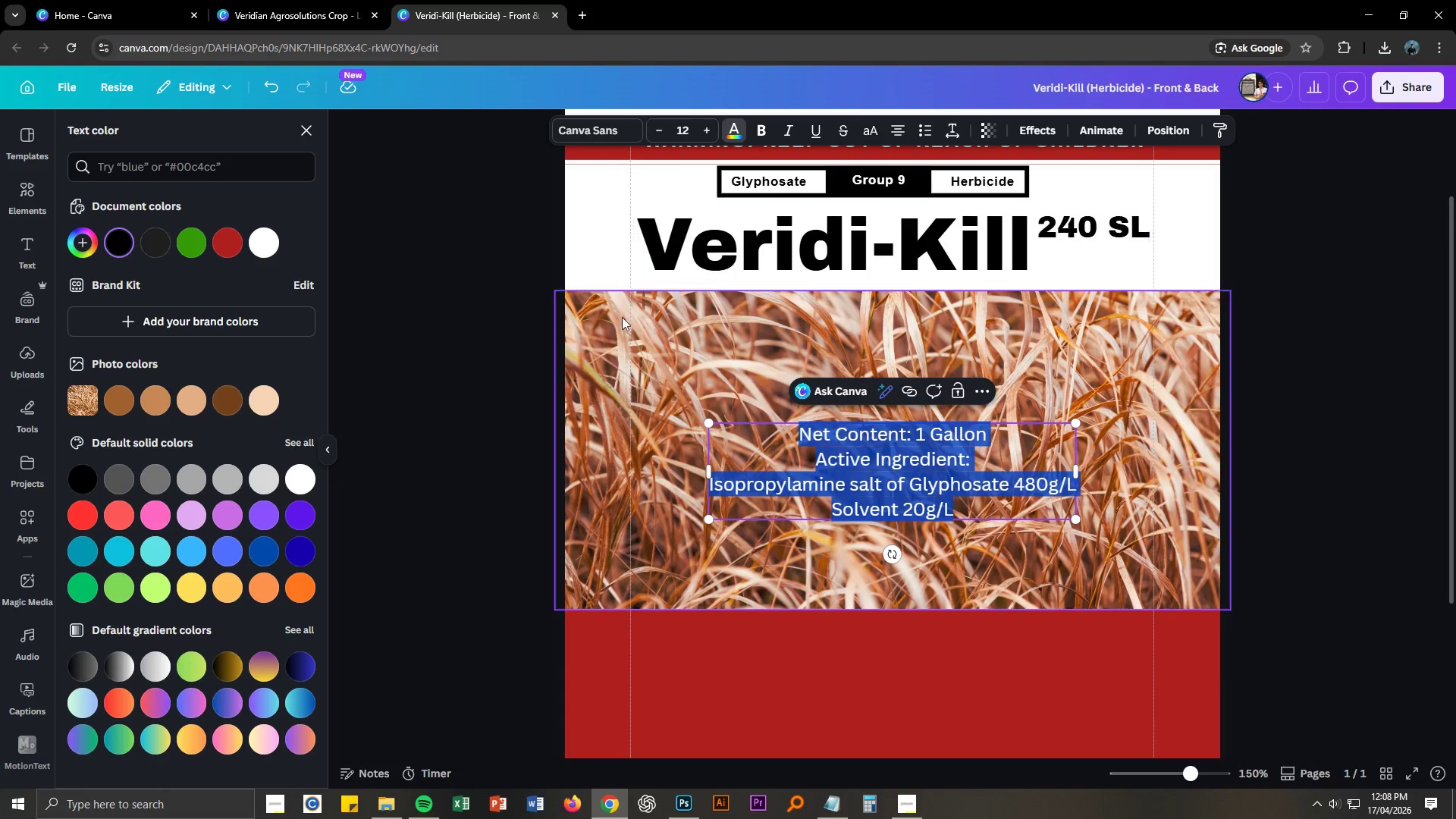 
left_click([269, 240])
 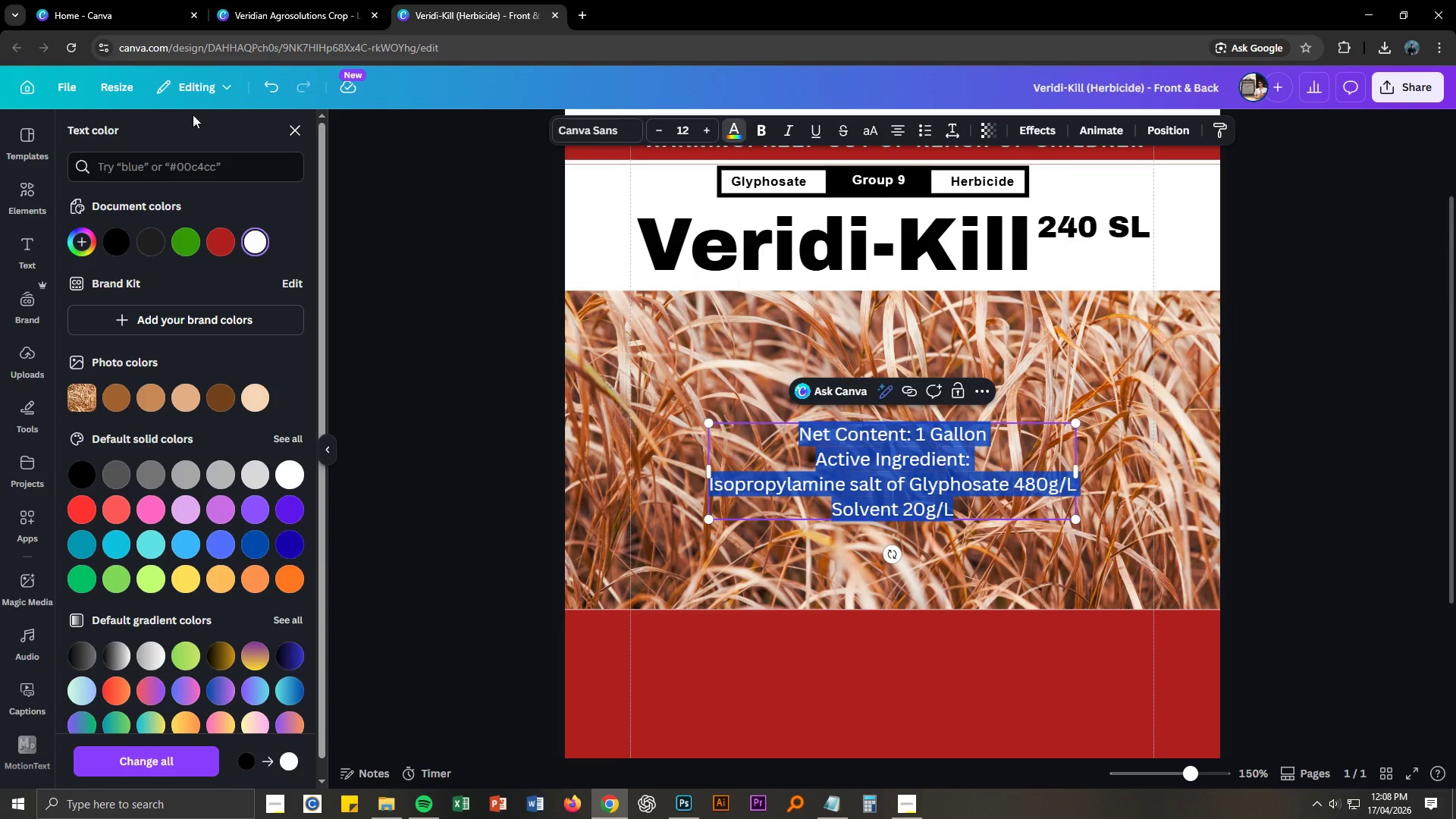 
left_click([570, 127])
 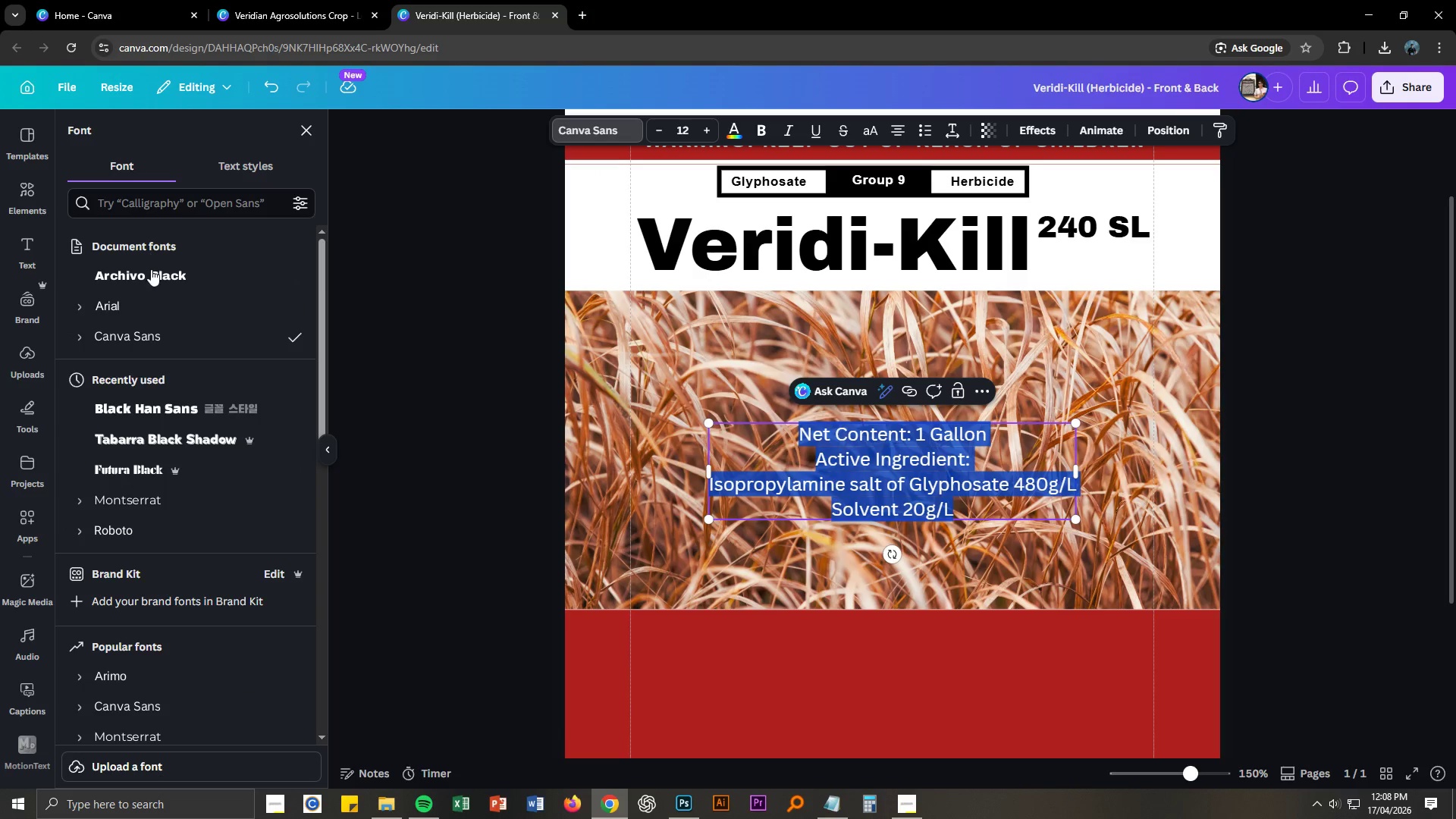 
left_click([126, 300])
 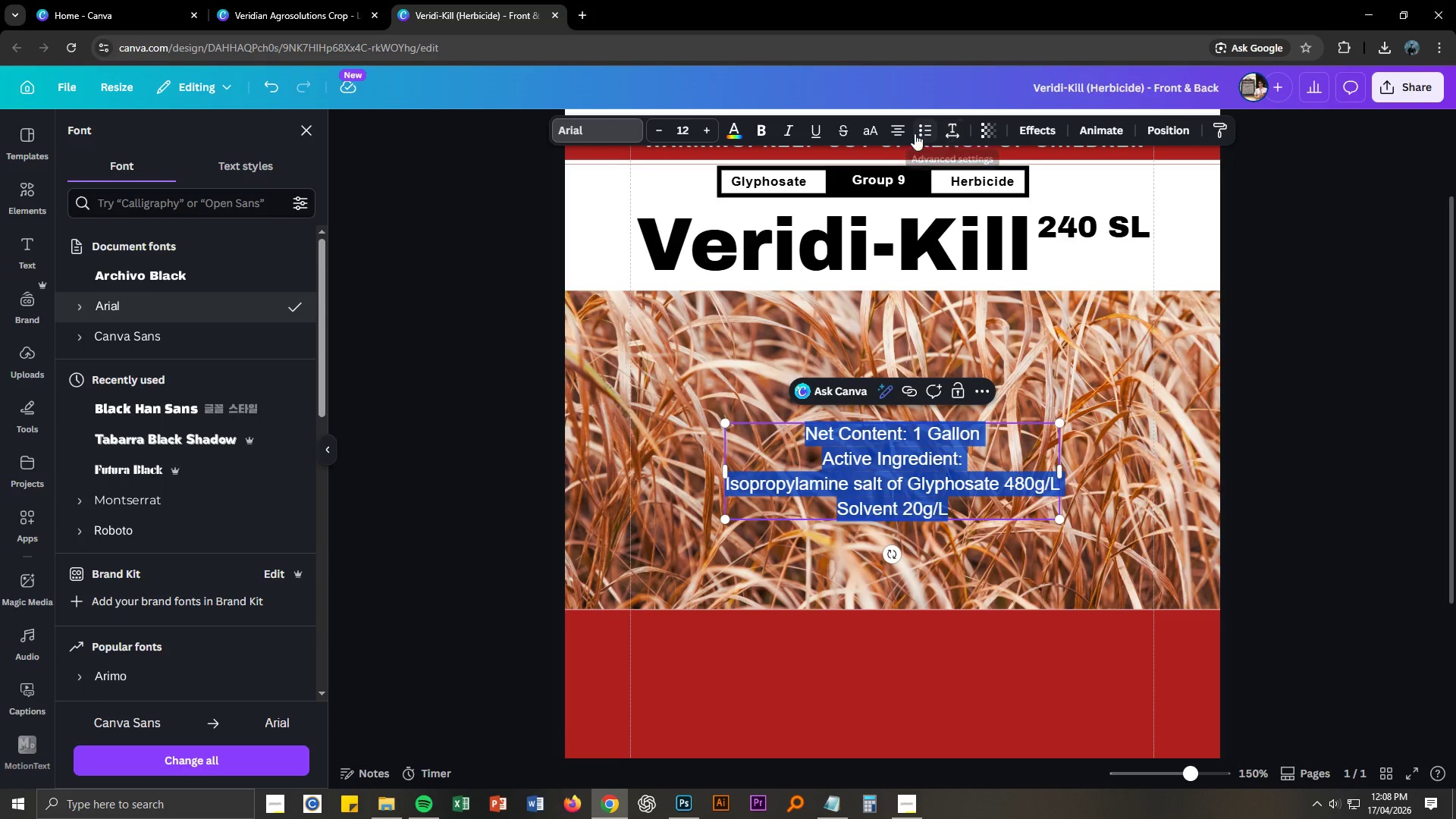 
left_click([904, 135])
 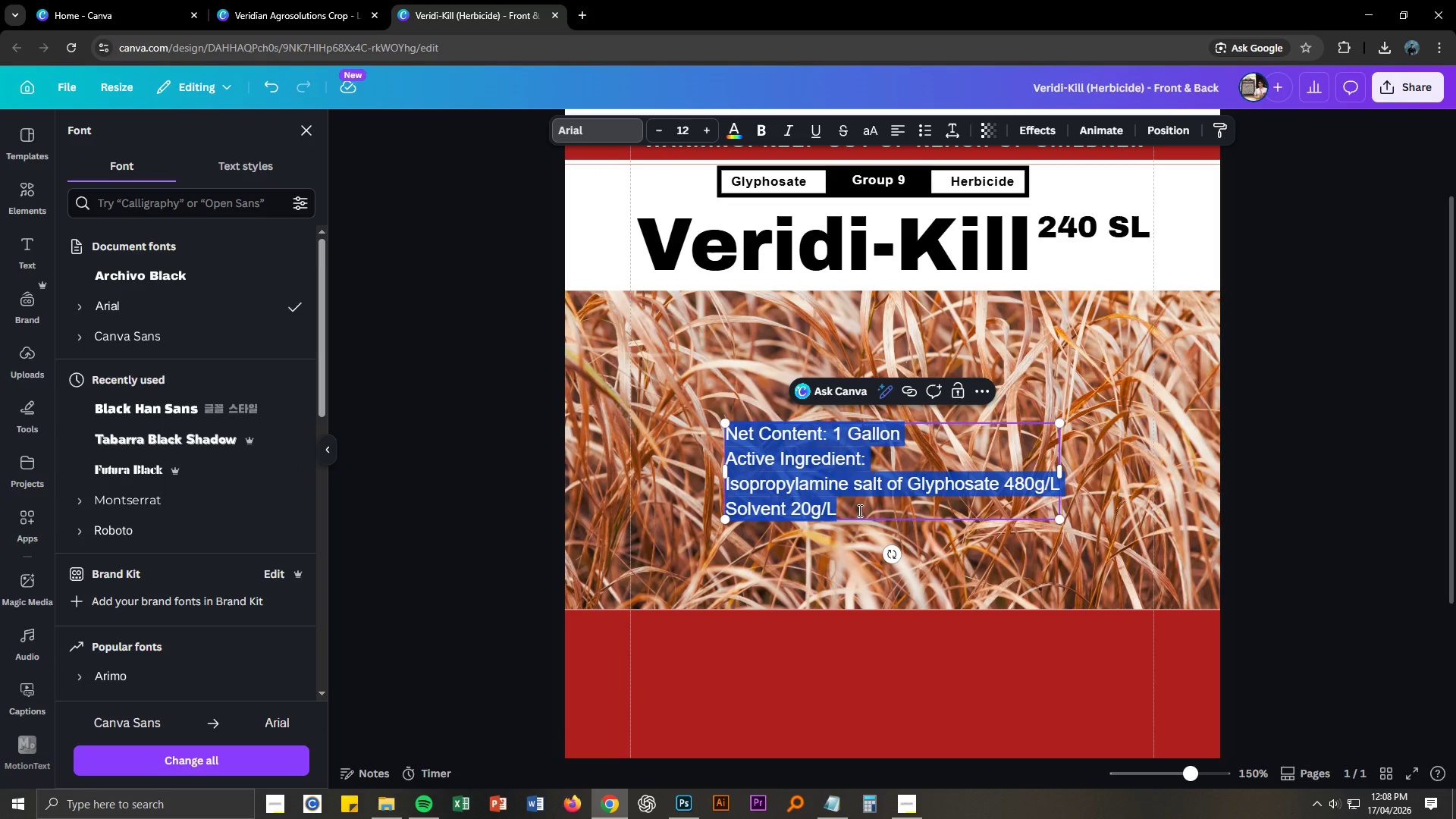 
left_click([987, 482])
 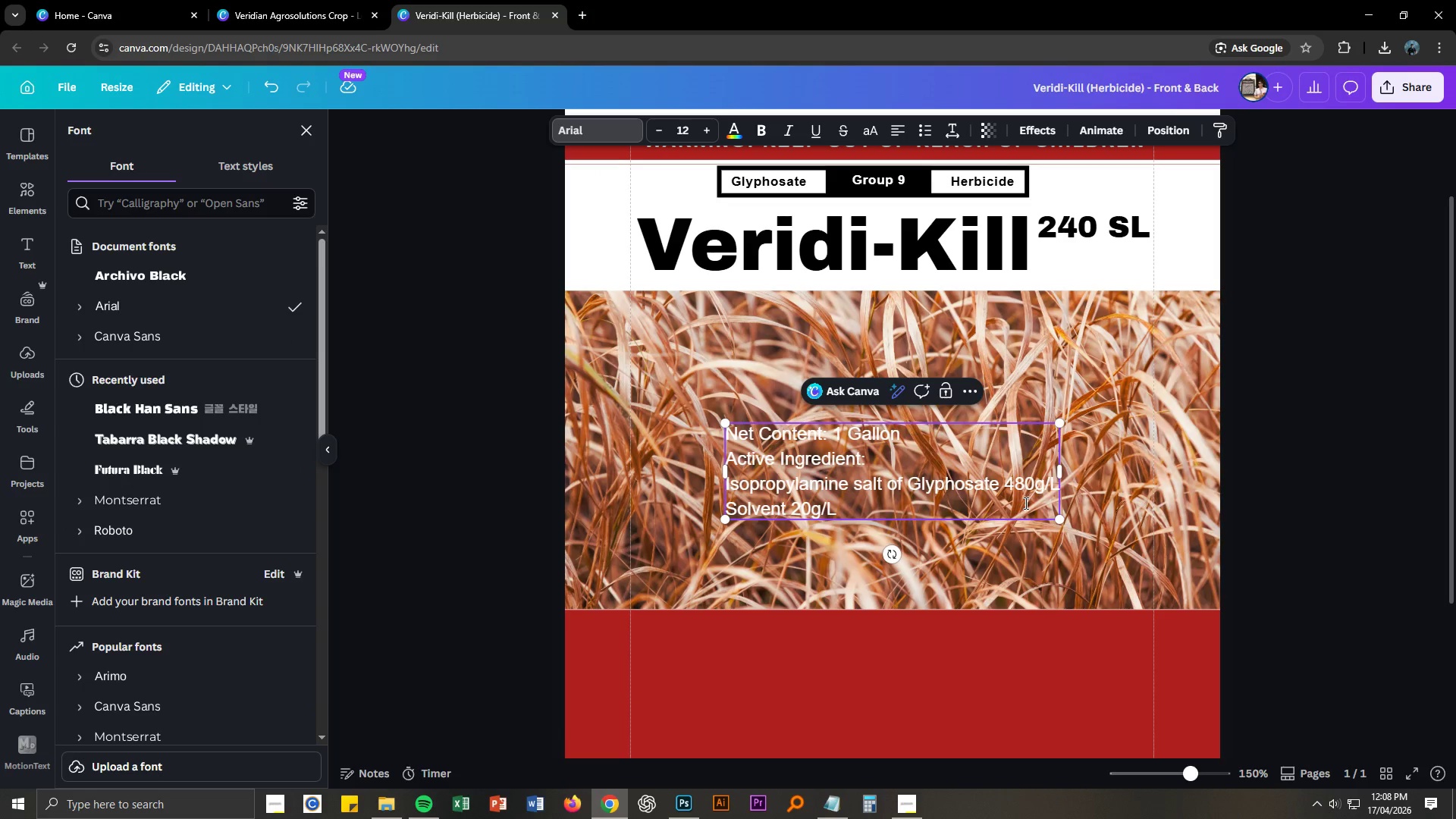 
key(Escape)
 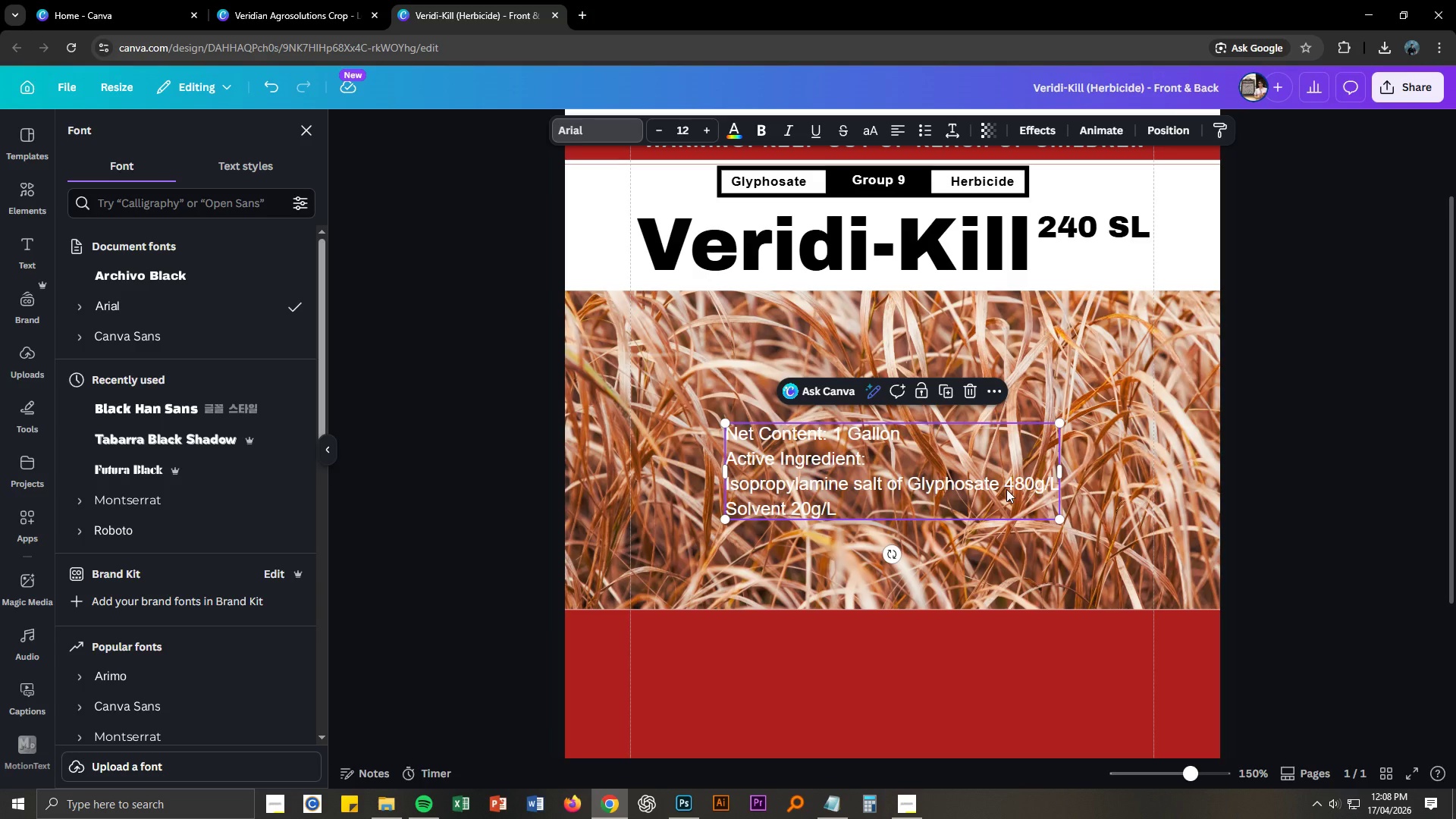 
left_click_drag(start_coordinate=[1006, 488], to_coordinate=[922, 369])
 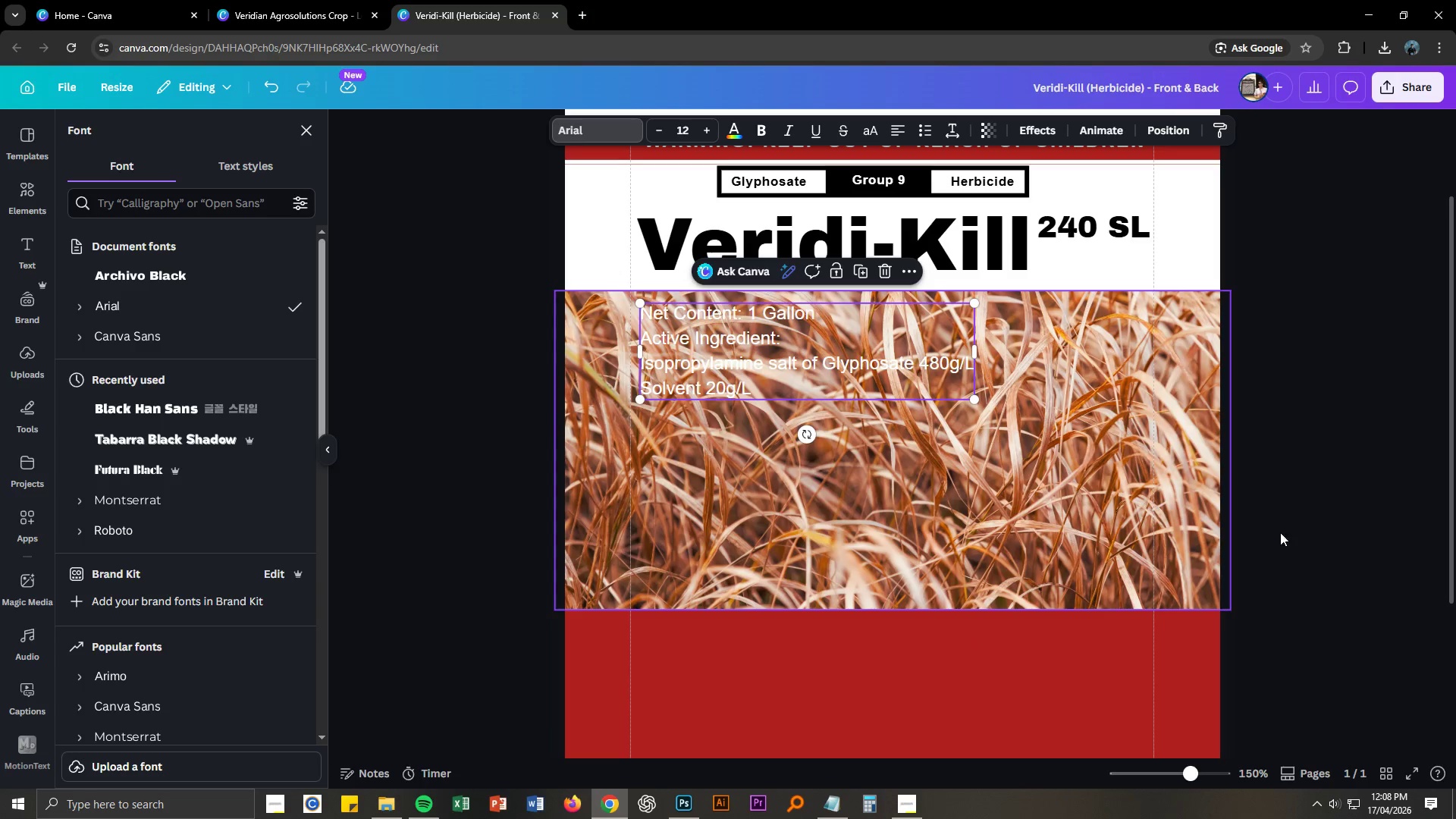 
left_click([1318, 538])
 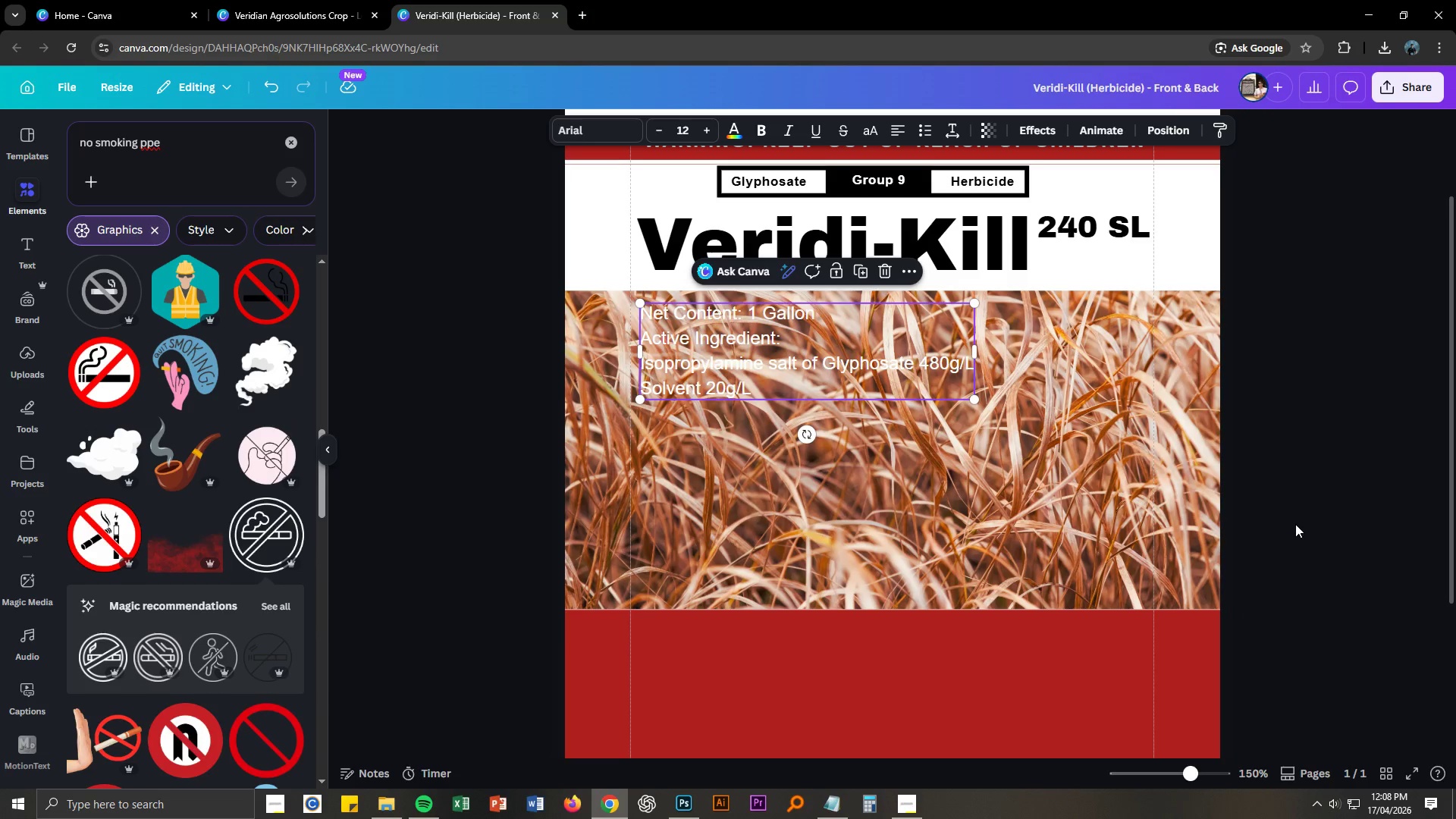 
scroll: coordinate [1272, 516], scroll_direction: up, amount: 2.0
 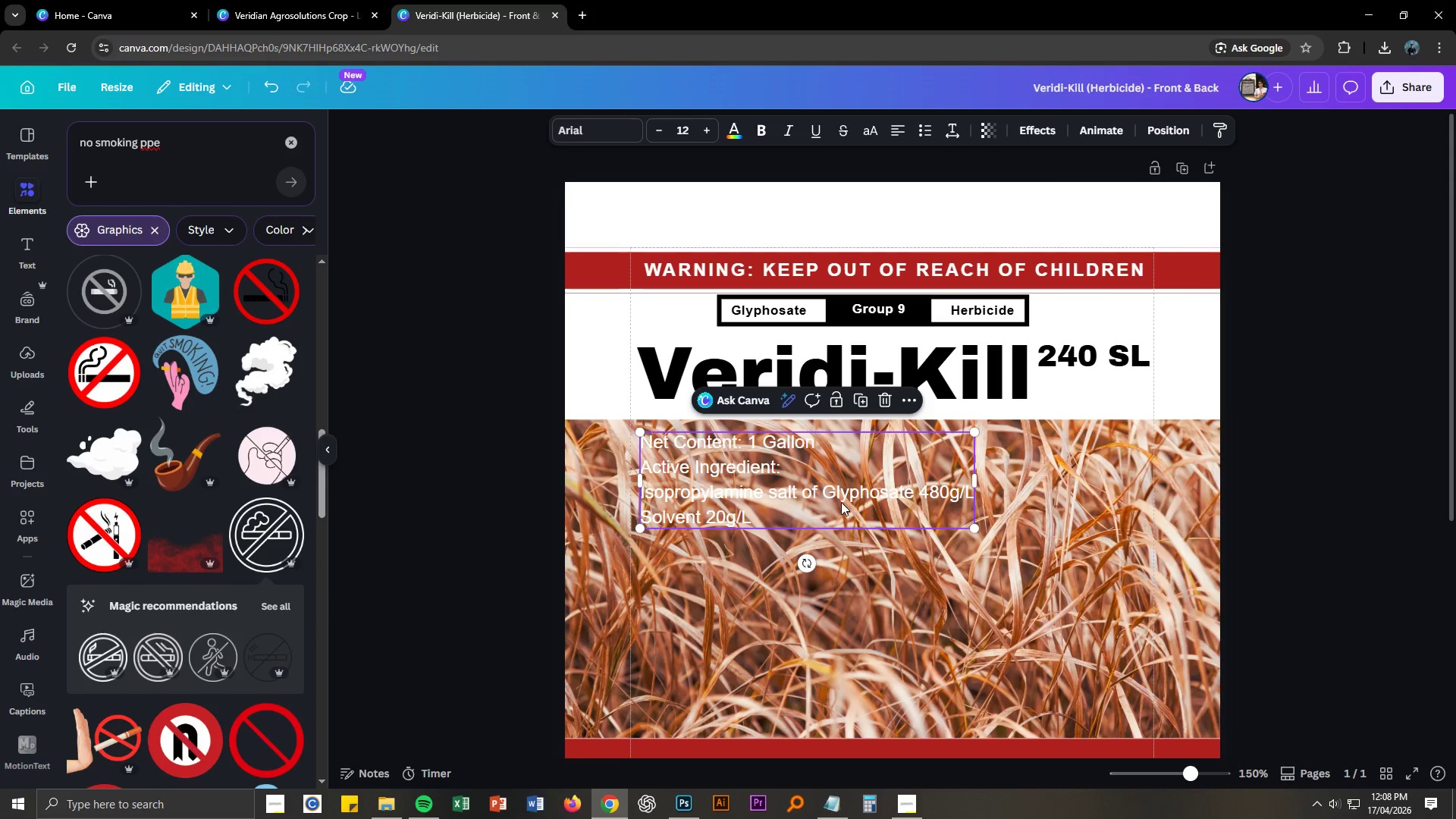 
left_click([841, 502])
 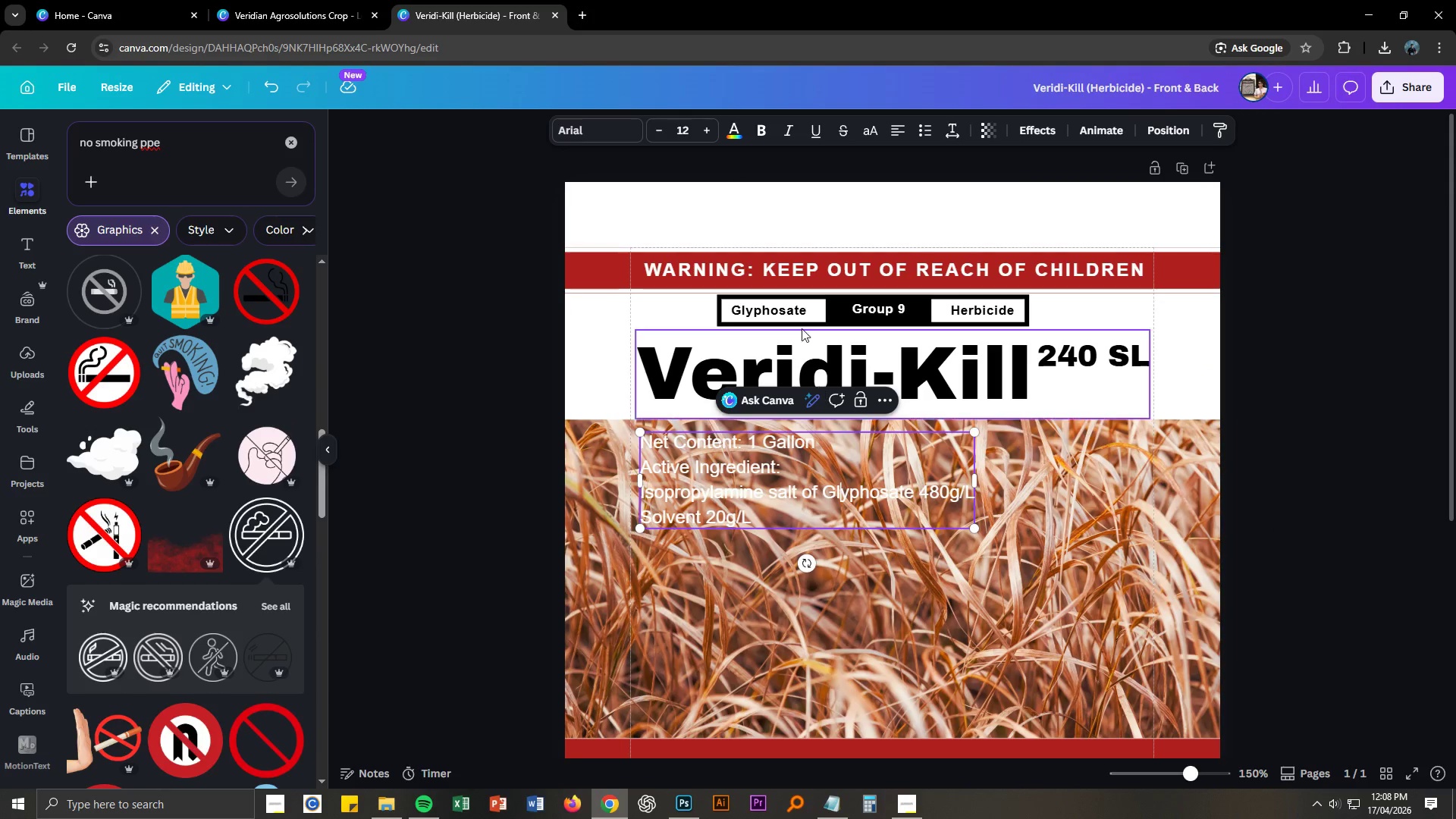 
key(Control+ControlLeft)
 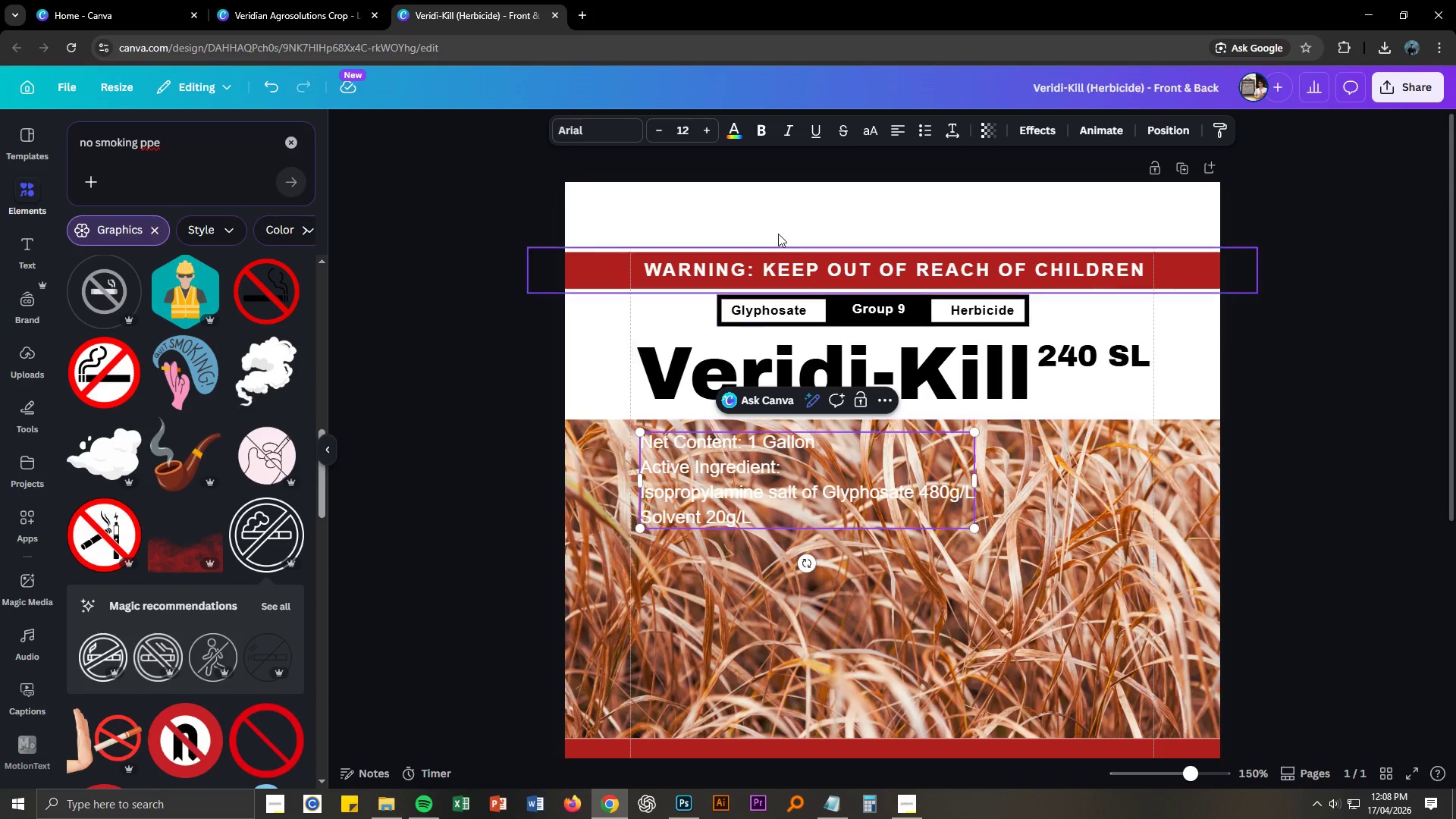 
key(Control+A)
 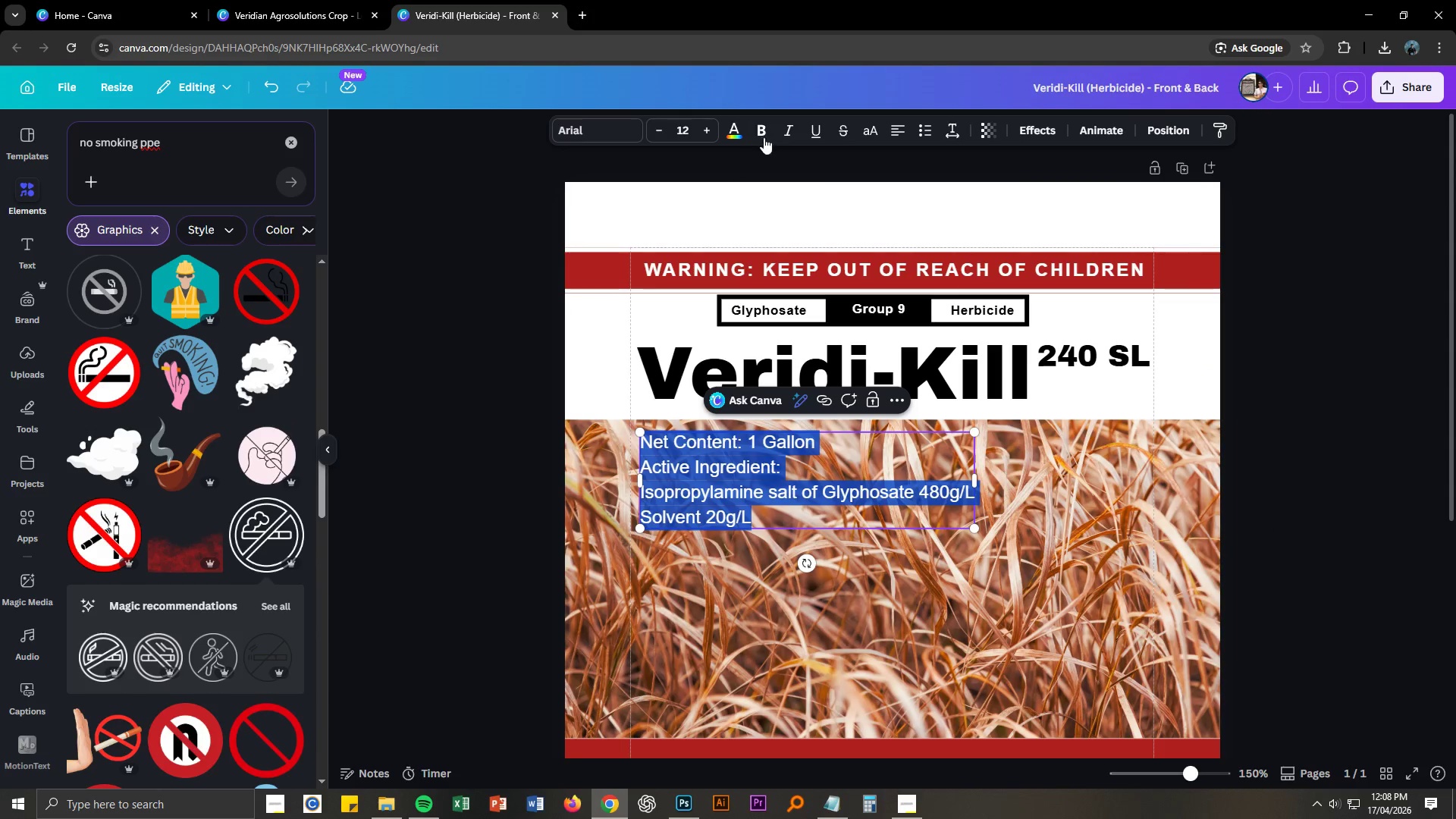 
left_click([764, 137])
 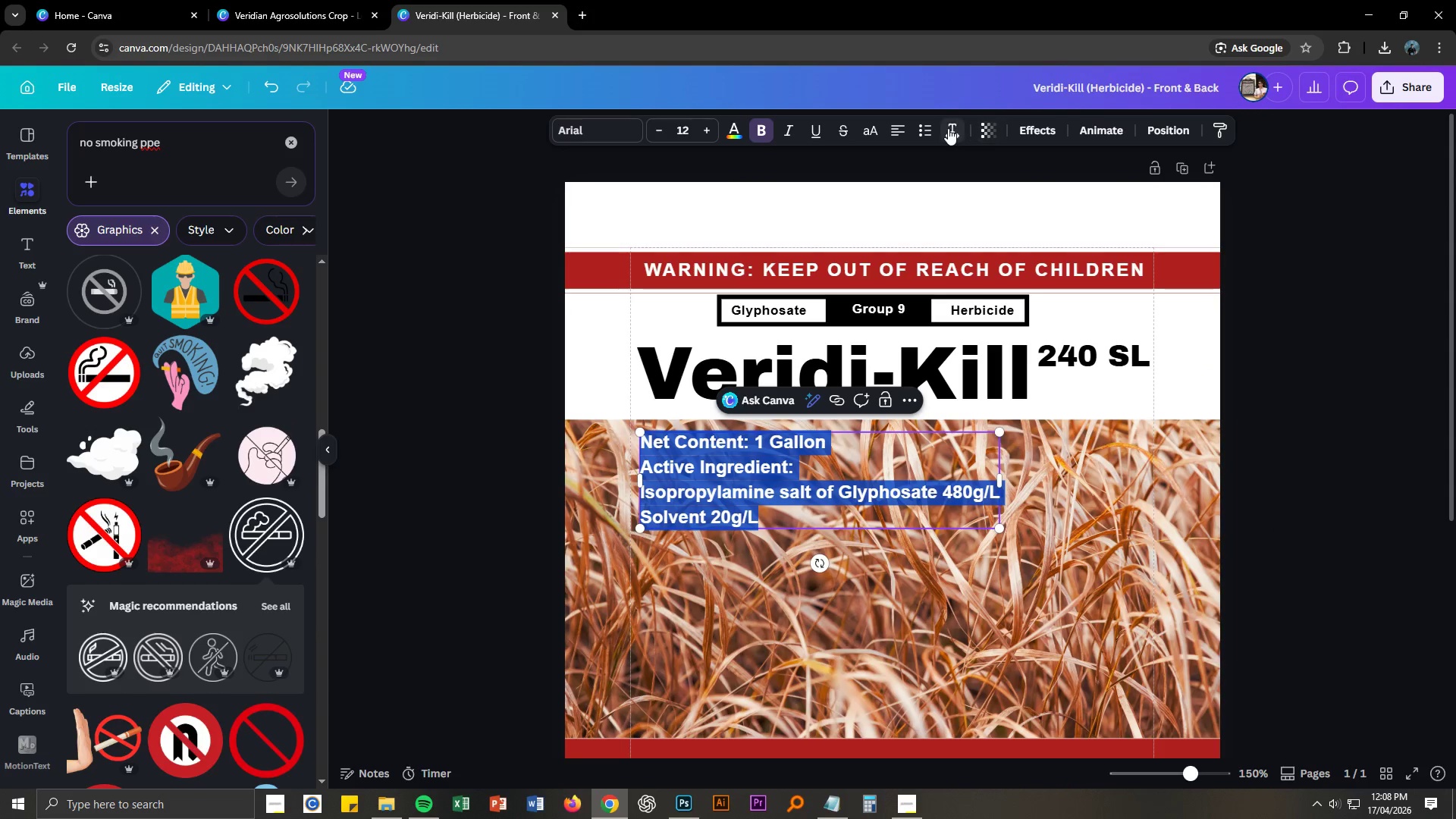 
left_click([1021, 132])
 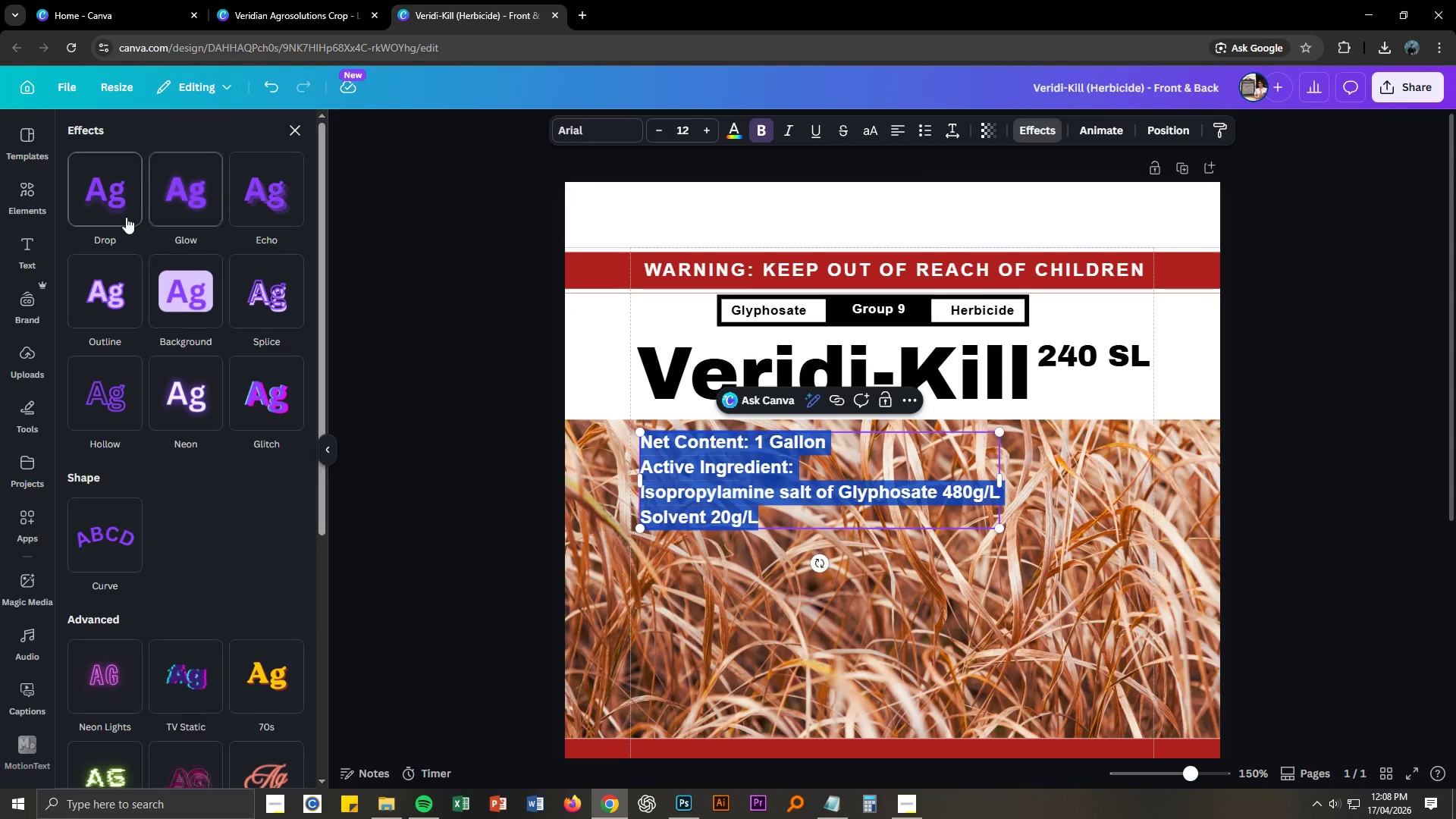 
left_click([124, 215])
 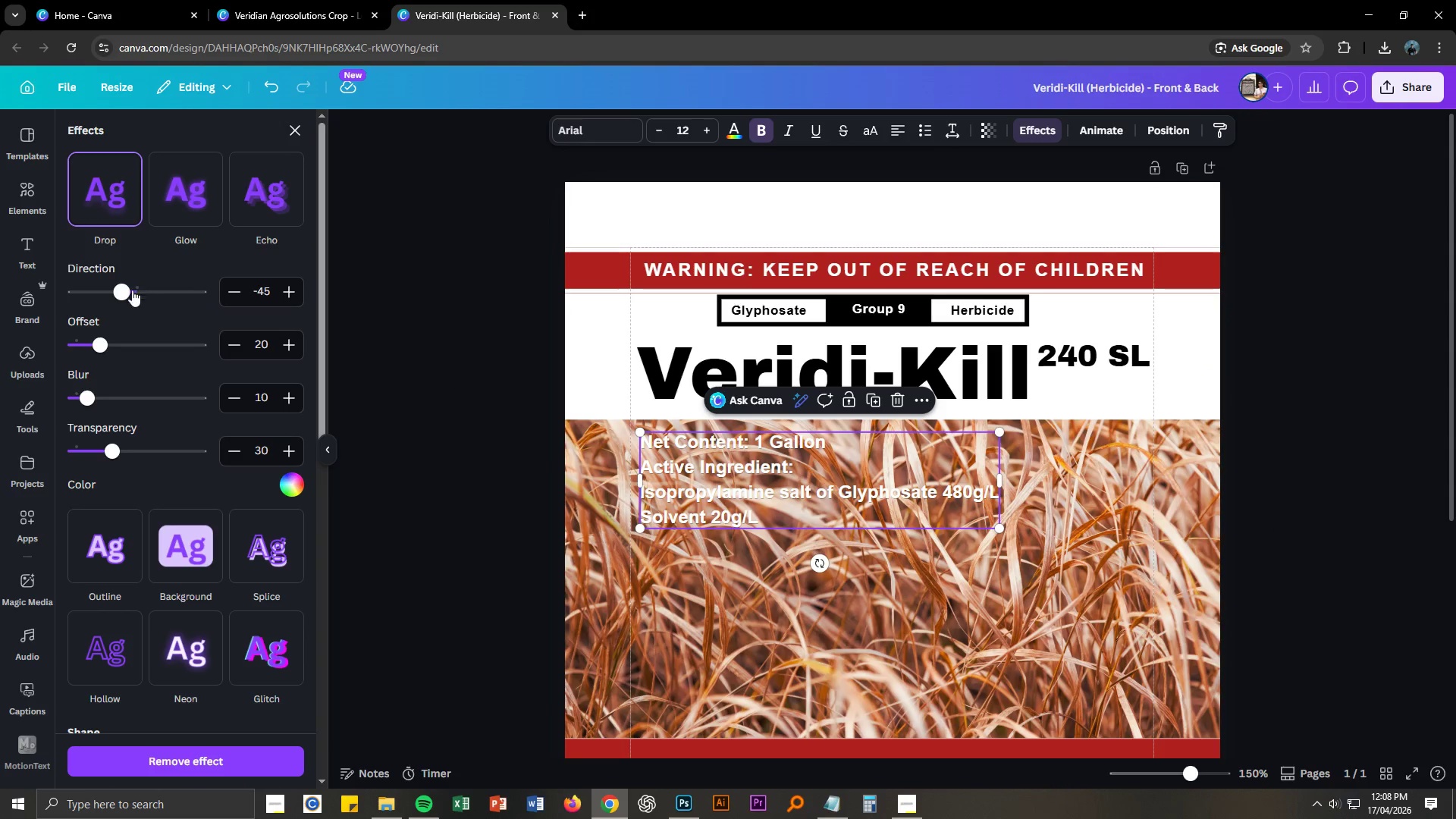 
left_click_drag(start_coordinate=[127, 293], to_coordinate=[138, 293])
 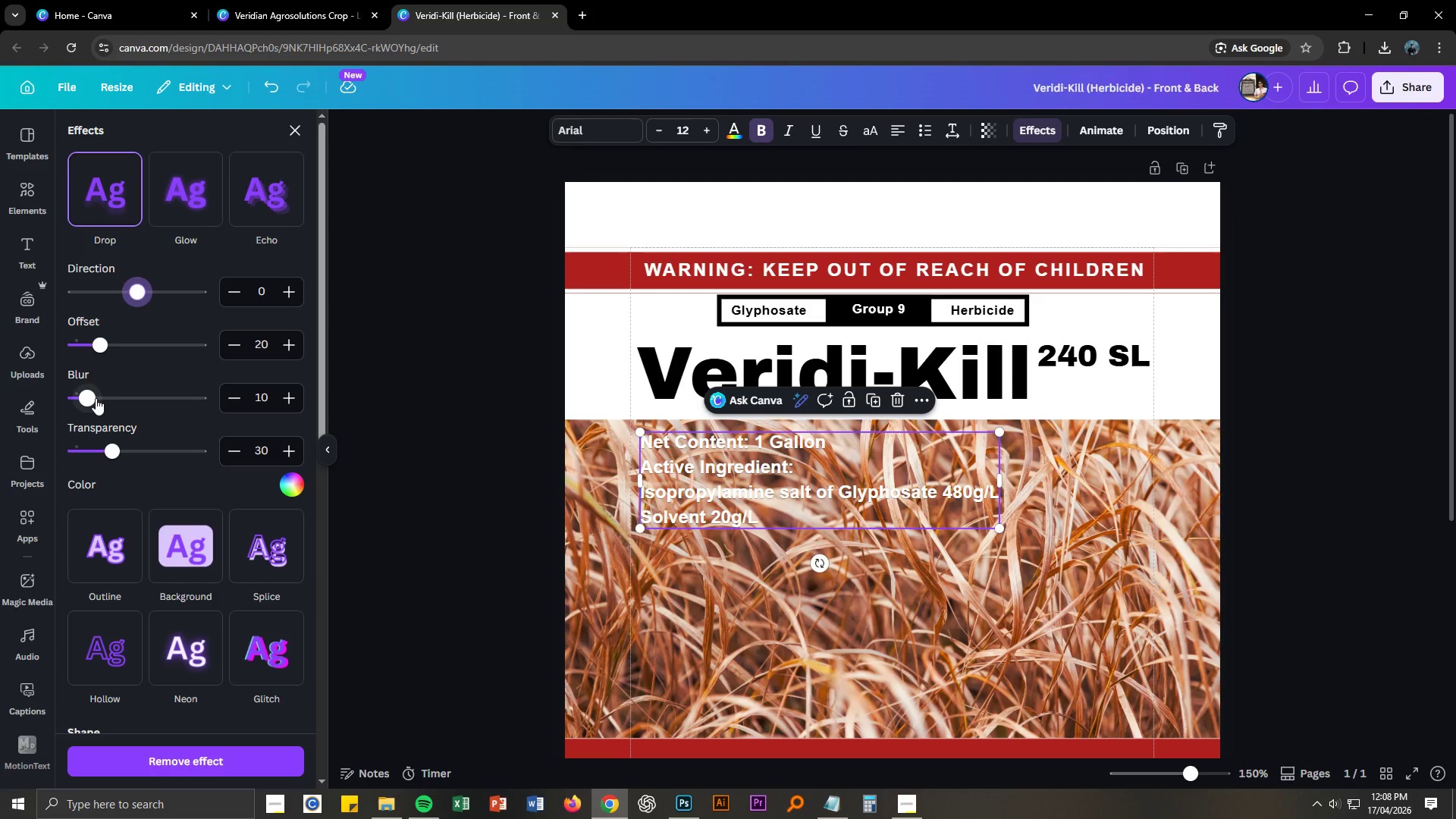 
left_click([92, 397])
 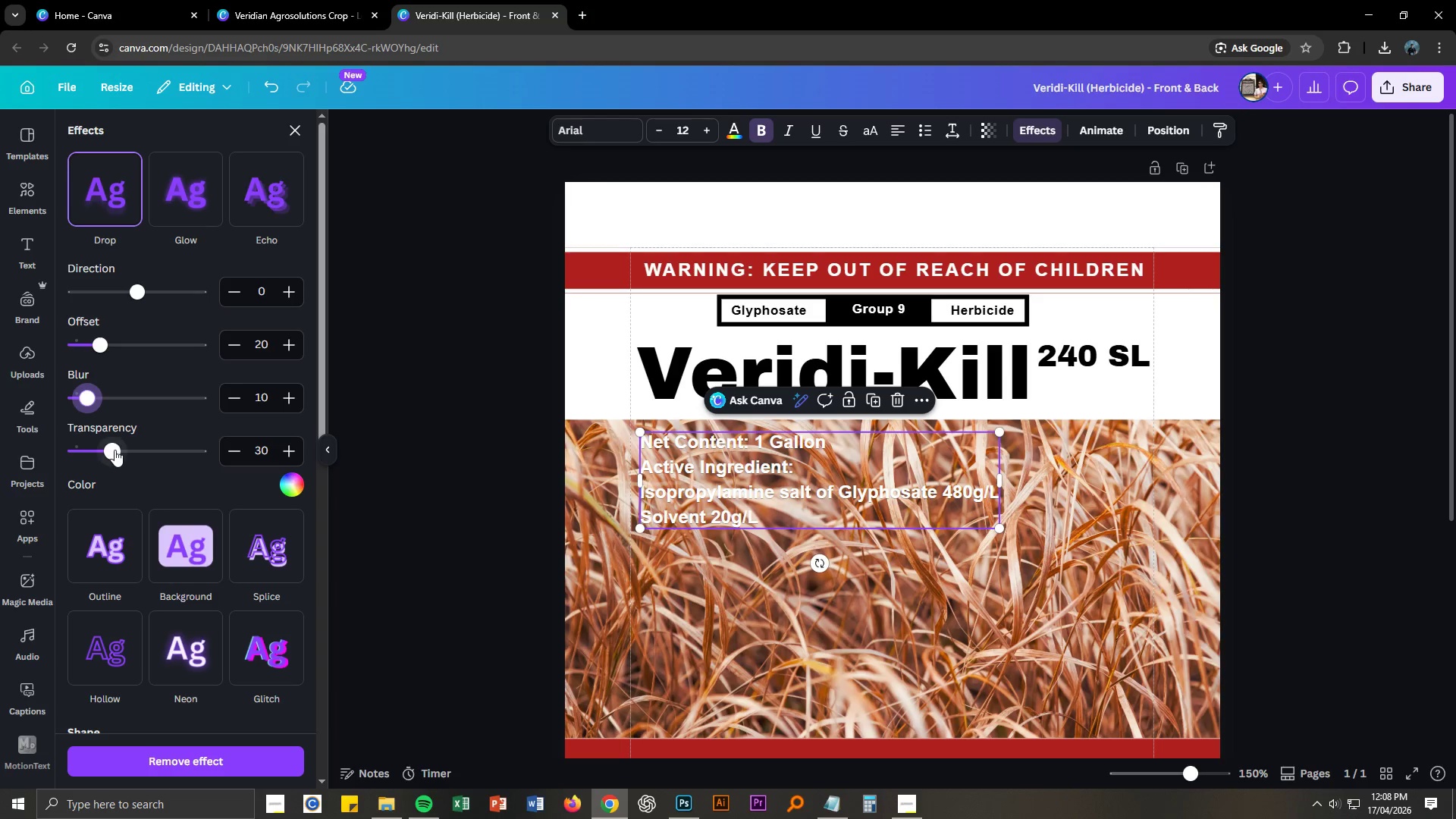 
left_click_drag(start_coordinate=[114, 448], to_coordinate=[173, 451])
 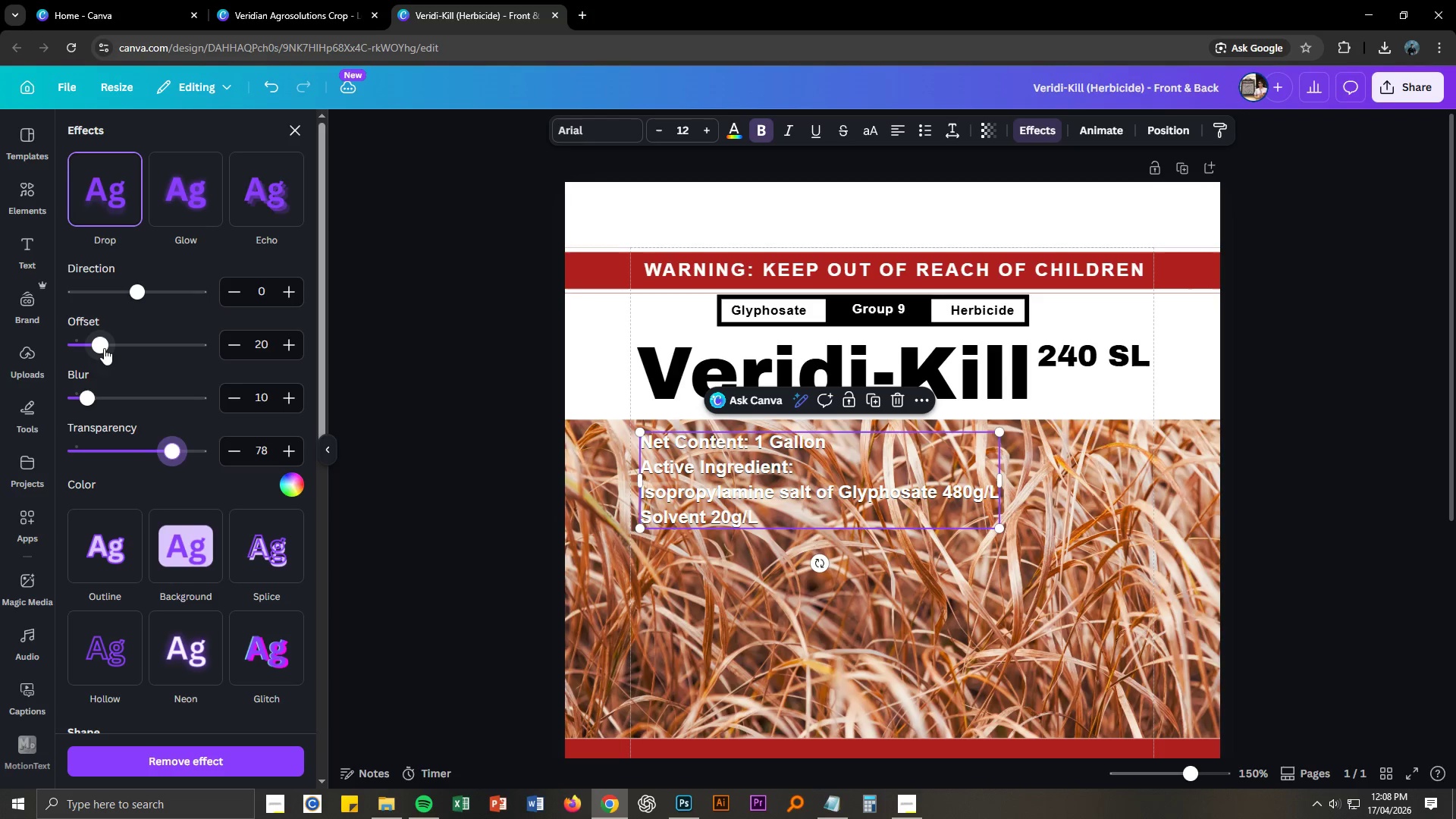 
left_click_drag(start_coordinate=[102, 347], to_coordinate=[127, 350])
 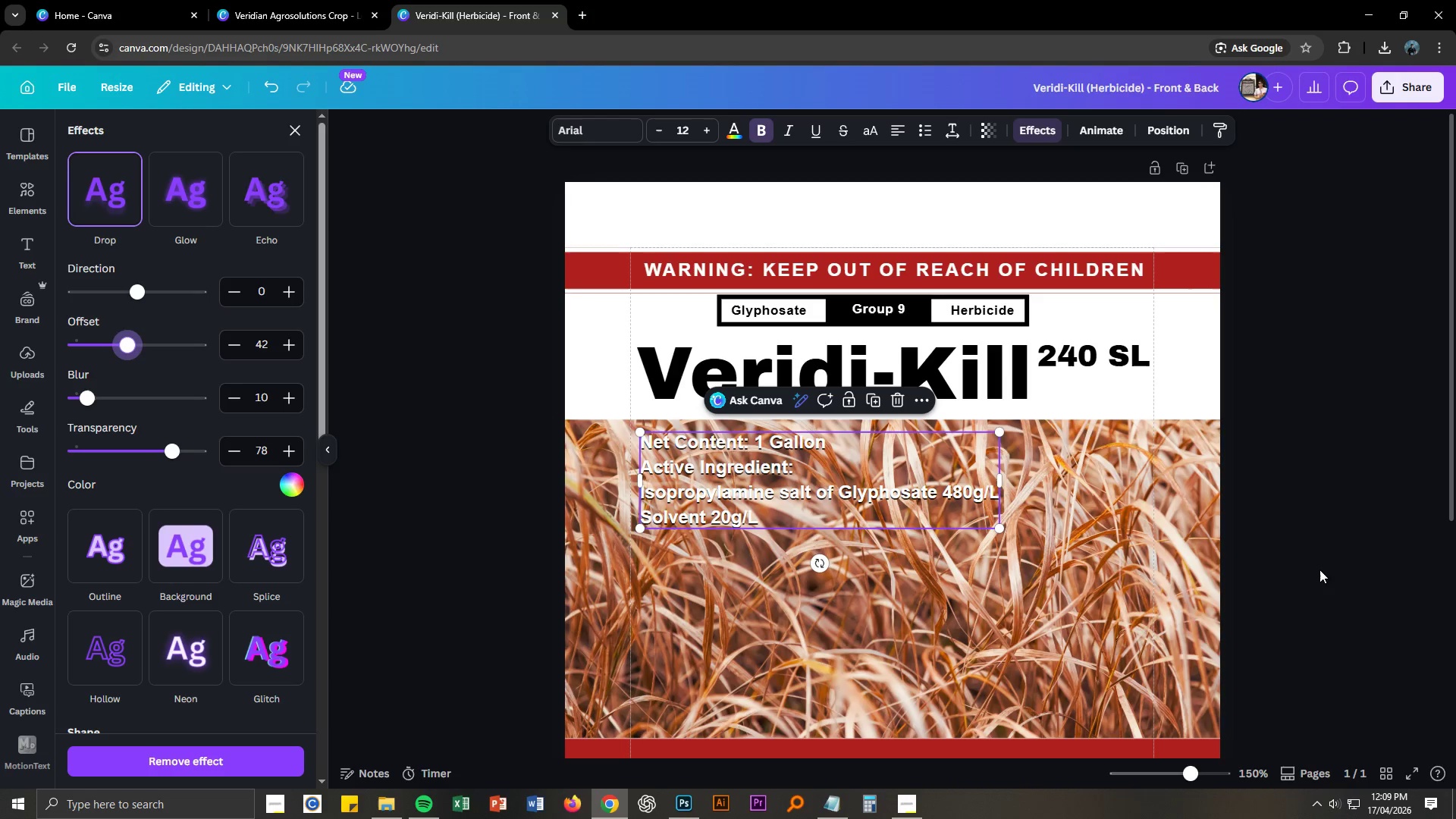 
left_click([1308, 566])
 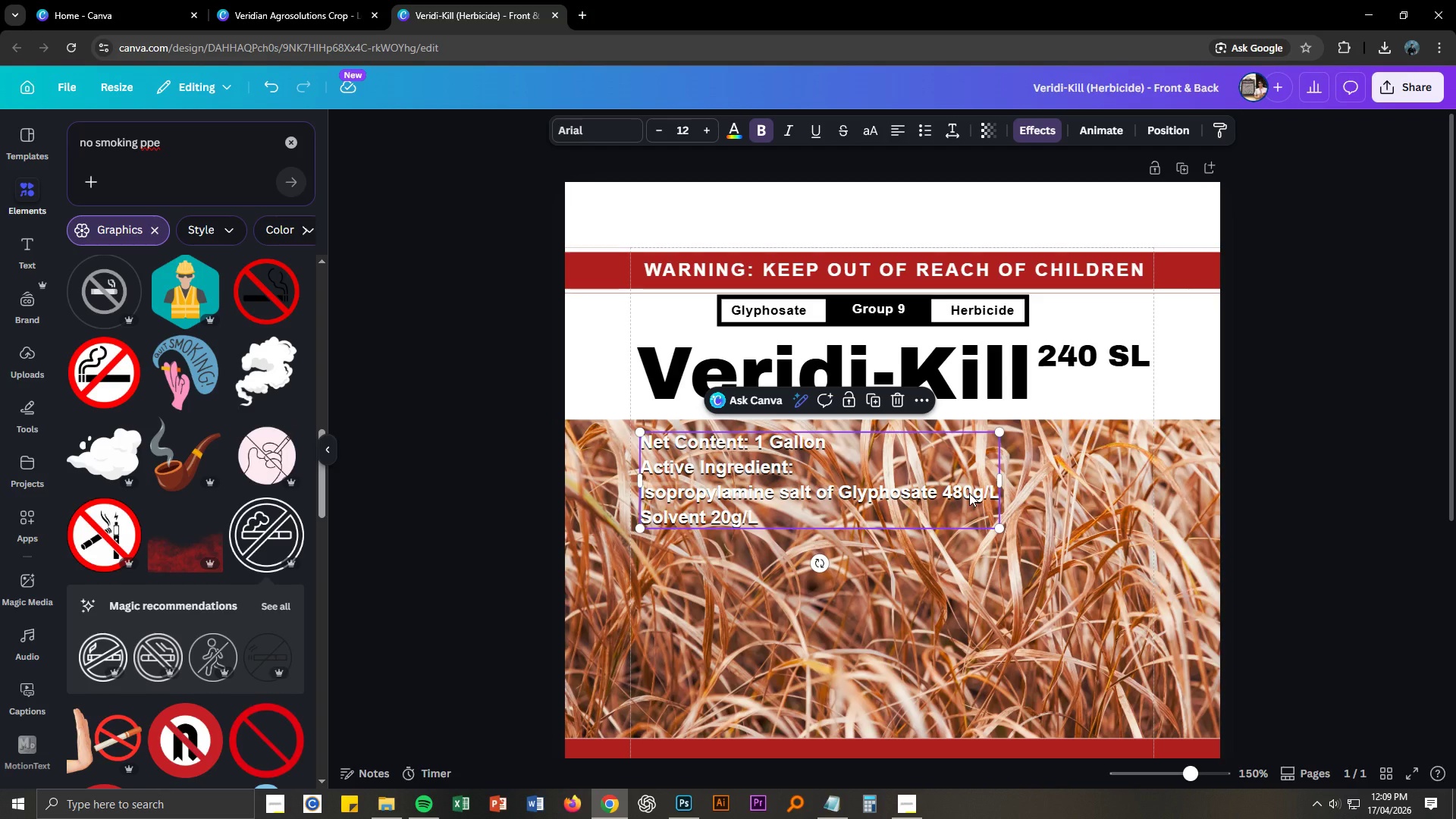 
left_click([969, 493])
 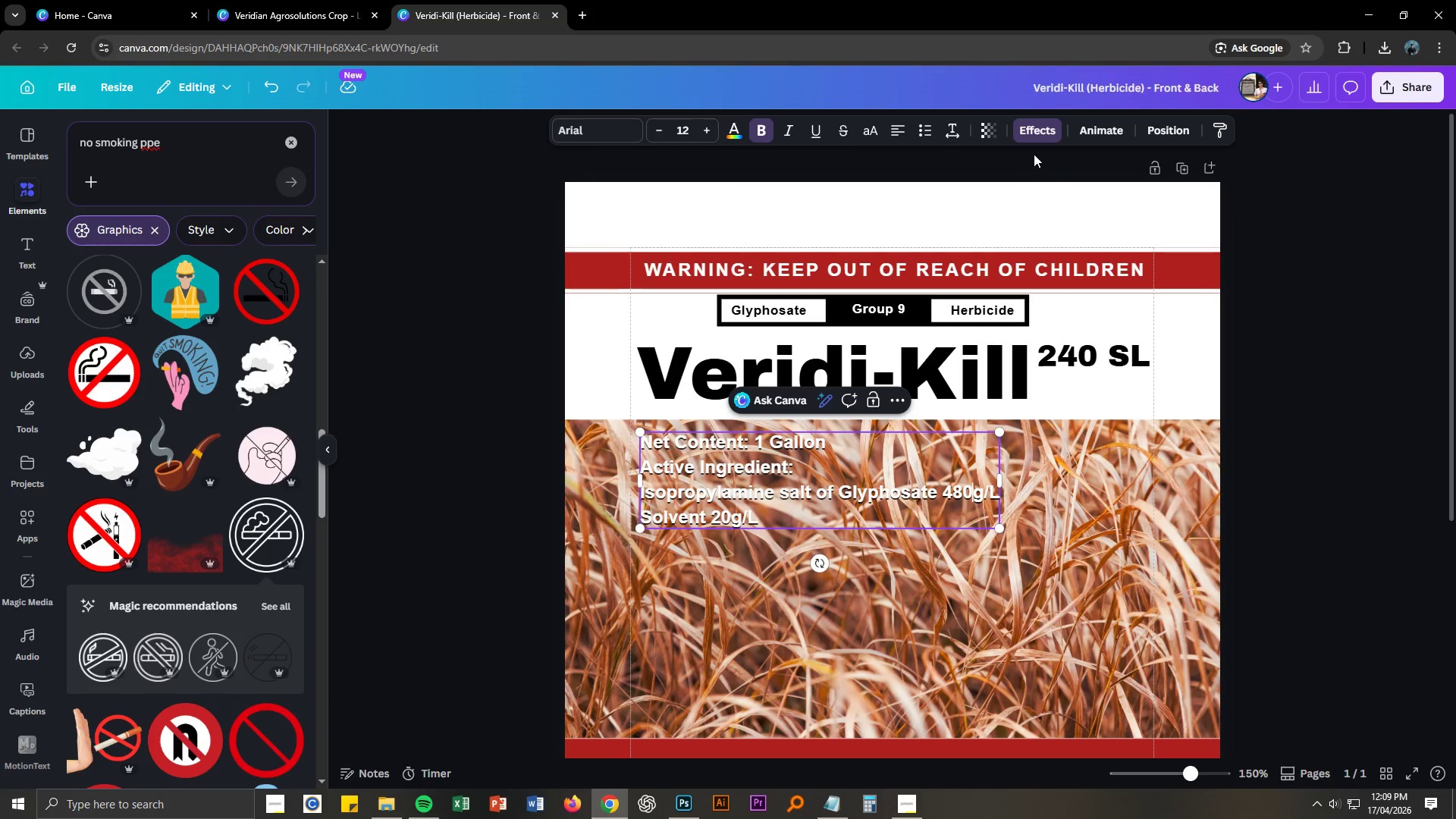 
left_click([1037, 131])
 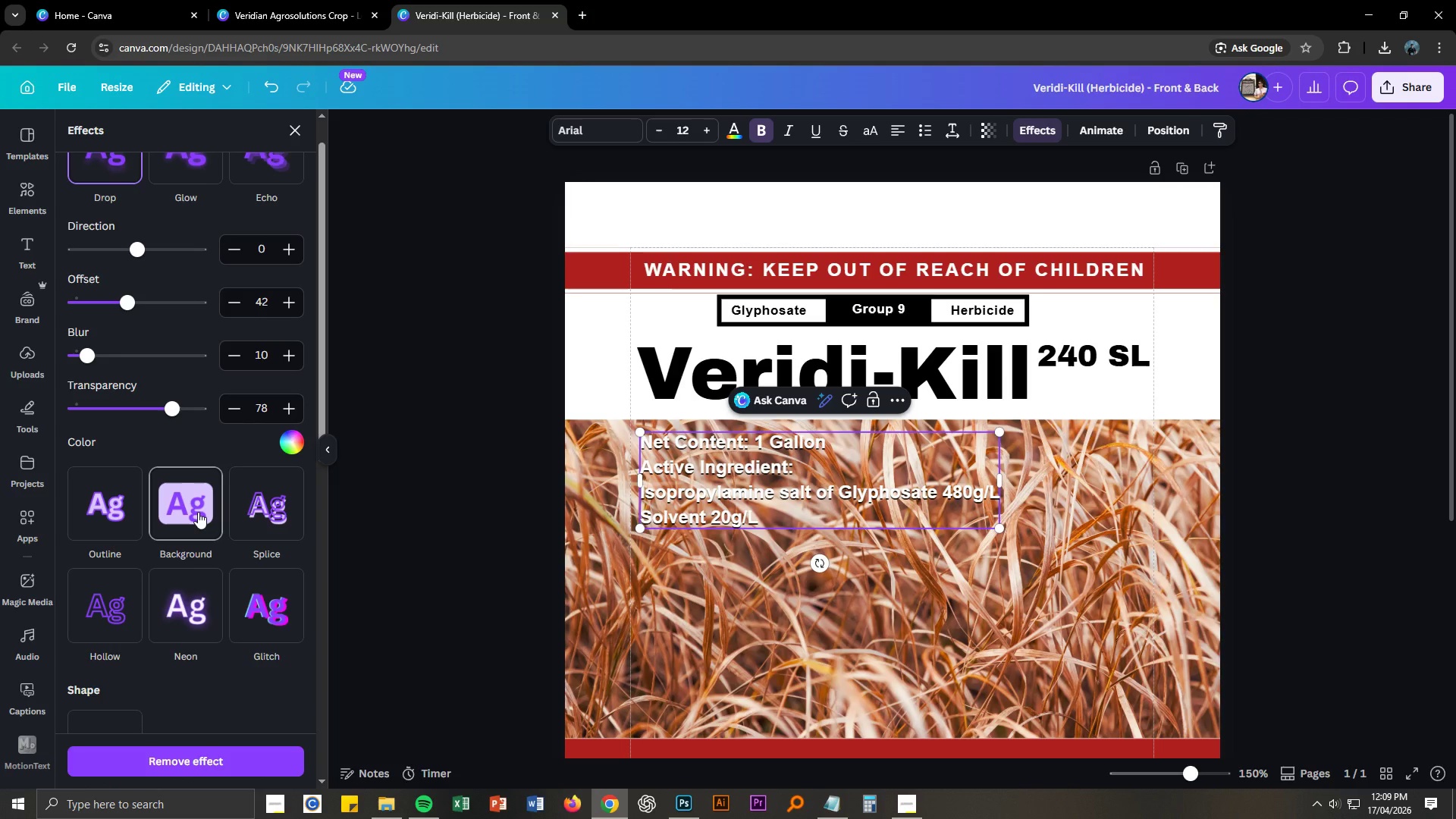 
left_click([198, 512])
 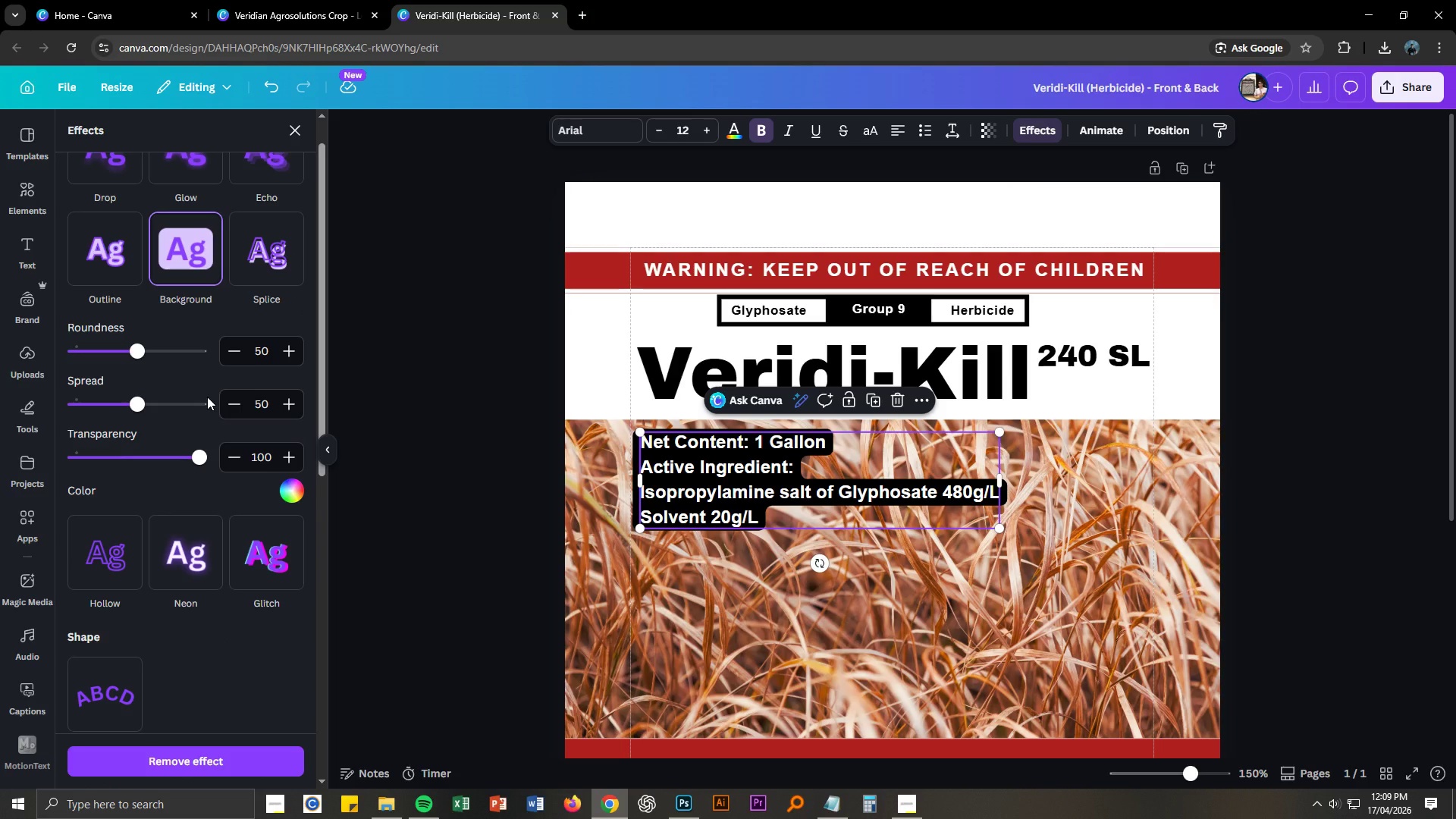 
scroll: coordinate [216, 453], scroll_direction: down, amount: 9.0
 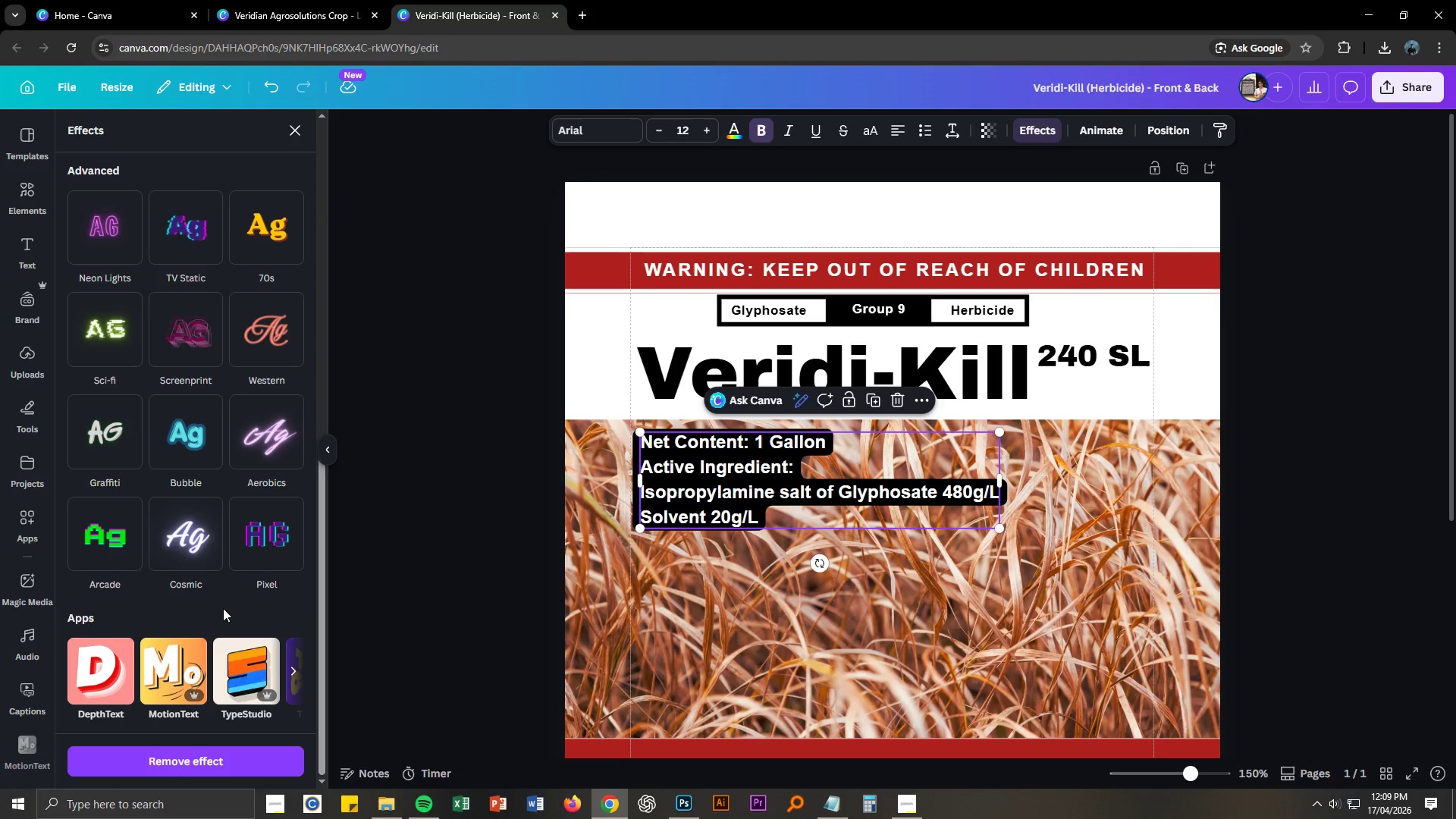 
scroll: coordinate [228, 585], scroll_direction: up, amount: 15.0
 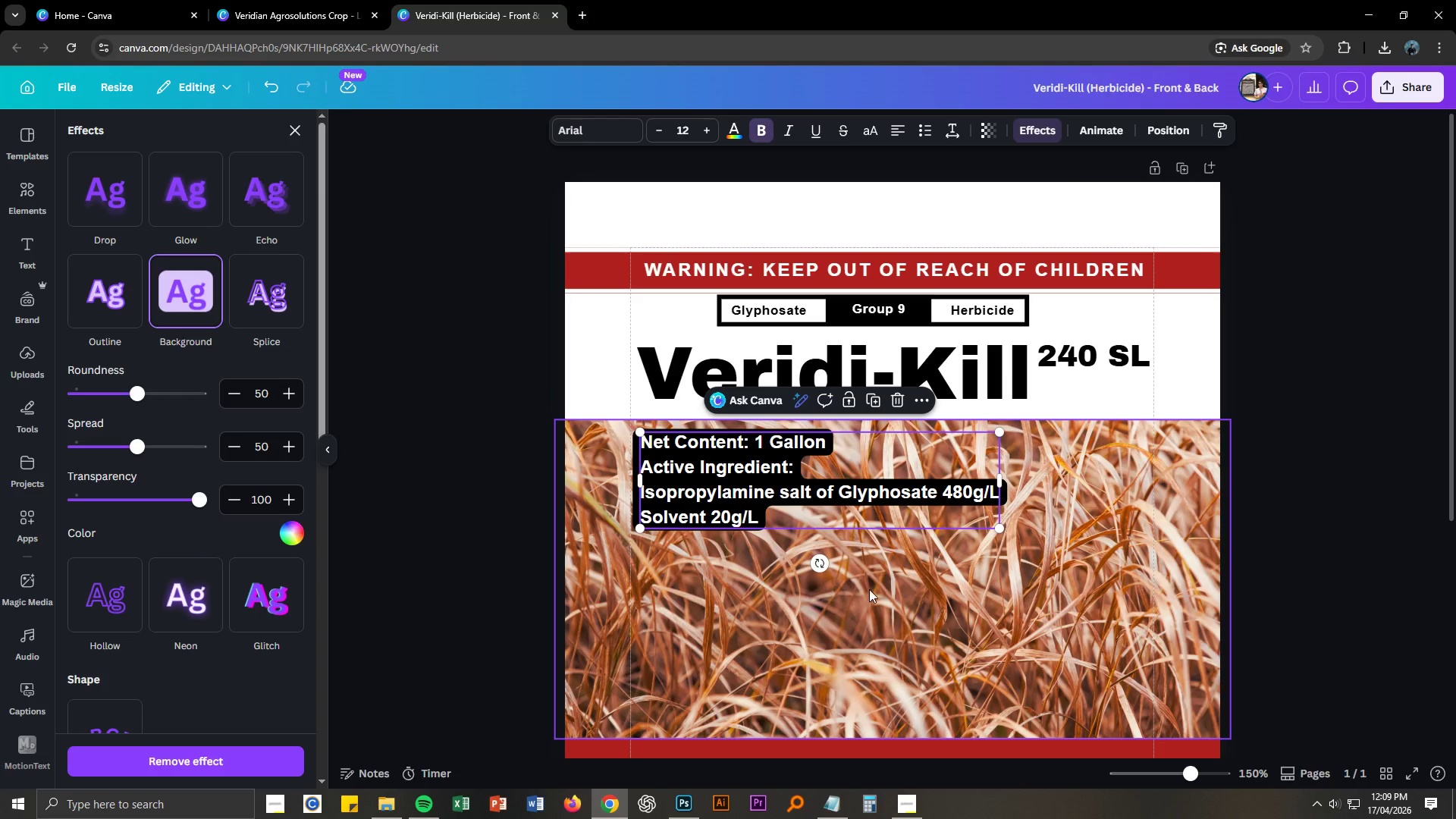 
left_click([1260, 585])
 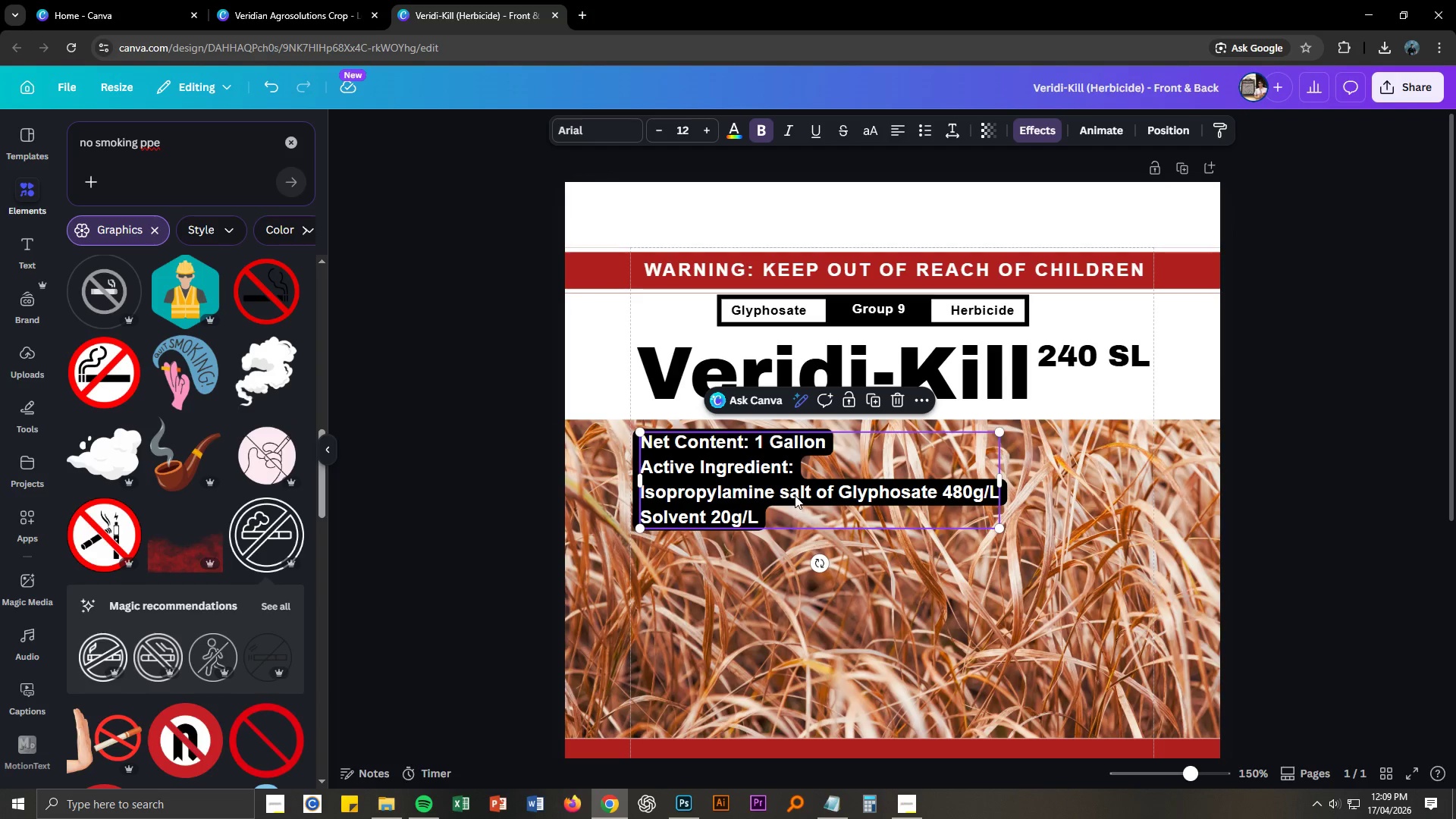 
left_click([795, 495])
 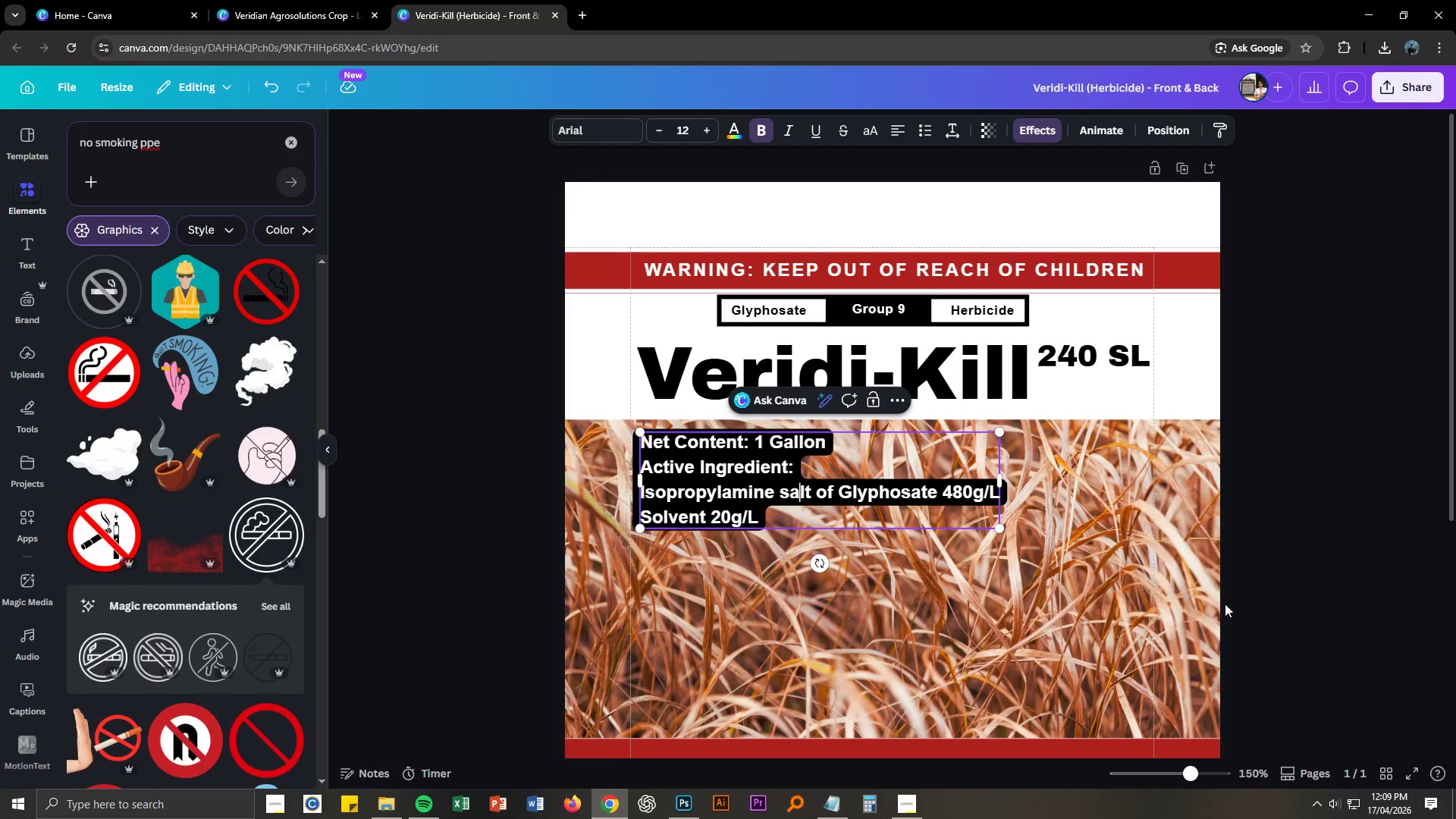 
left_click([1258, 607])
 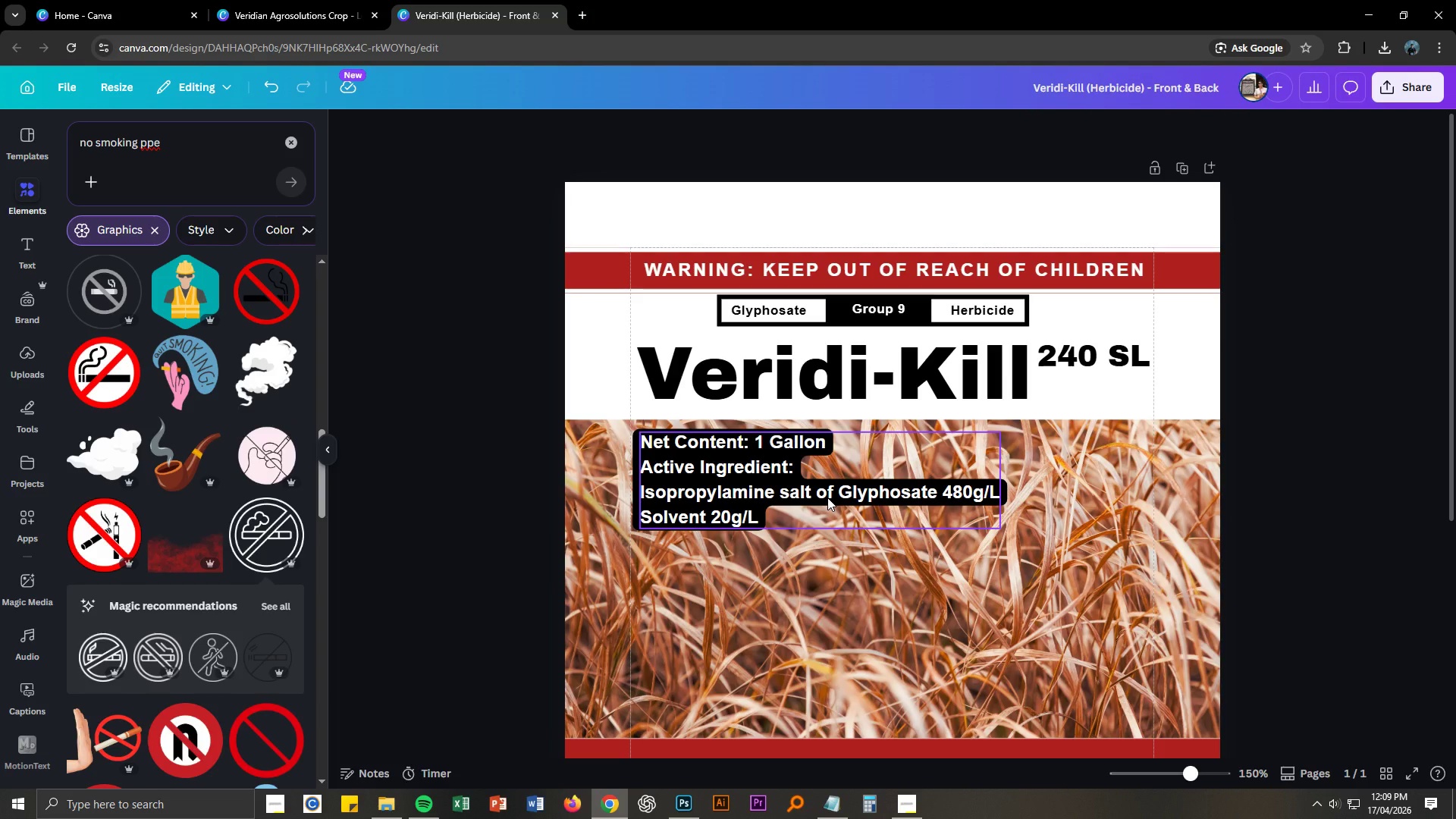 
left_click([827, 497])
 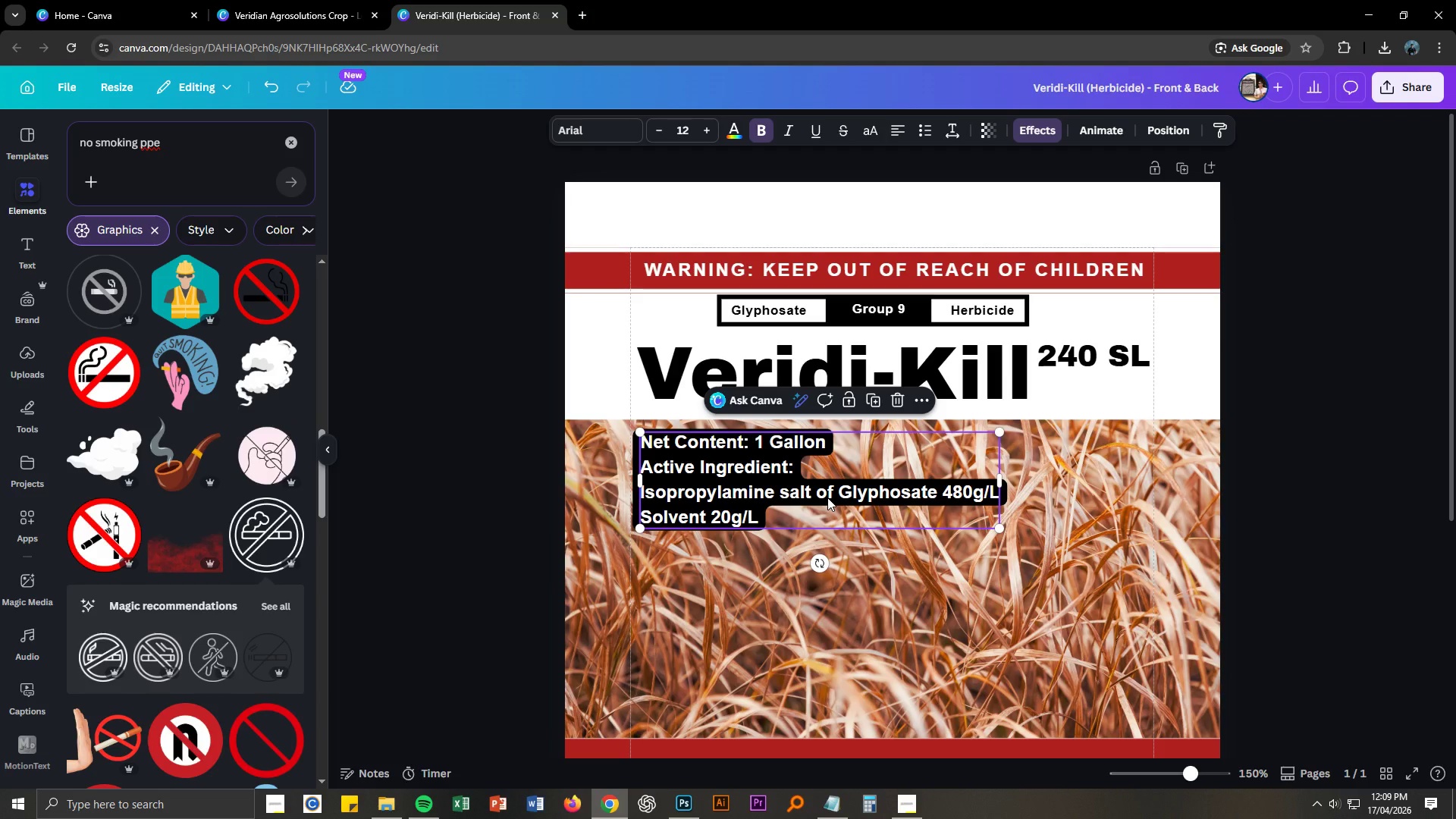 
key(Control+Z)
 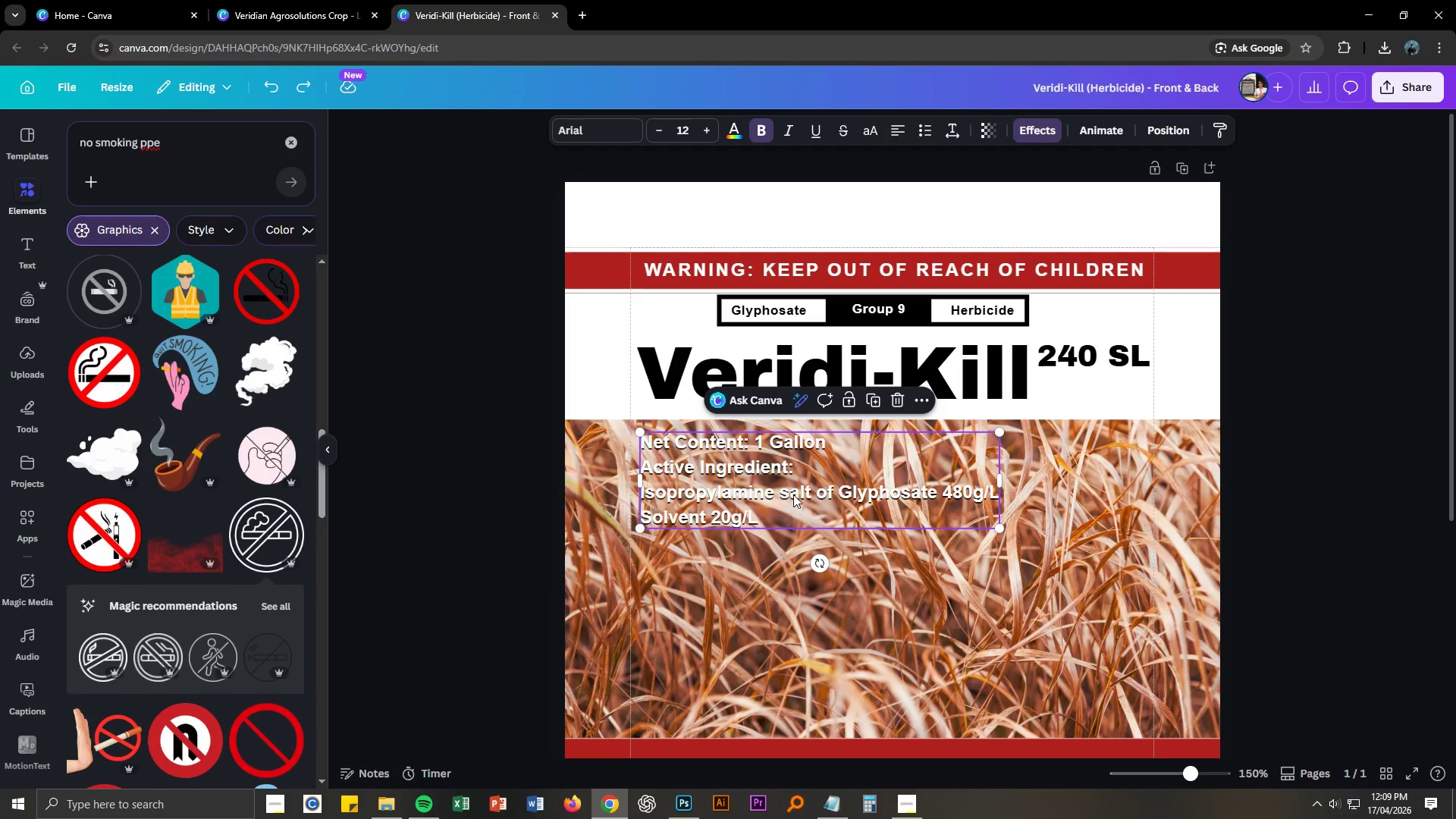 
left_click_drag(start_coordinate=[792, 491], to_coordinate=[795, 687])
 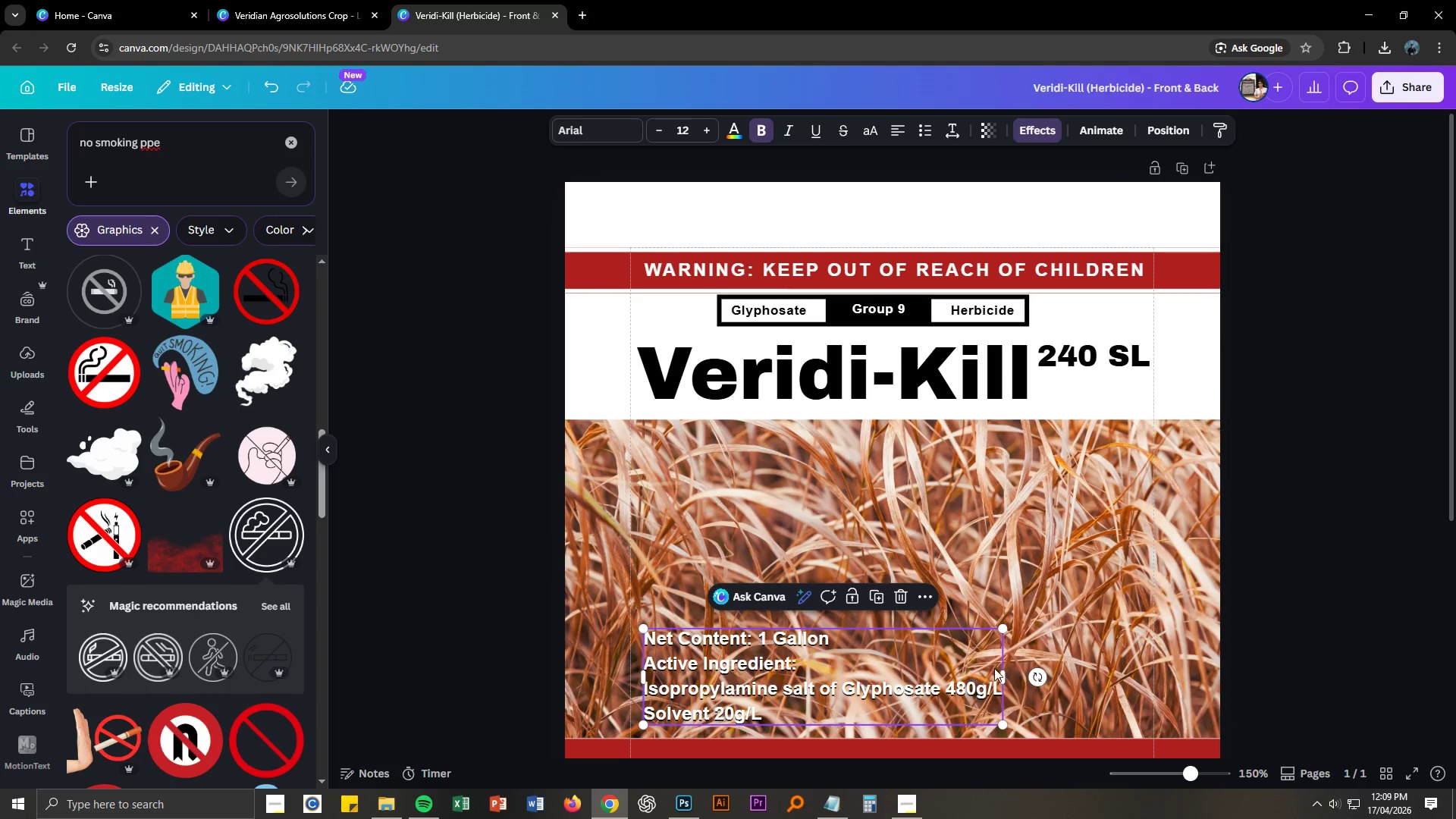 
scroll: coordinate [994, 668], scroll_direction: down, amount: 2.0
 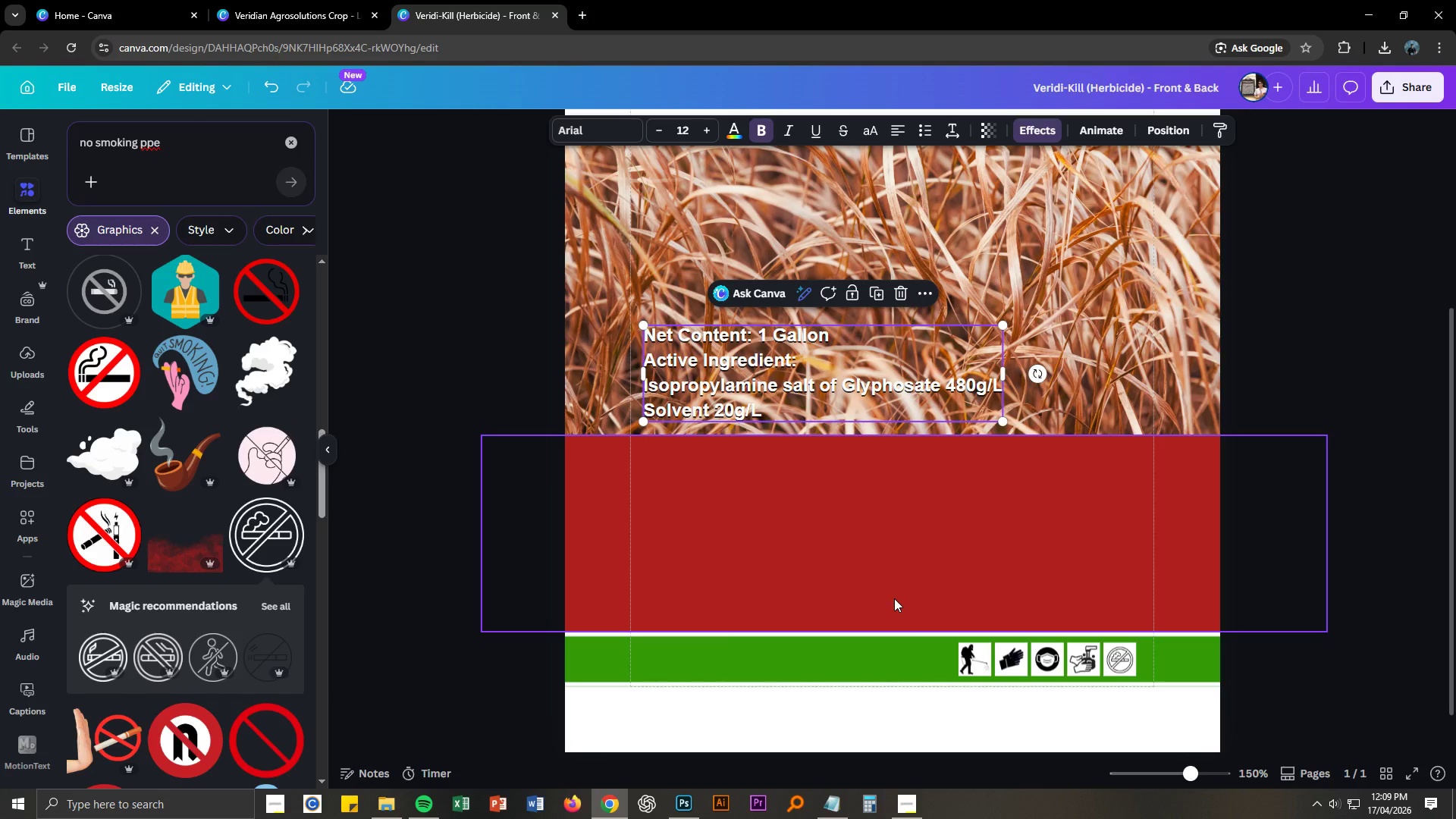 
scroll: coordinate [1217, 503], scroll_direction: up, amount: 2.0
 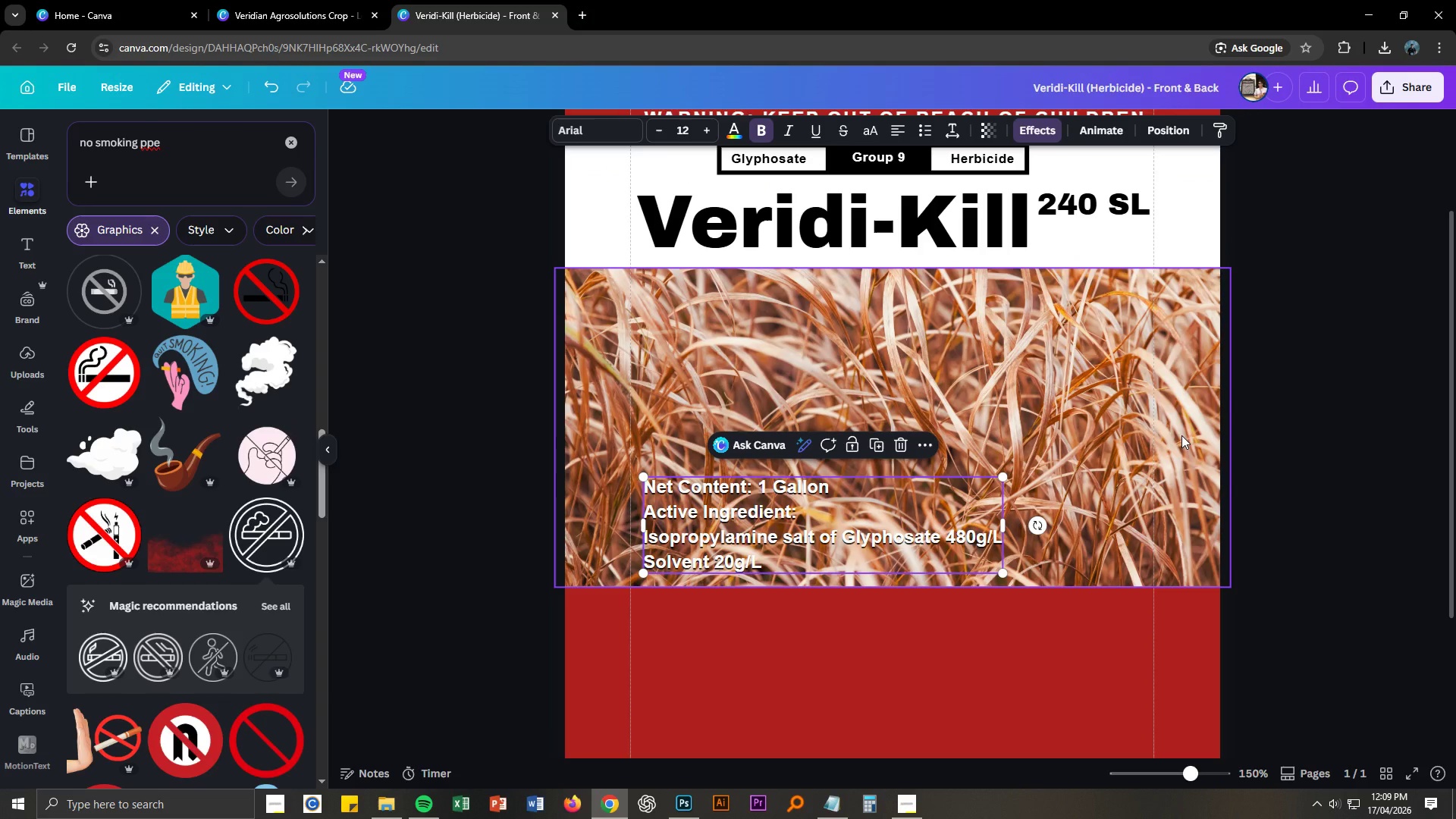 
left_click([1181, 435])
 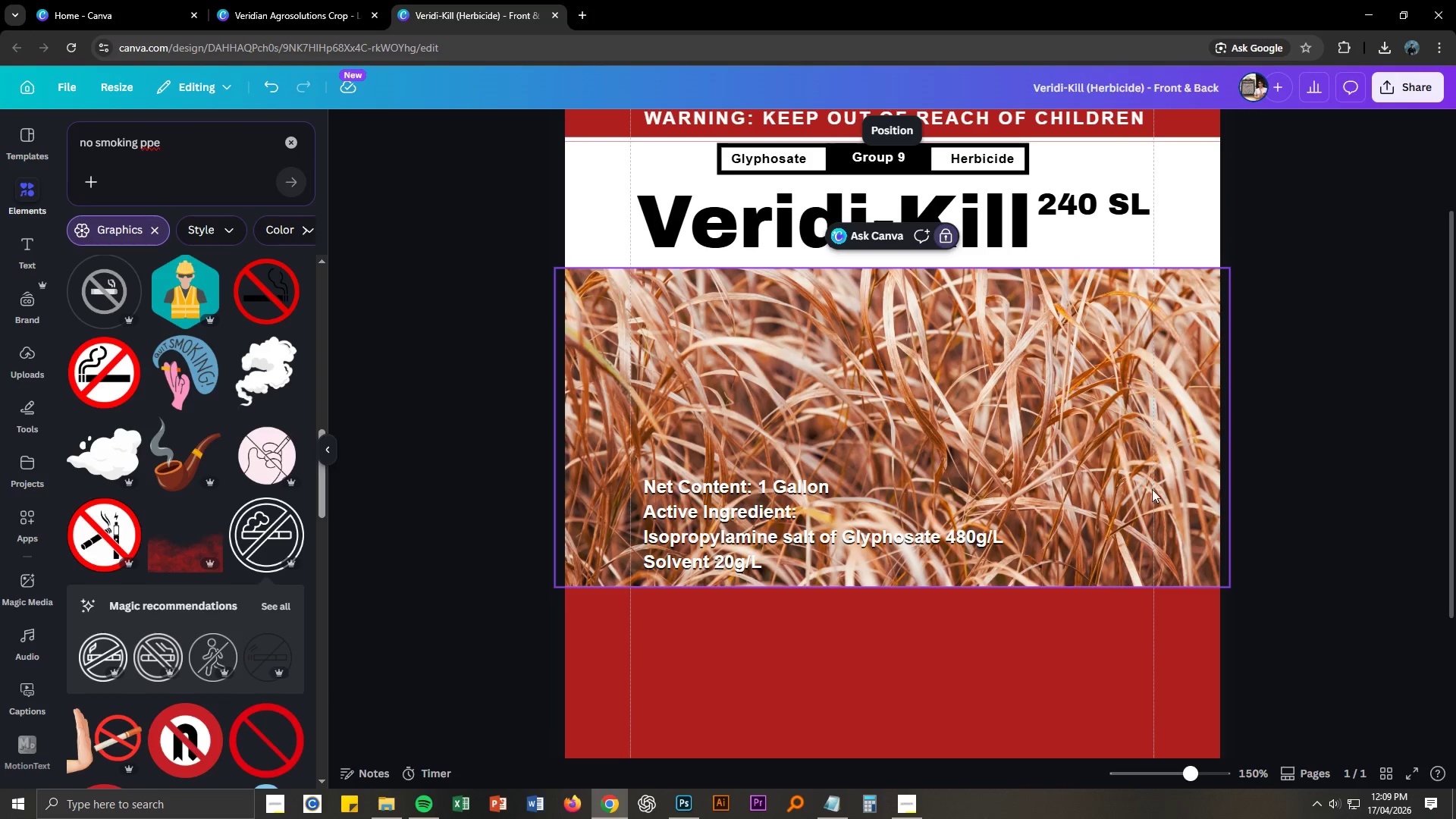 
left_click([1104, 634])
 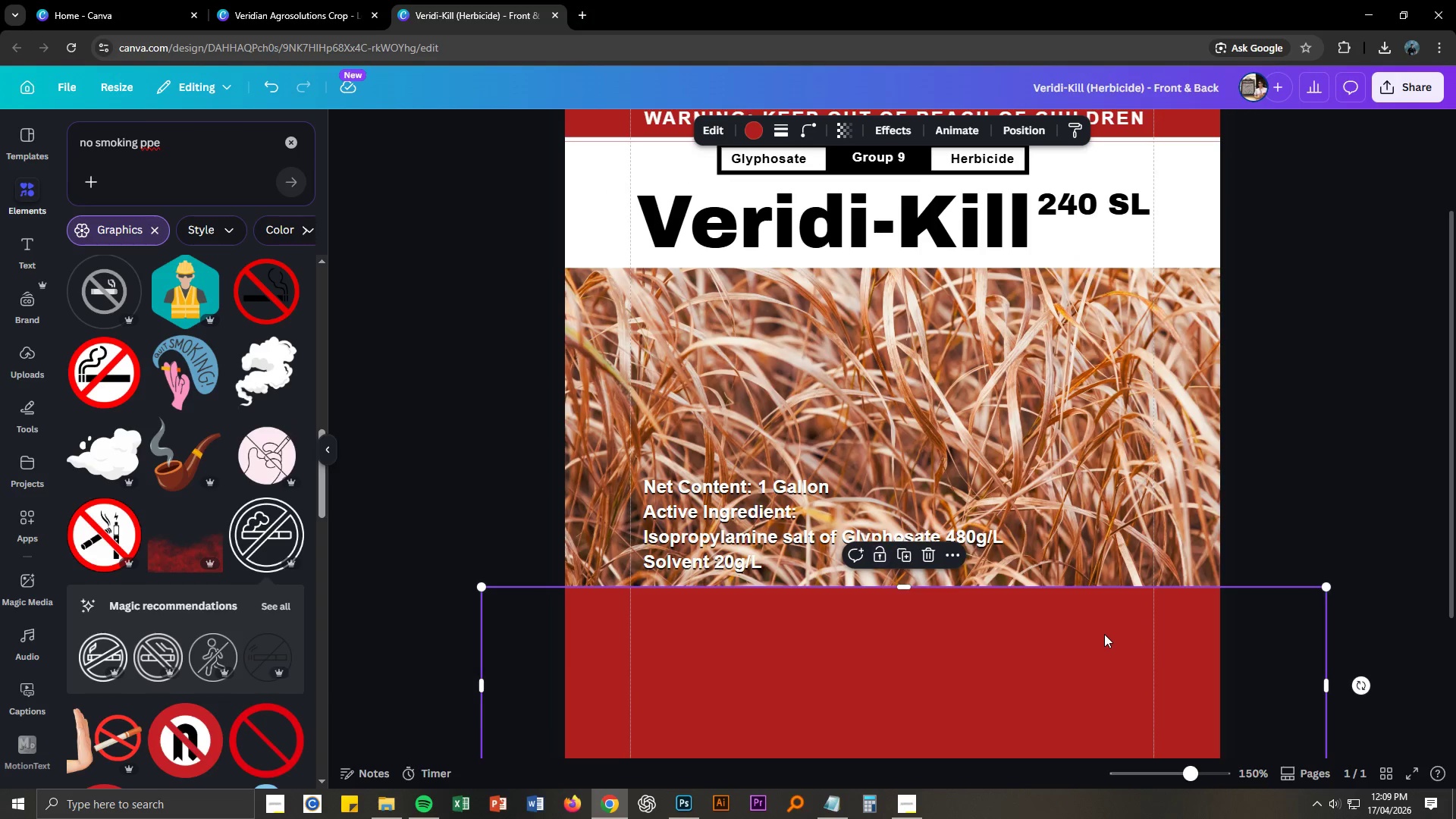 
key(Control+C)
 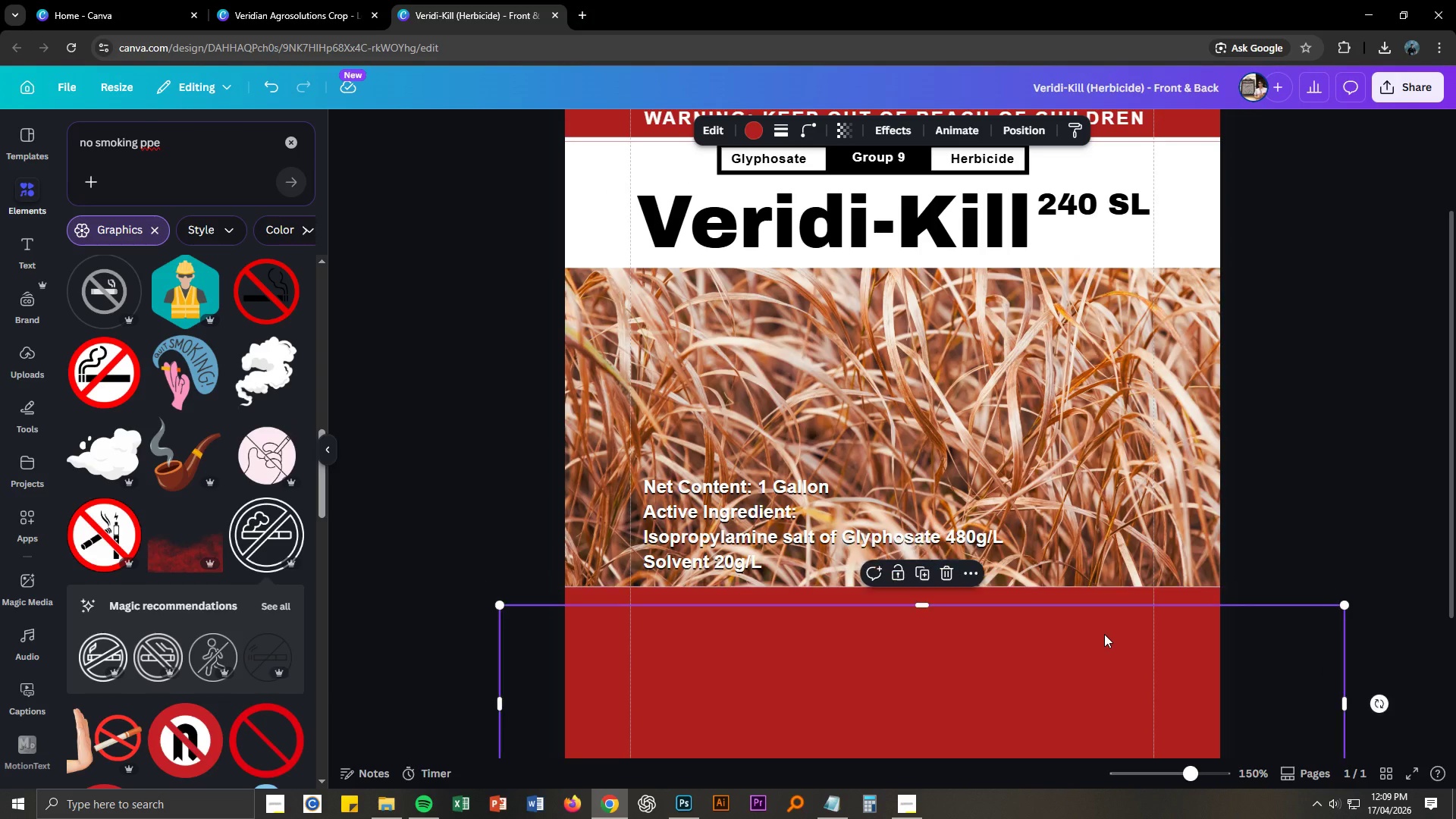 
key(Control+V)
 